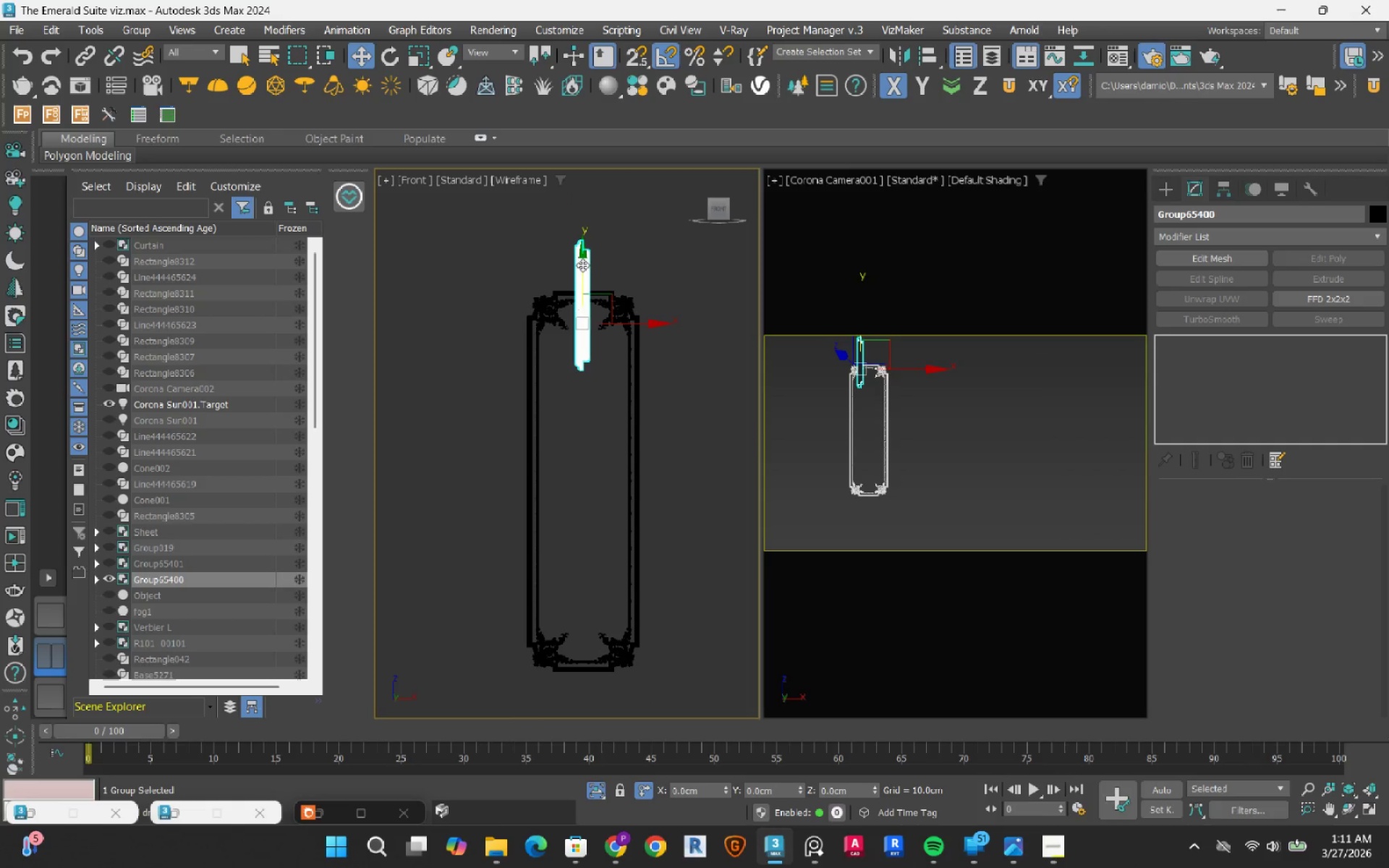 
left_click_drag(start_coordinate=[582, 264], to_coordinate=[577, 422])
 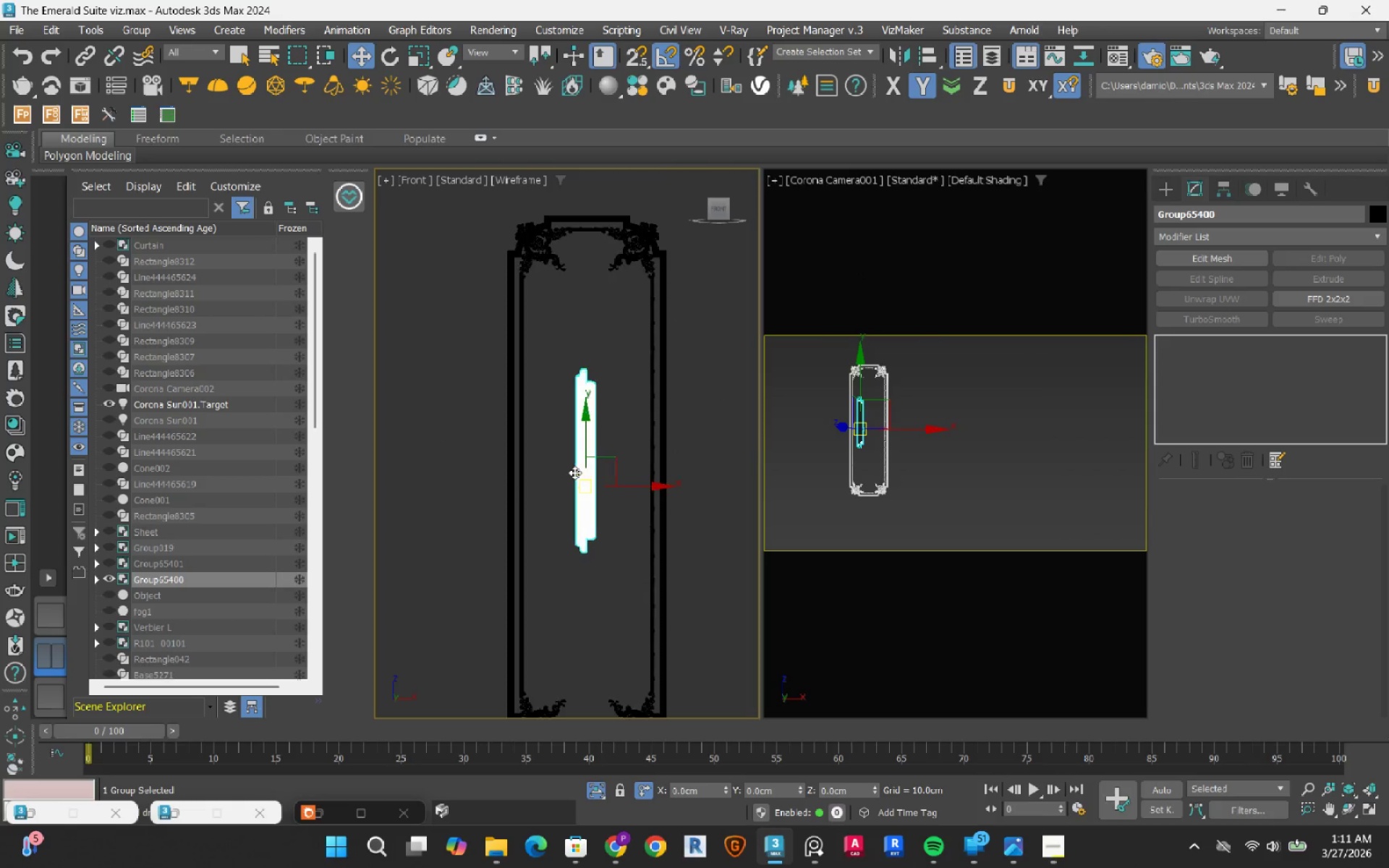 
scroll: coordinate [574, 472], scroll_direction: up, amount: 1.0
 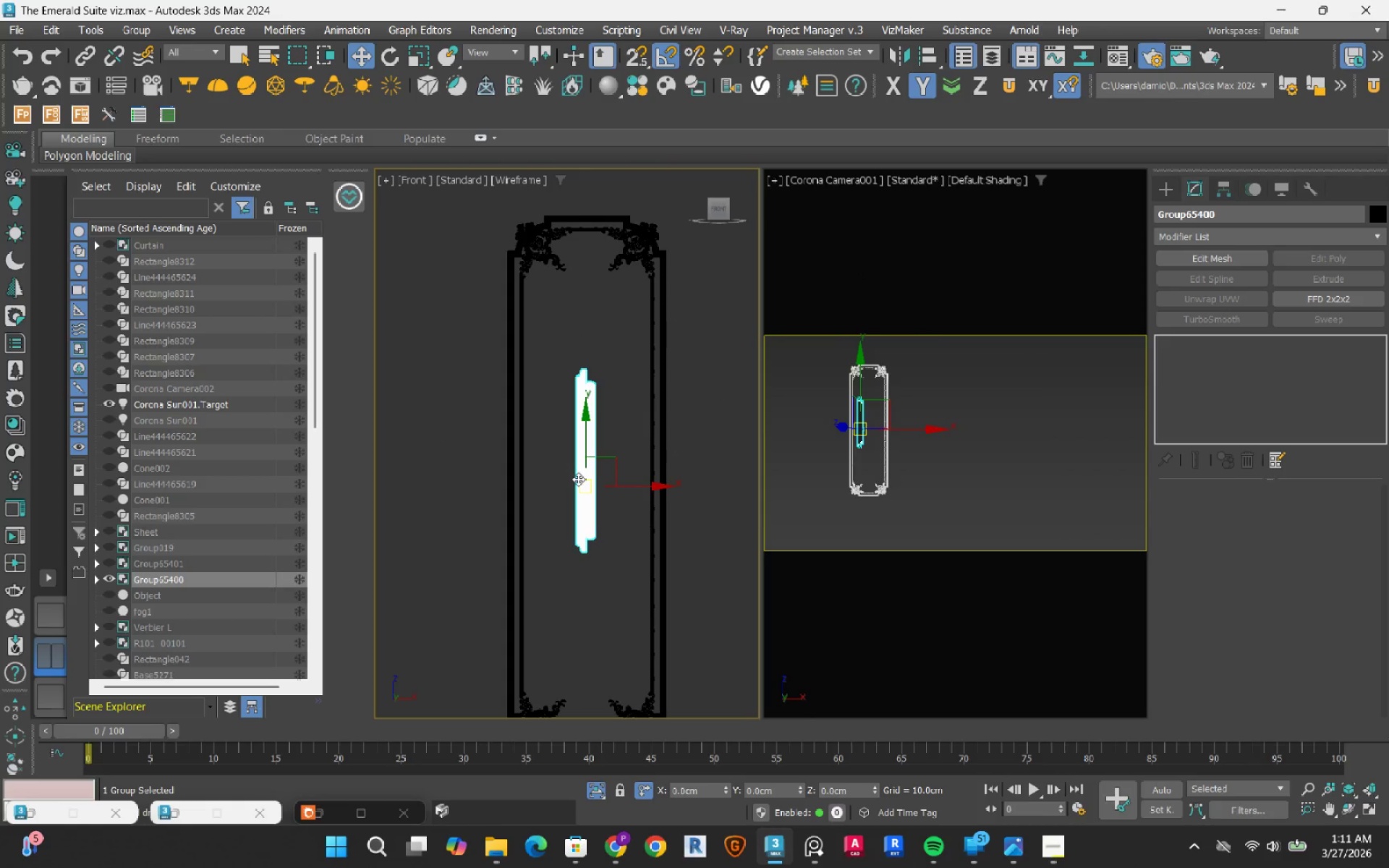 
scroll: coordinate [578, 479], scroll_direction: down, amount: 1.0
 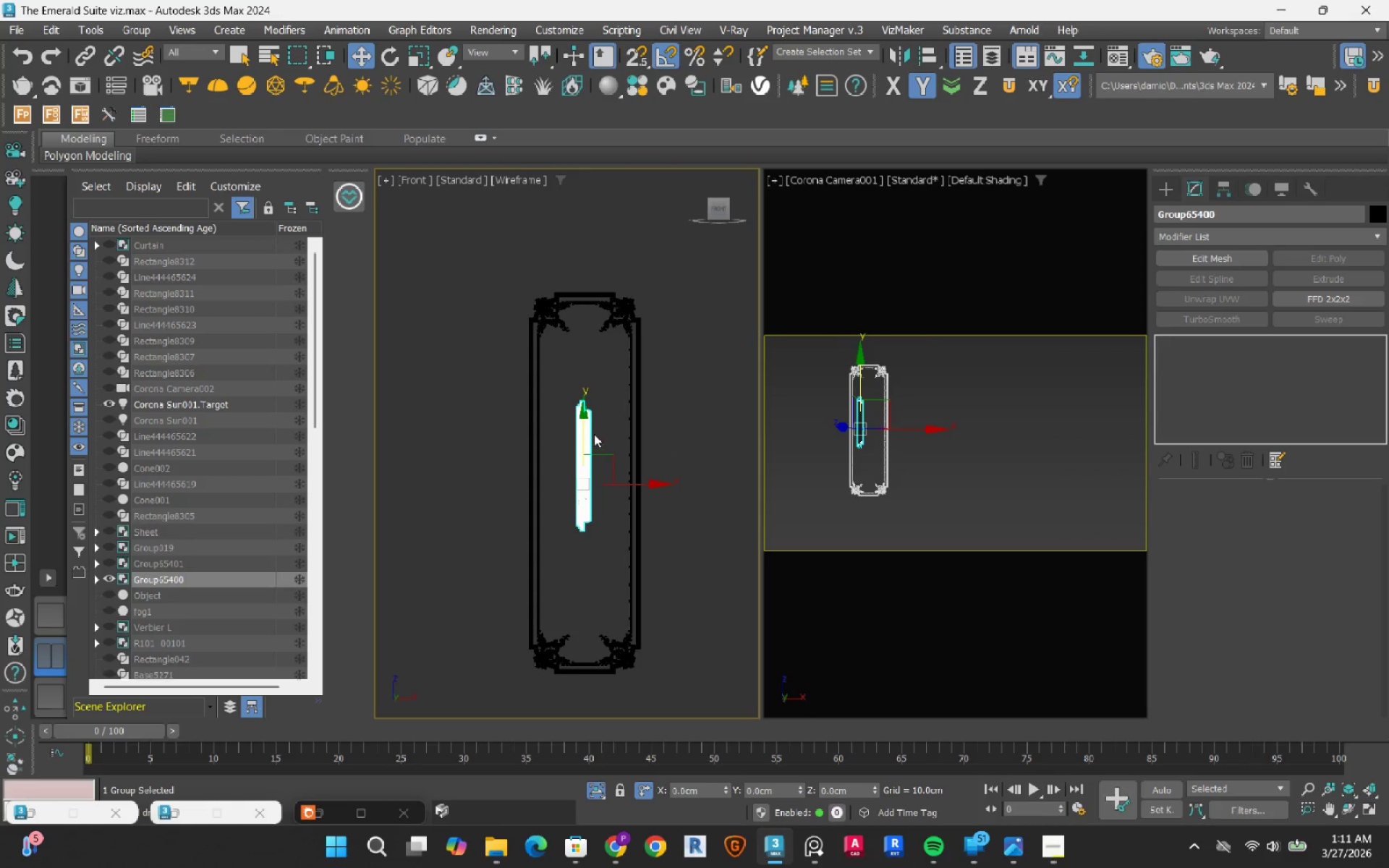 
left_click_drag(start_coordinate=[586, 425], to_coordinate=[584, 436])
 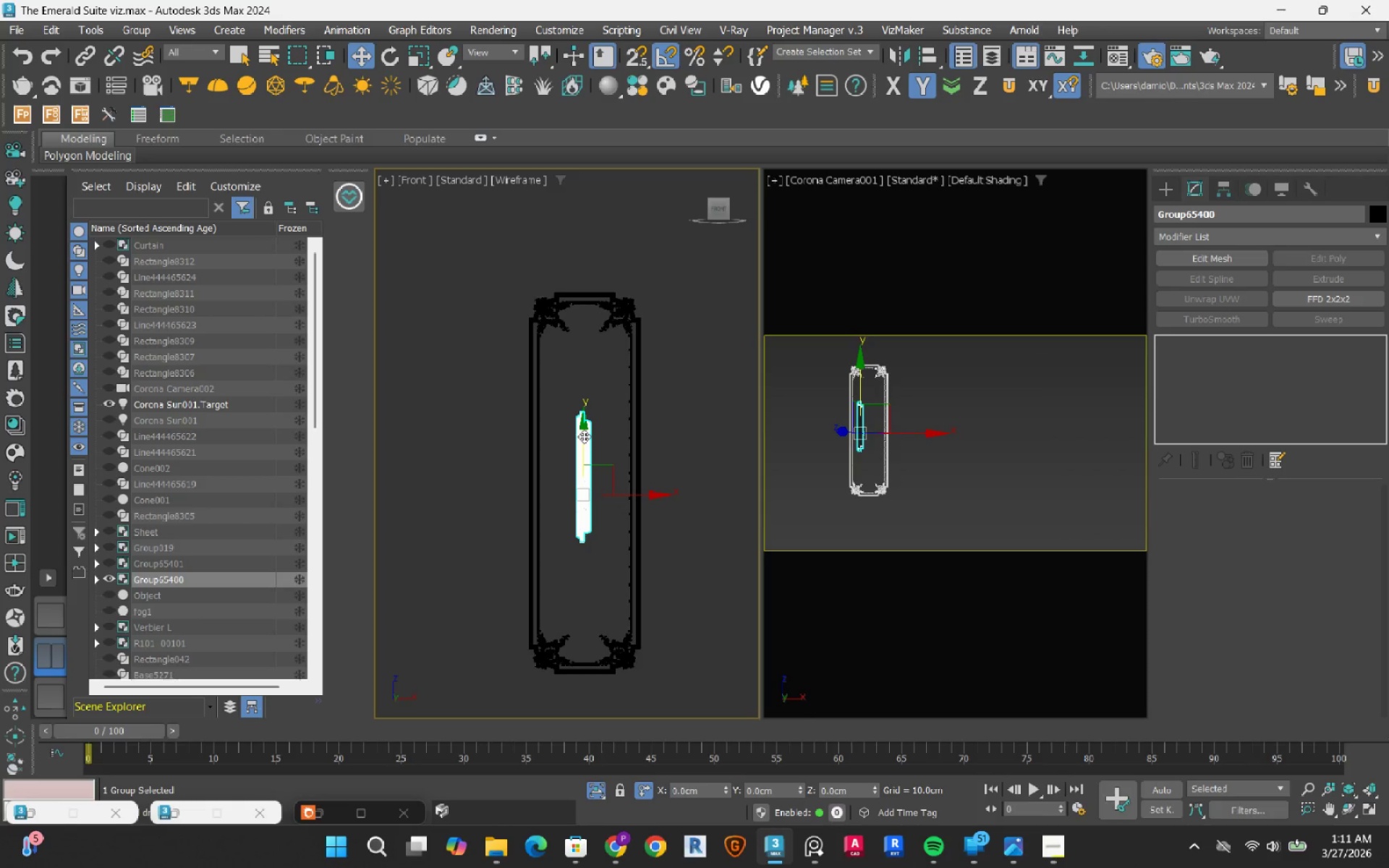 
key(T)
 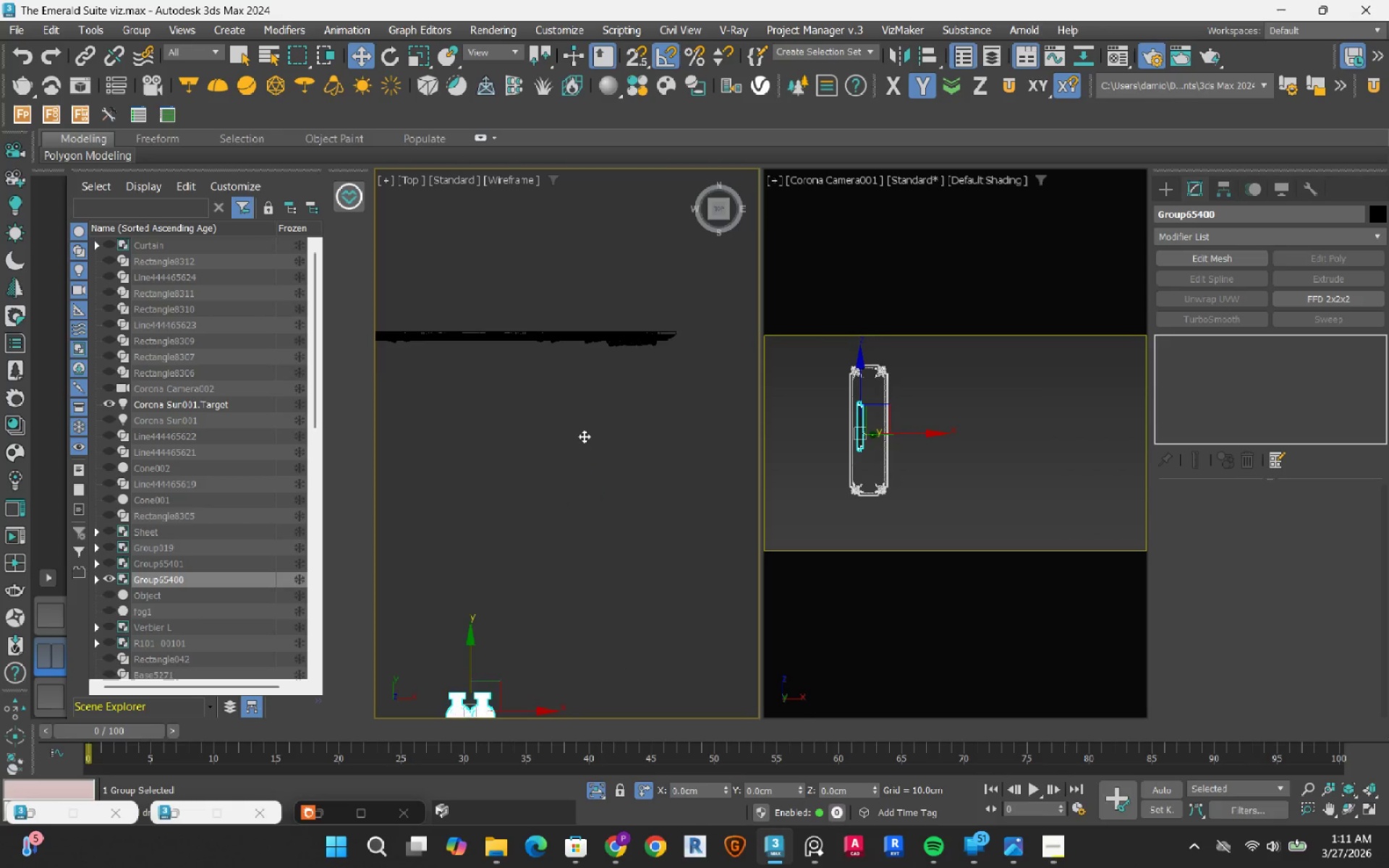 
scroll: coordinate [584, 436], scroll_direction: down, amount: 3.0
 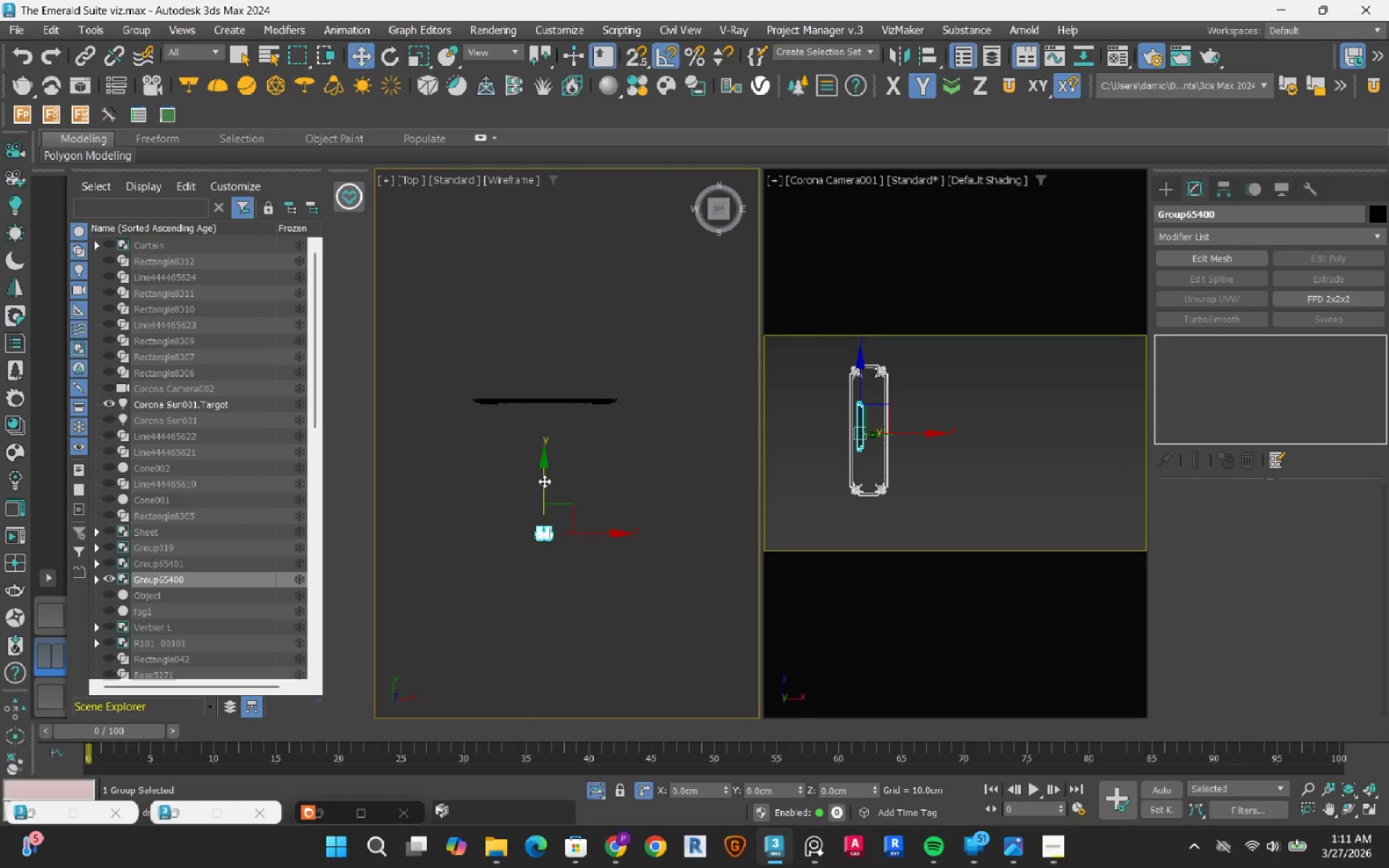 
left_click_drag(start_coordinate=[544, 481], to_coordinate=[551, 374])
 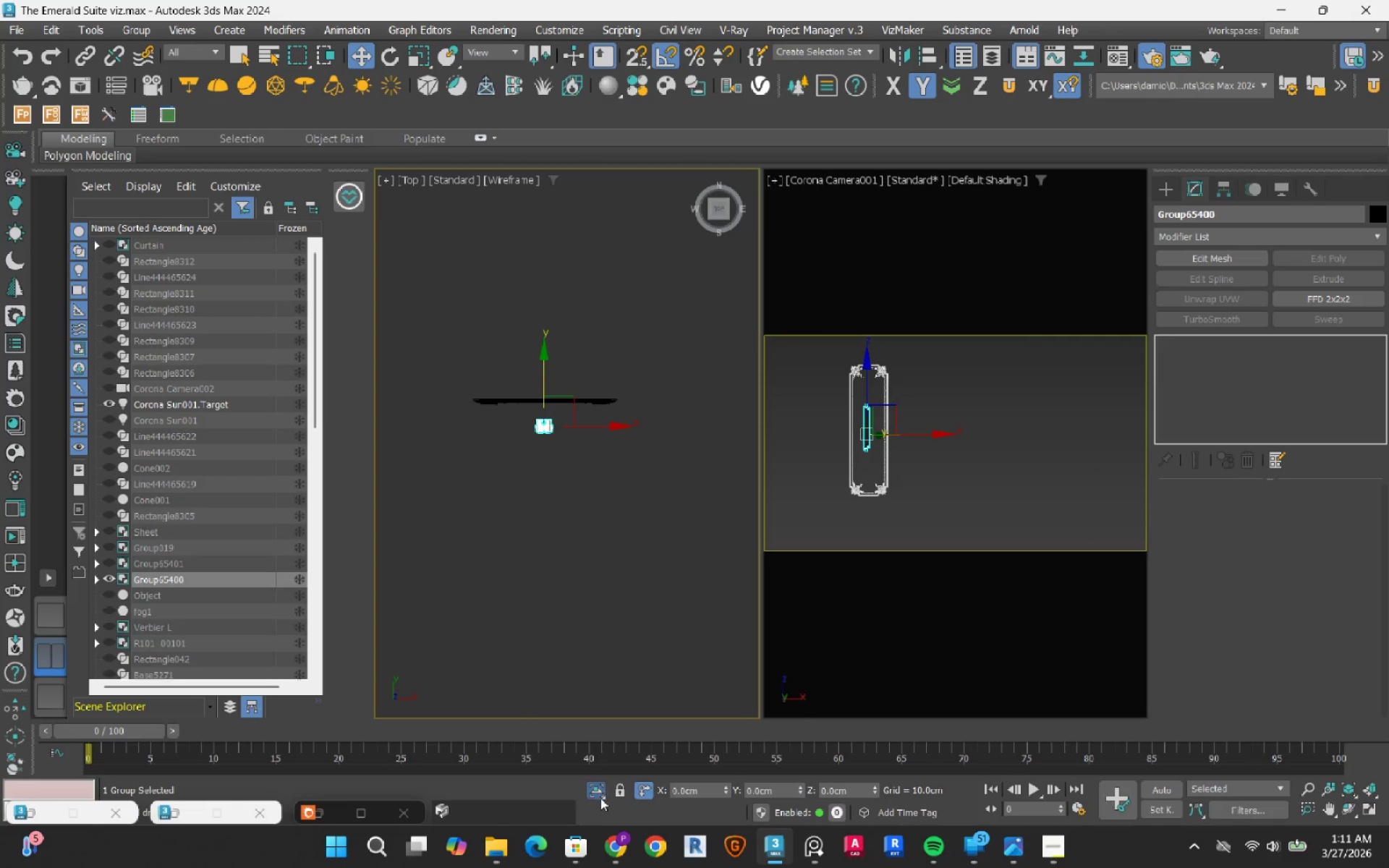 
double_click([600, 799])
 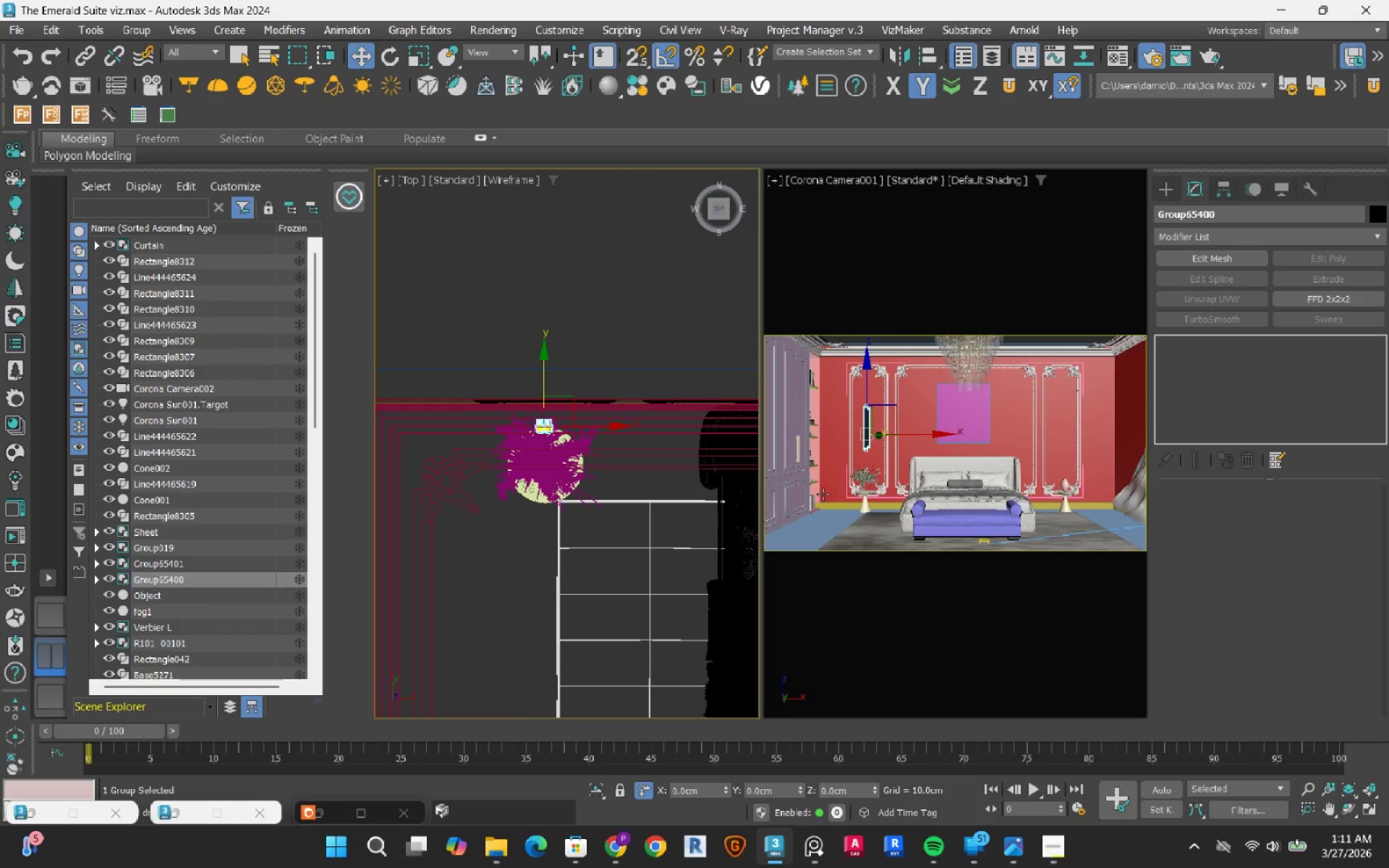 
hold_key(key=ControlLeft, duration=1.05)
left_click([912, 390])
 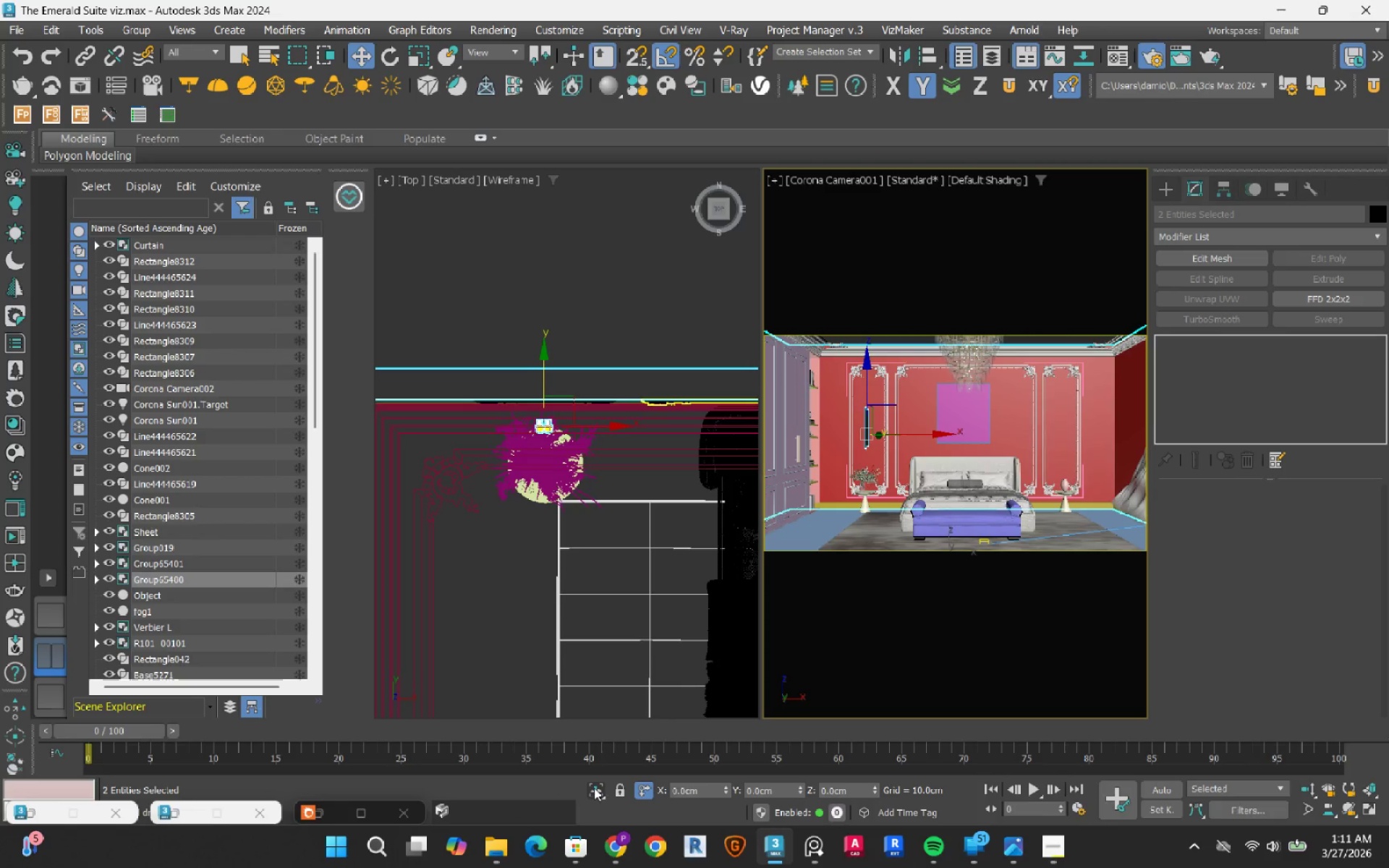 
left_click([594, 788])
 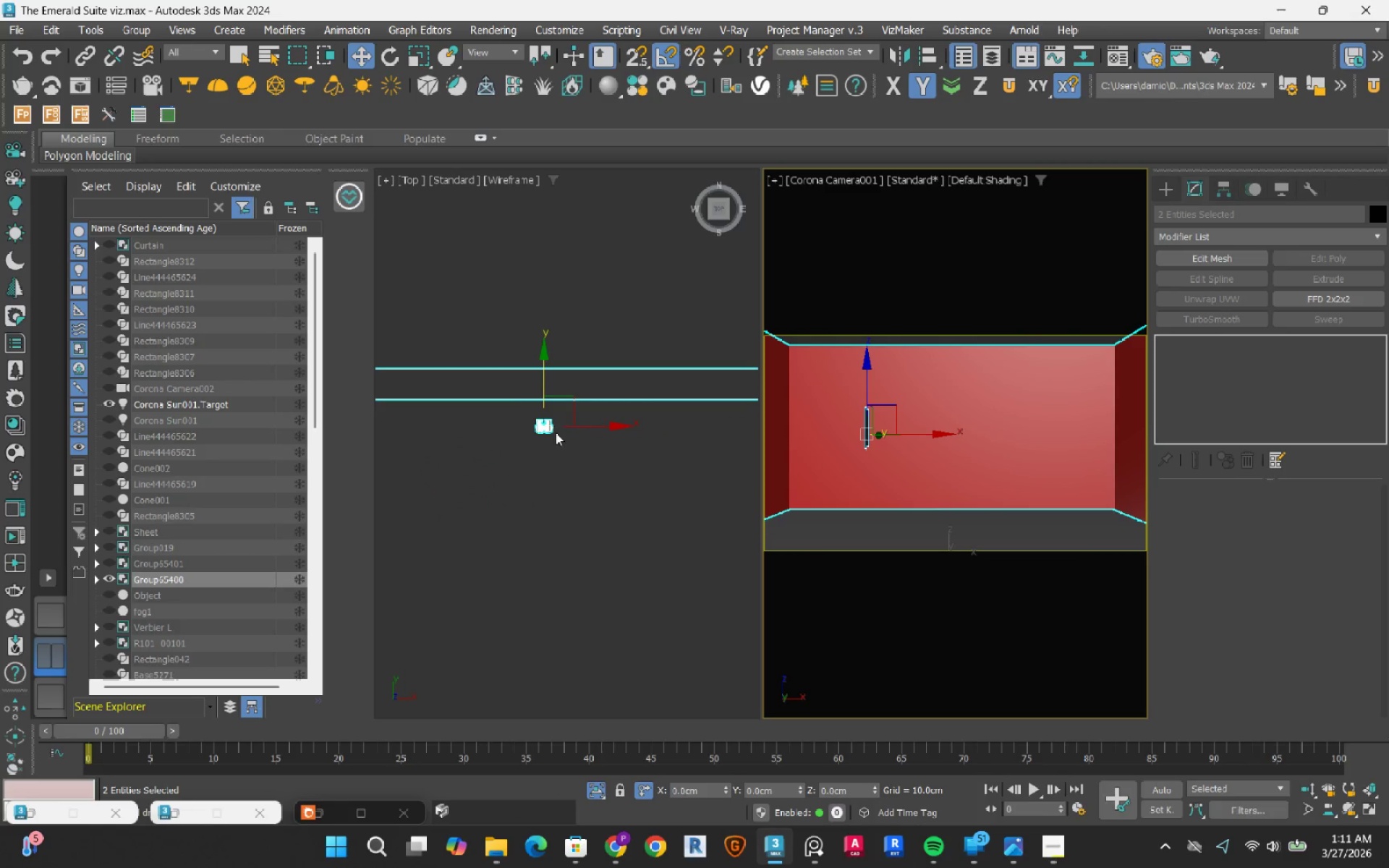 
hold_key(key=AltLeft, duration=0.83)
left_click_drag(start_coordinate=[561, 279], to_coordinate=[428, 407])
 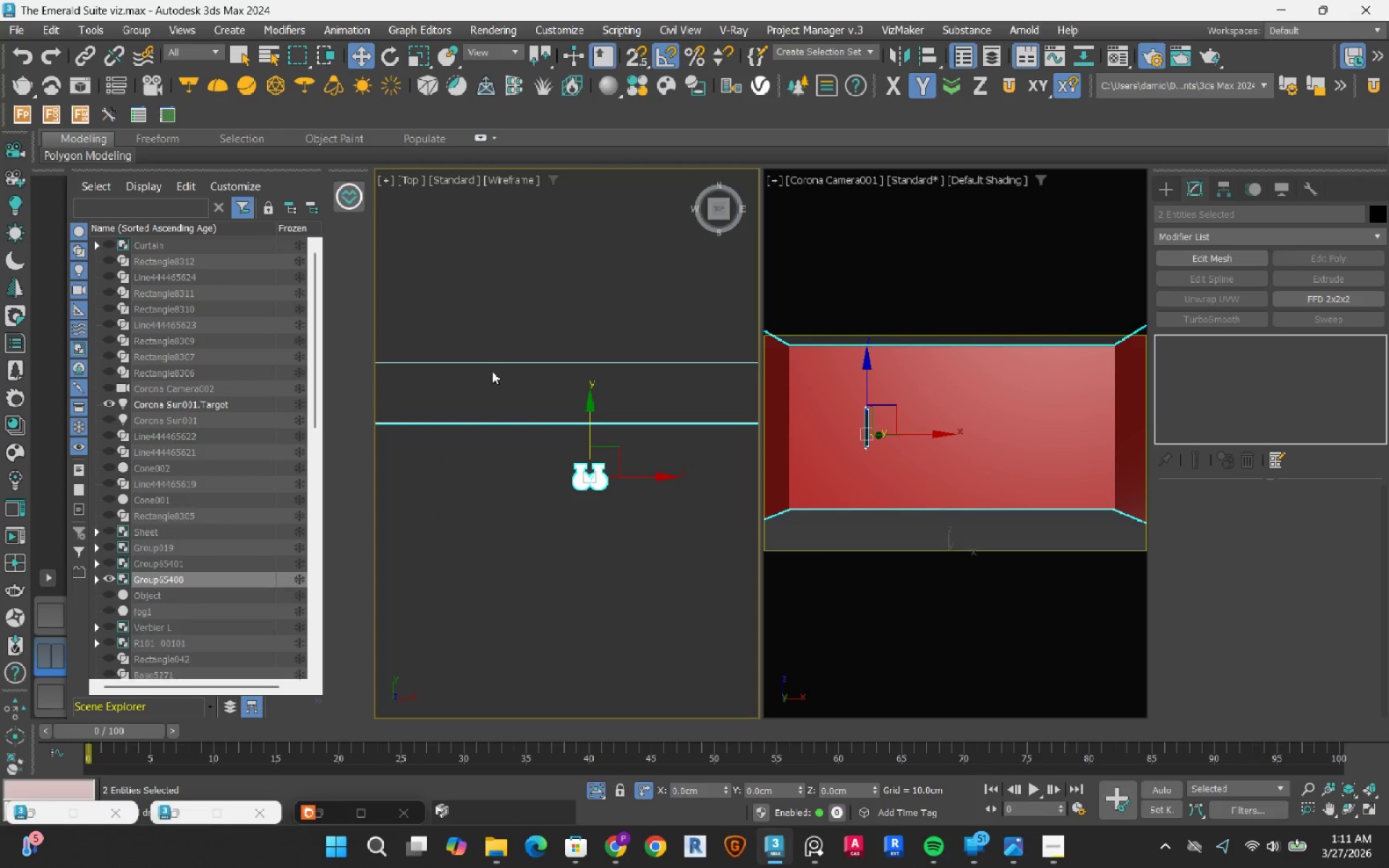 
scroll: coordinate [498, 375], scroll_direction: up, amount: 2.0
 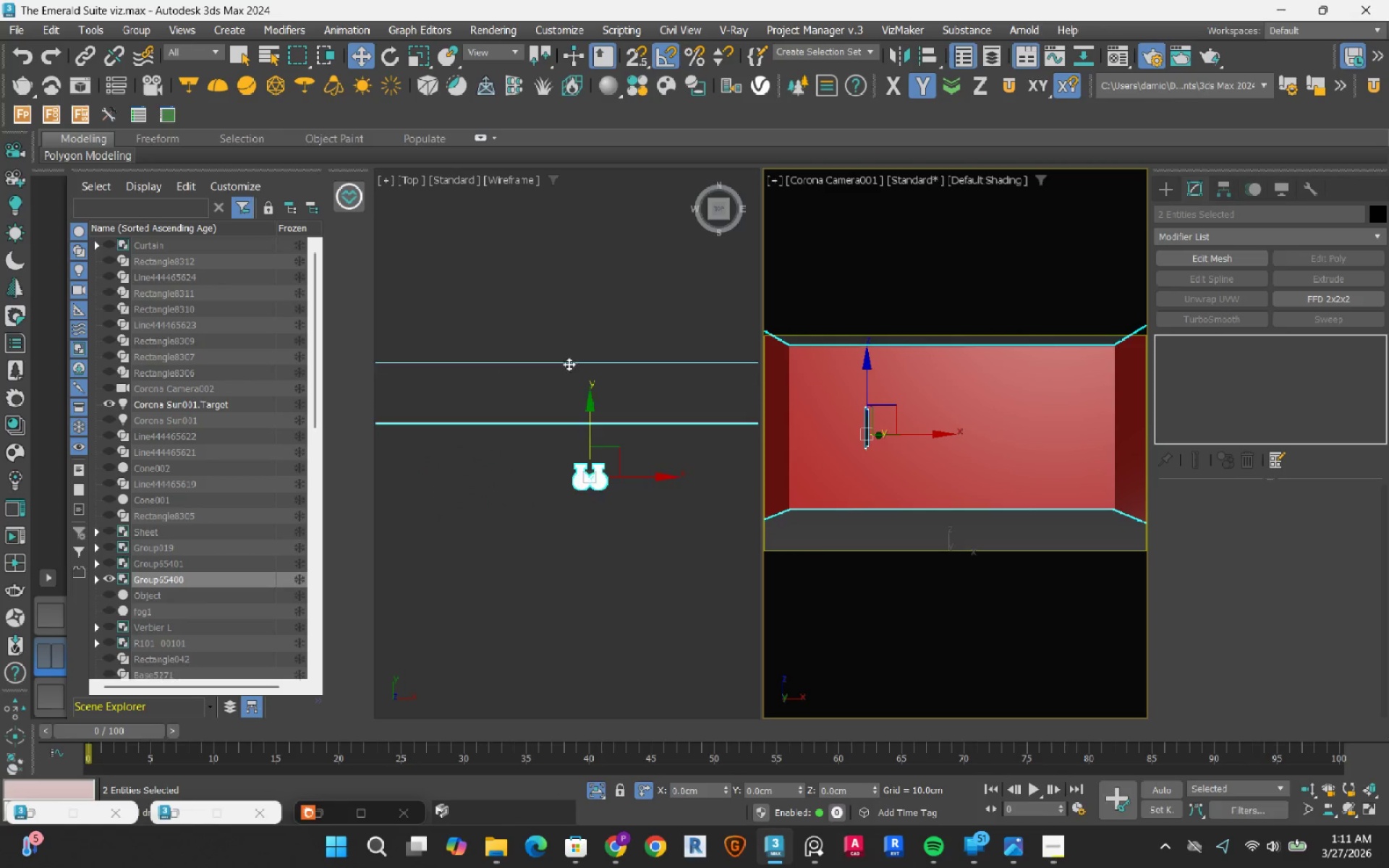 
hold_key(key=AltLeft, duration=0.47)
left_click_drag(start_coordinate=[524, 314], to_coordinate=[438, 464])
 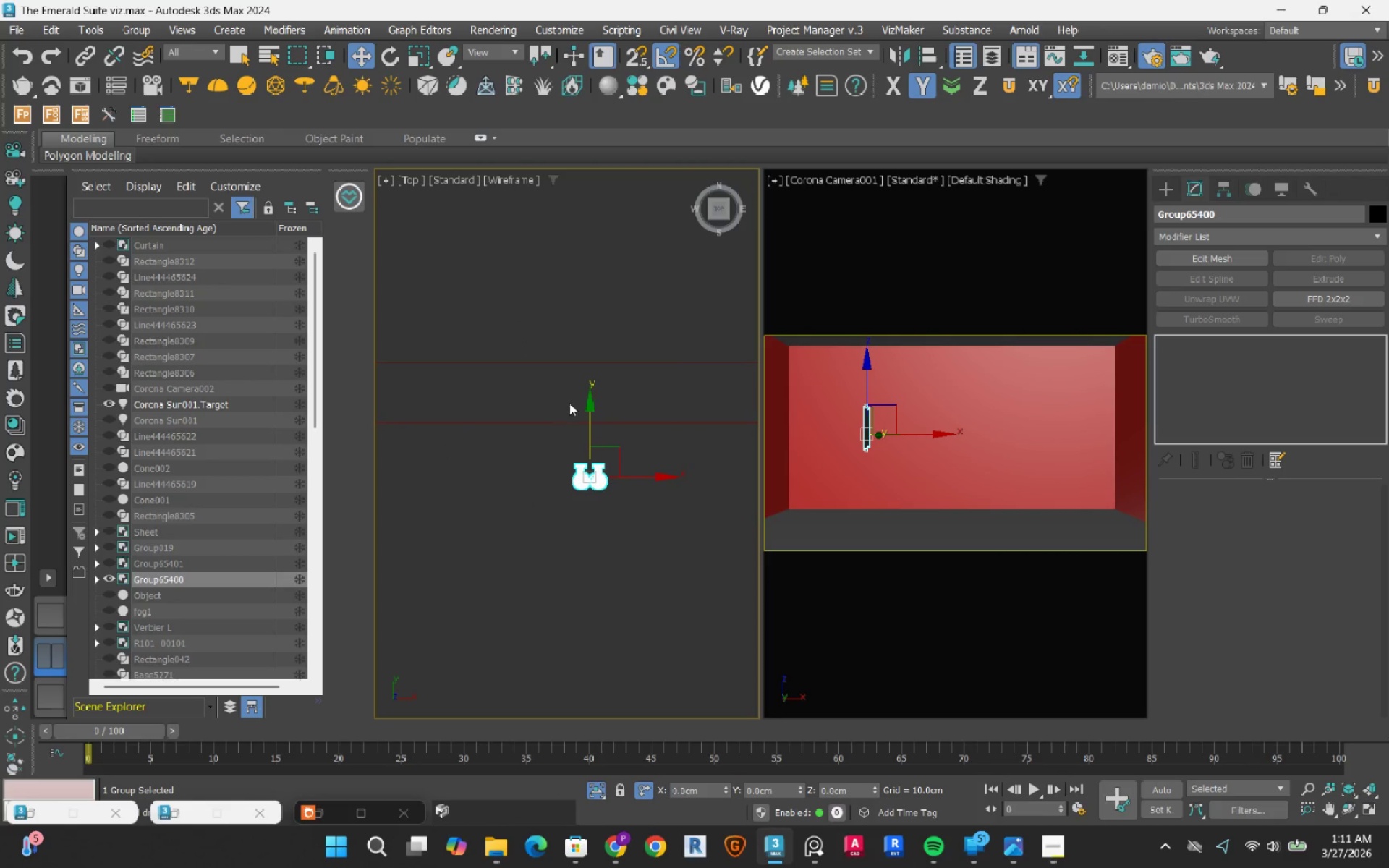 
scroll: coordinate [582, 435], scroll_direction: up, amount: 3.0
 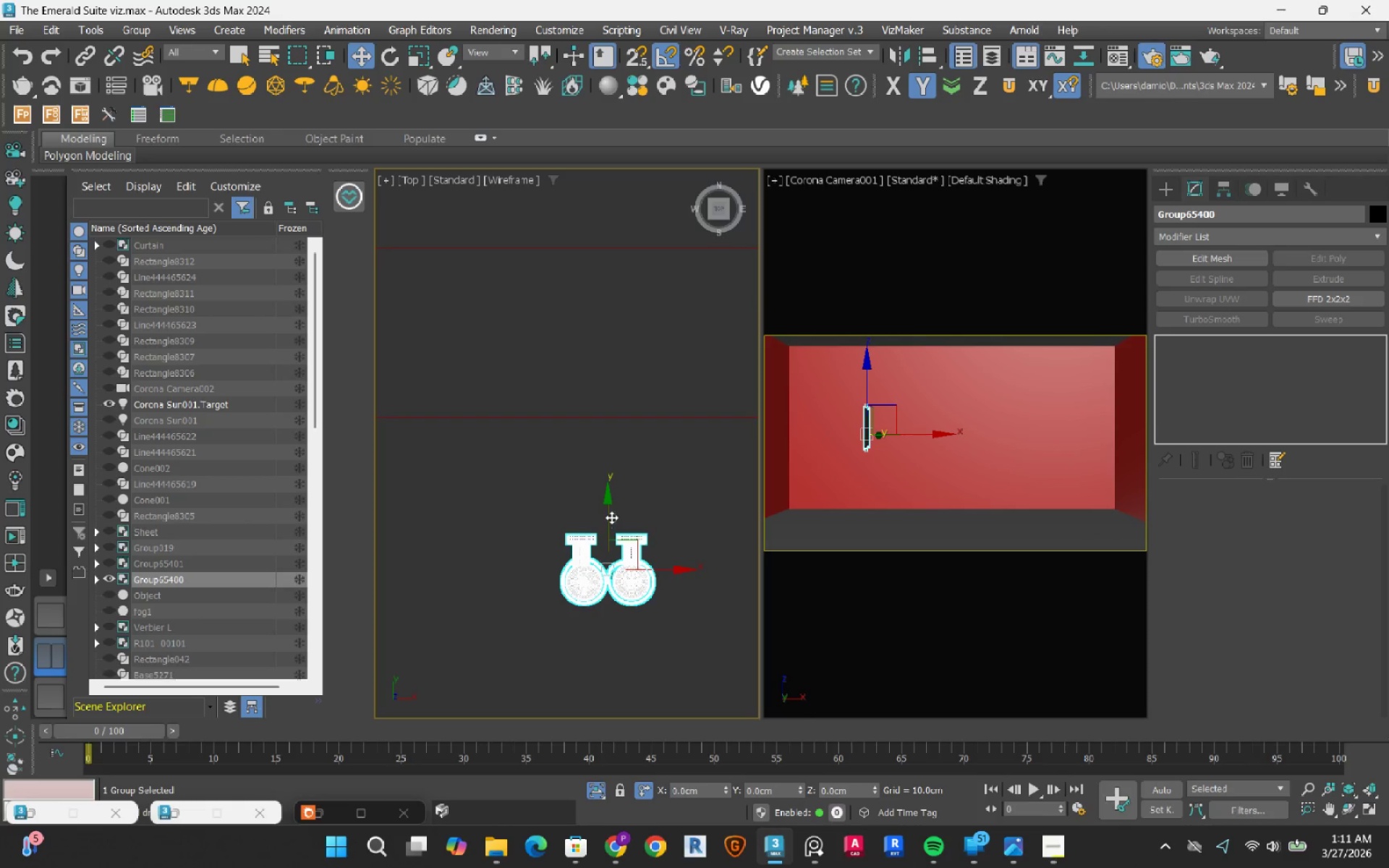 
left_click_drag(start_coordinate=[608, 511], to_coordinate=[620, 409])
 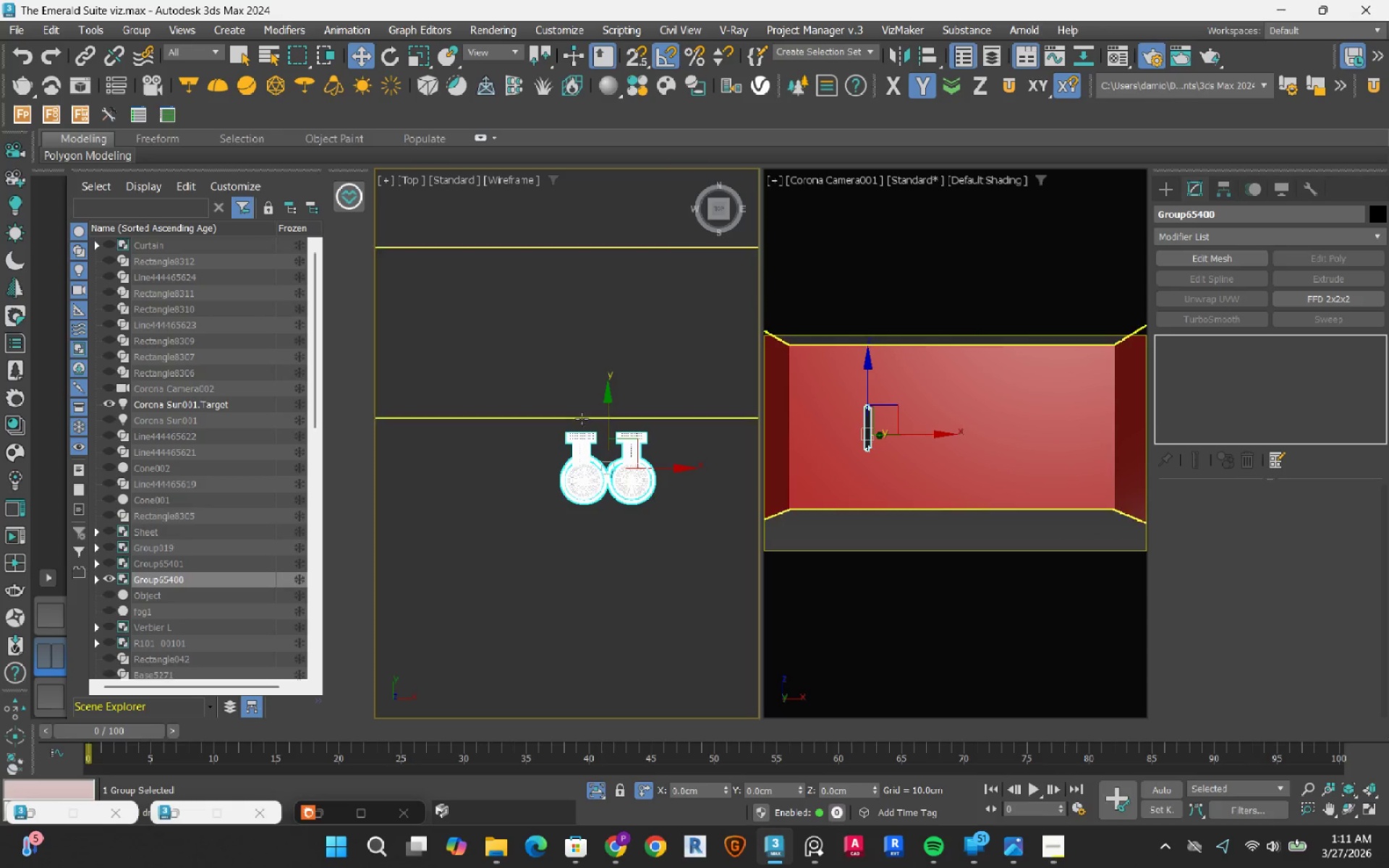 
scroll: coordinate [503, 467], scroll_direction: up, amount: 7.0
 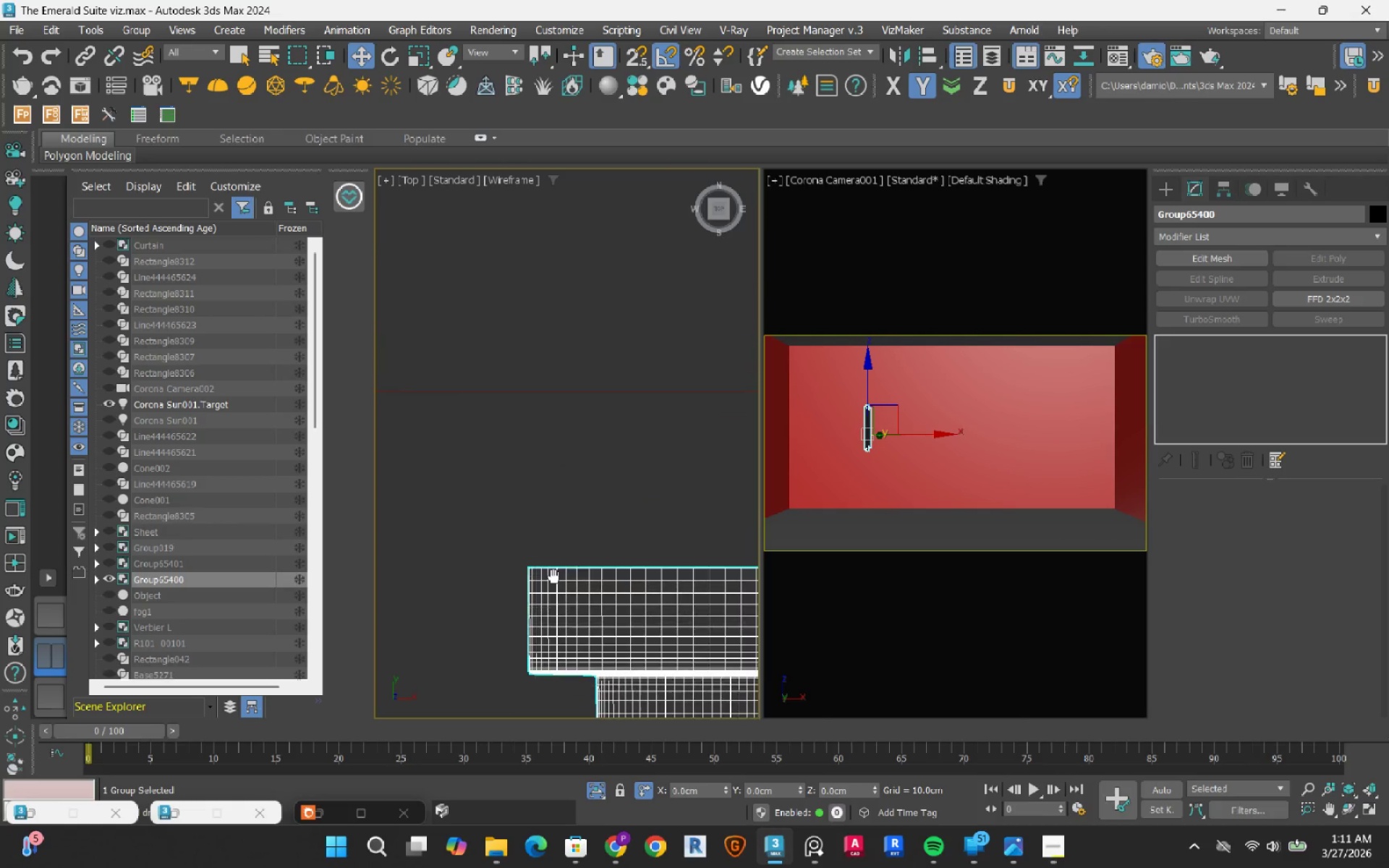 
type(ss)
 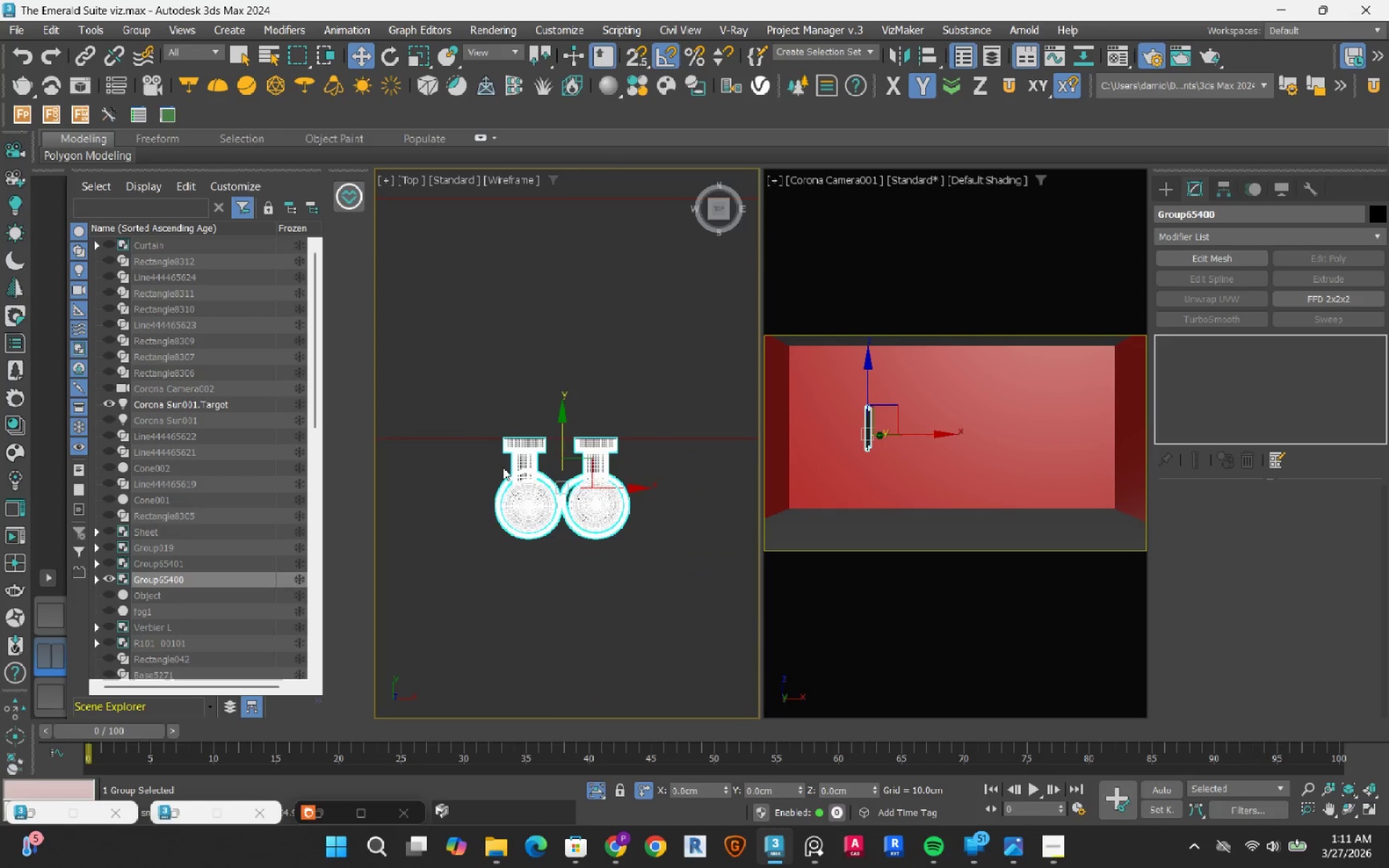 
left_click_drag(start_coordinate=[573, 569], to_coordinate=[606, 401])
 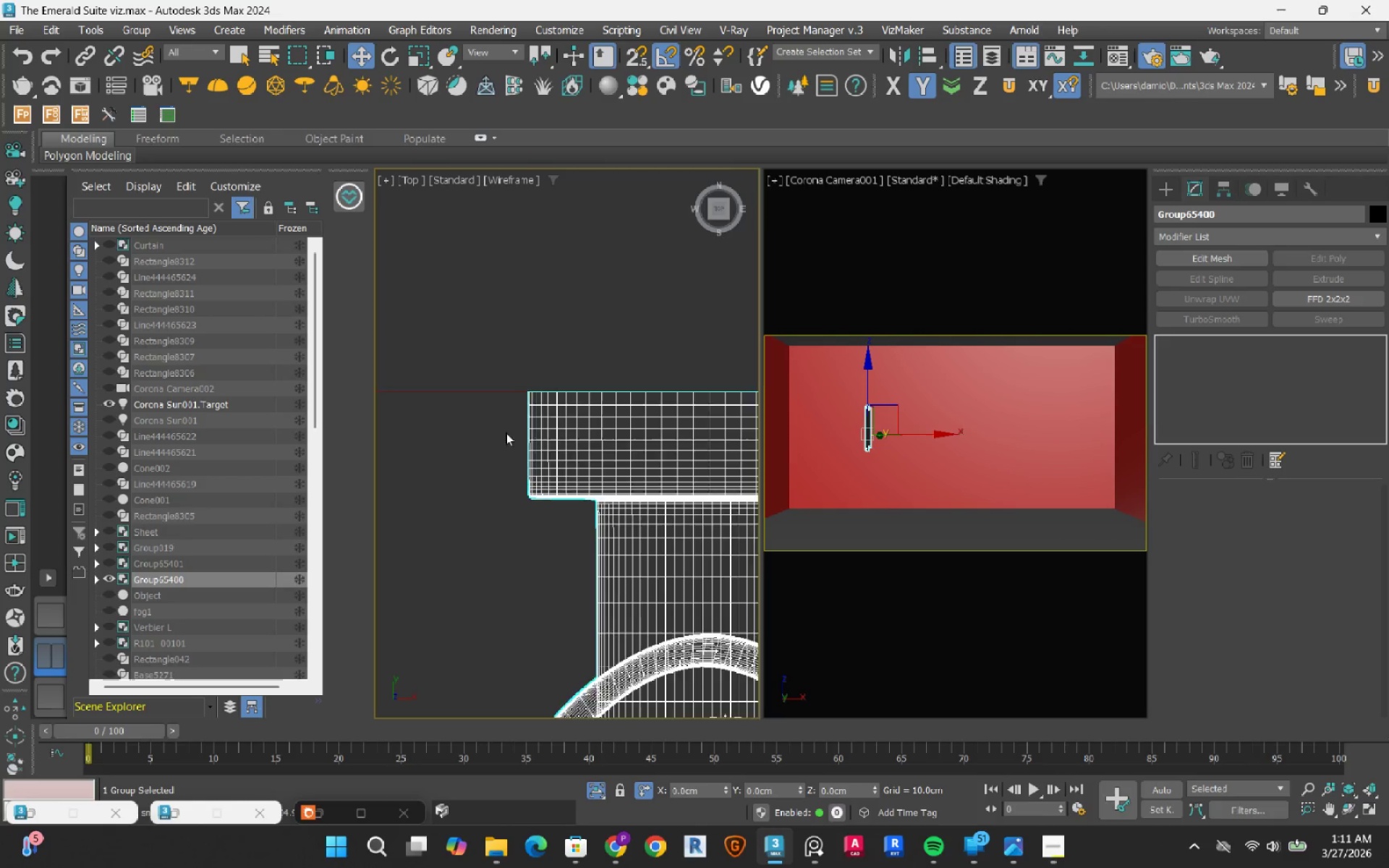 
left_click([553, 598])
 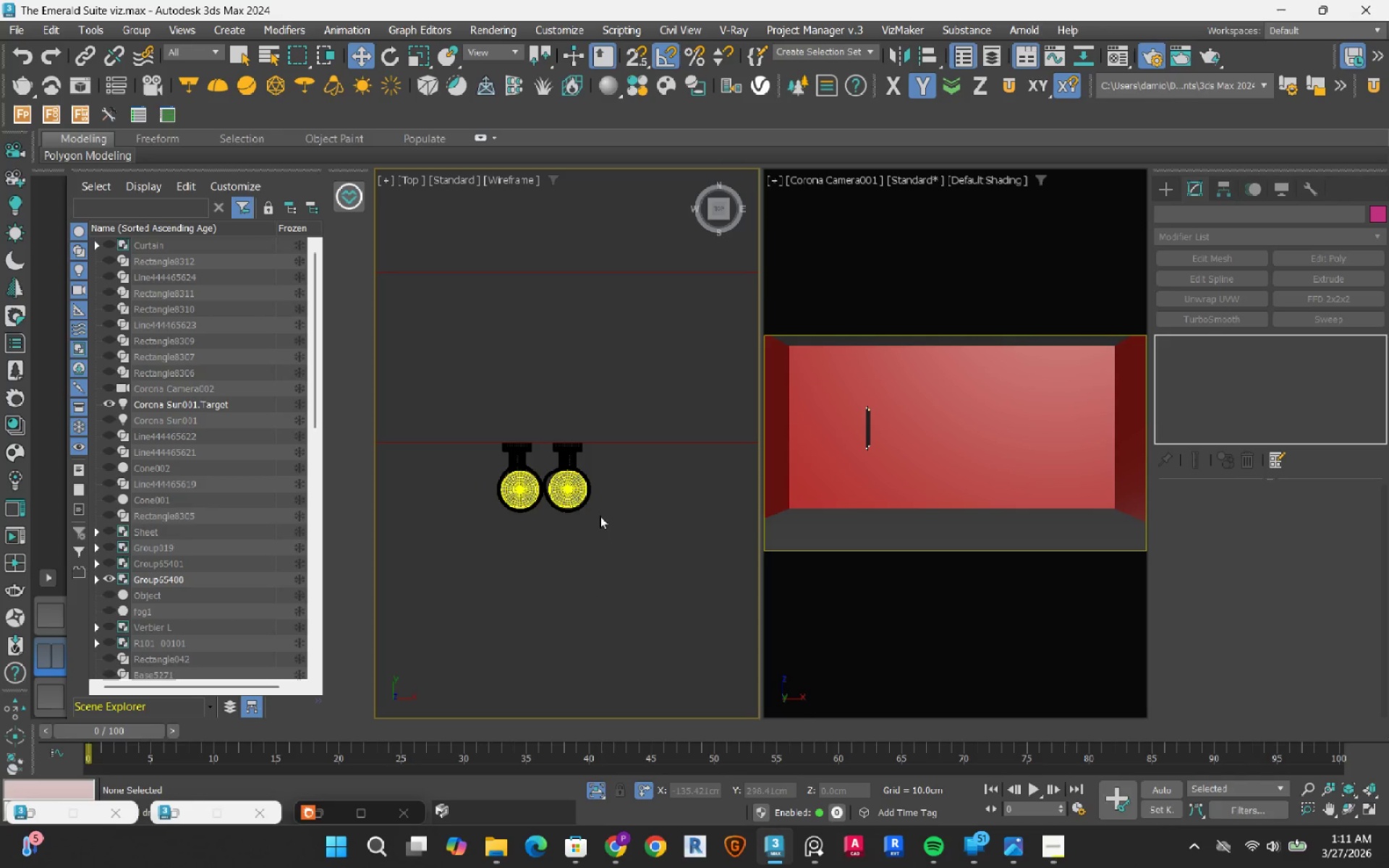 
scroll: coordinate [499, 448], scroll_direction: down, amount: 7.0
 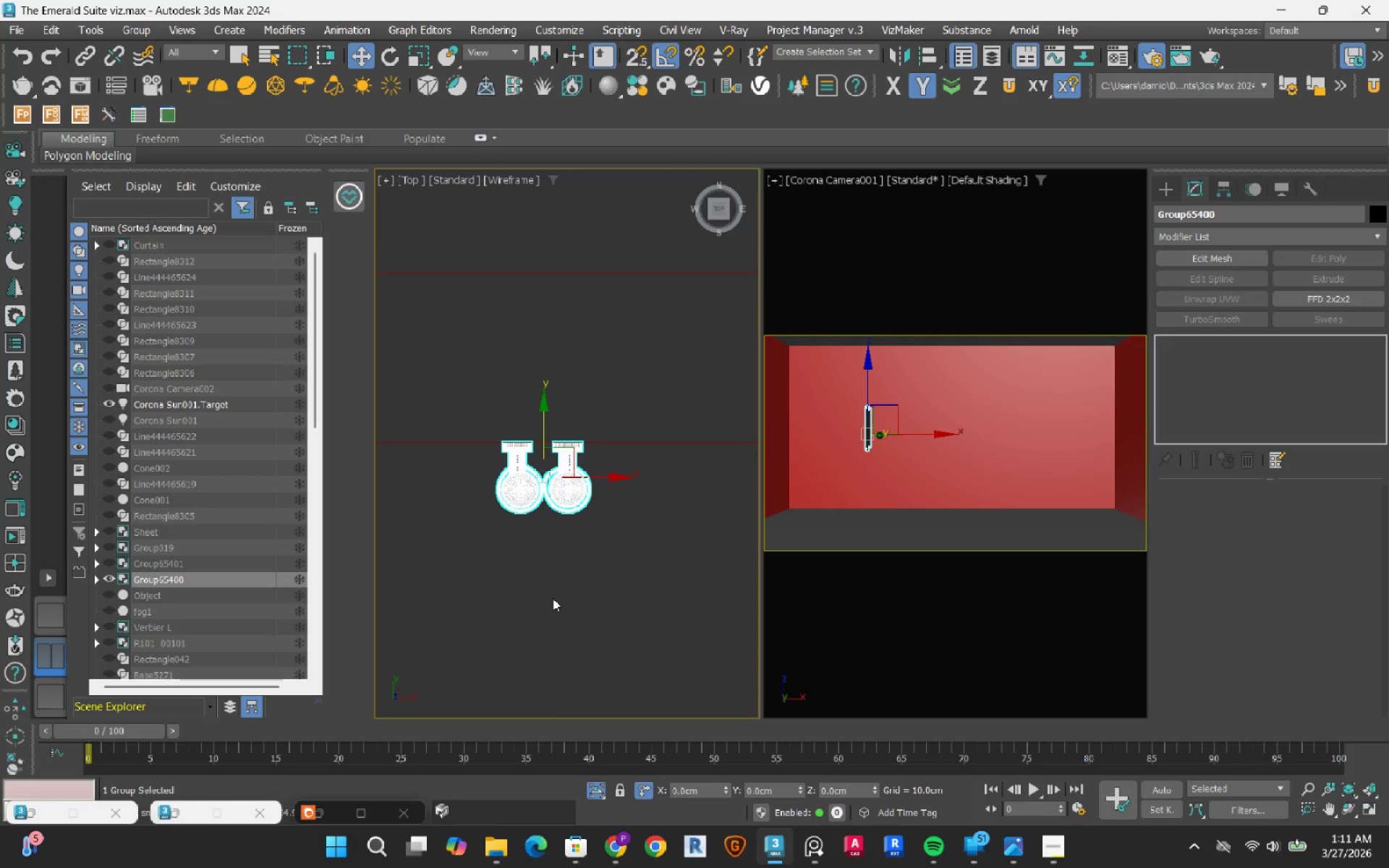 
wait(6.15)
 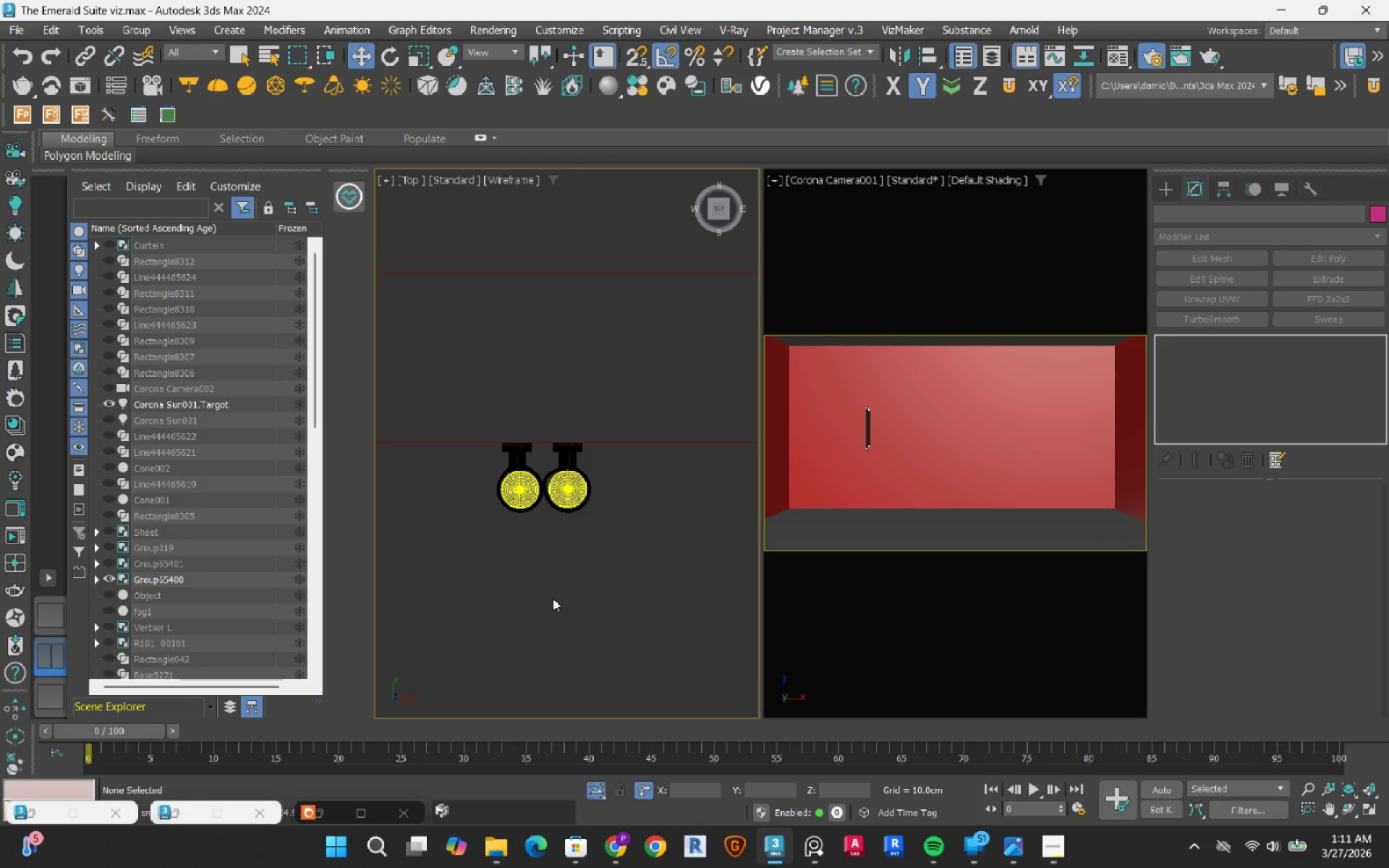 
left_click([721, 224])
 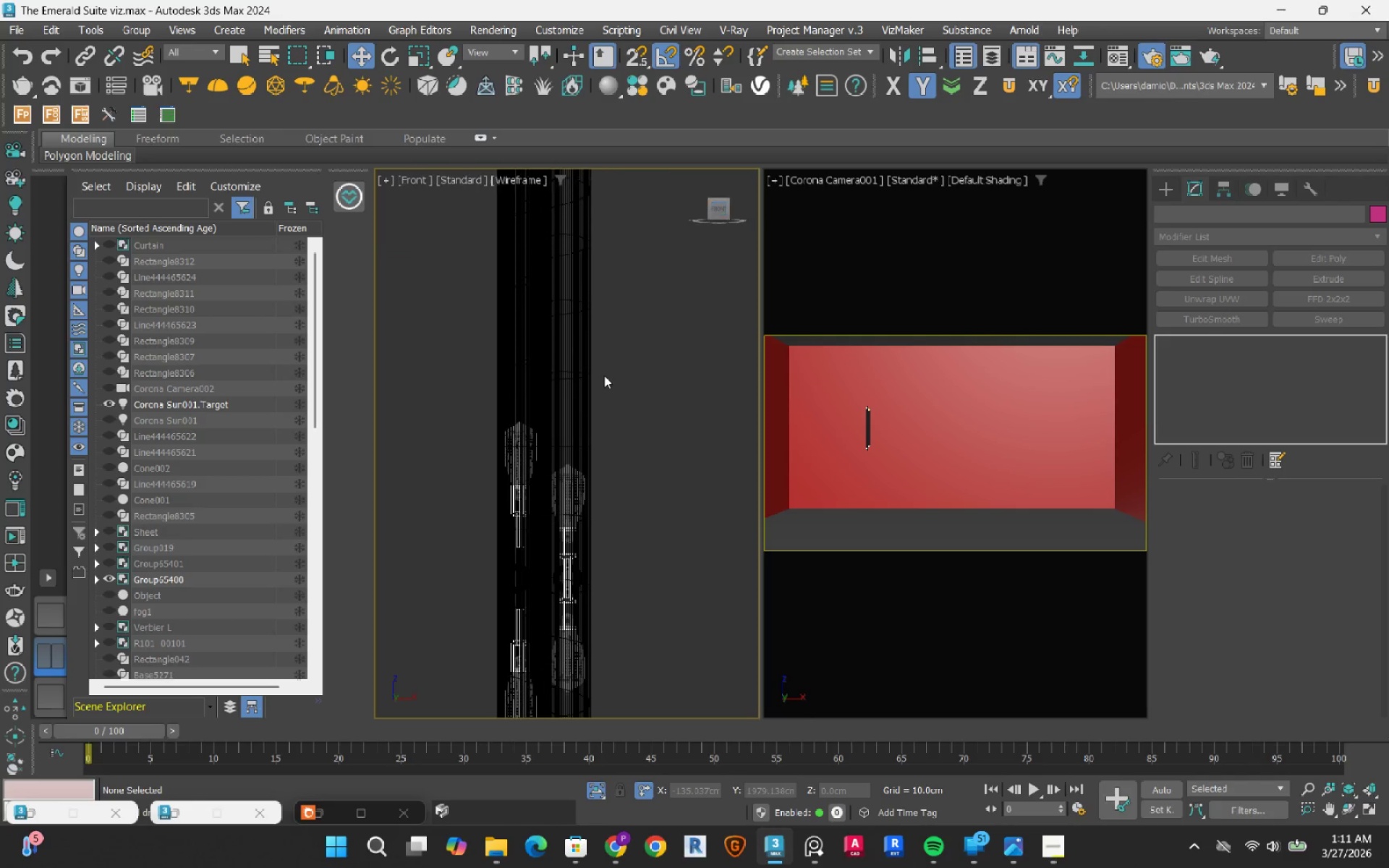 
left_click([594, 300])
 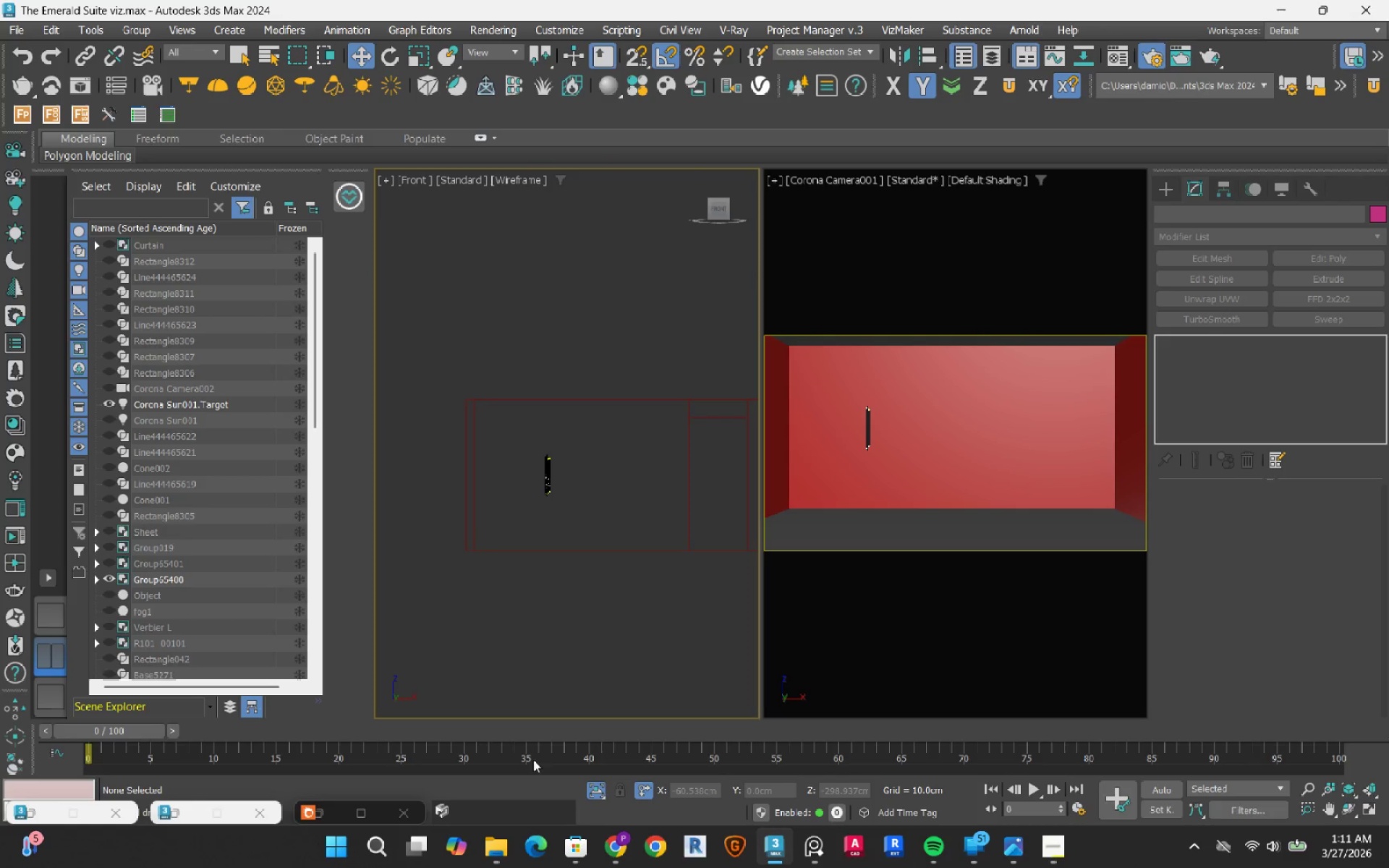 
scroll: coordinate [542, 483], scroll_direction: down, amount: 9.0
 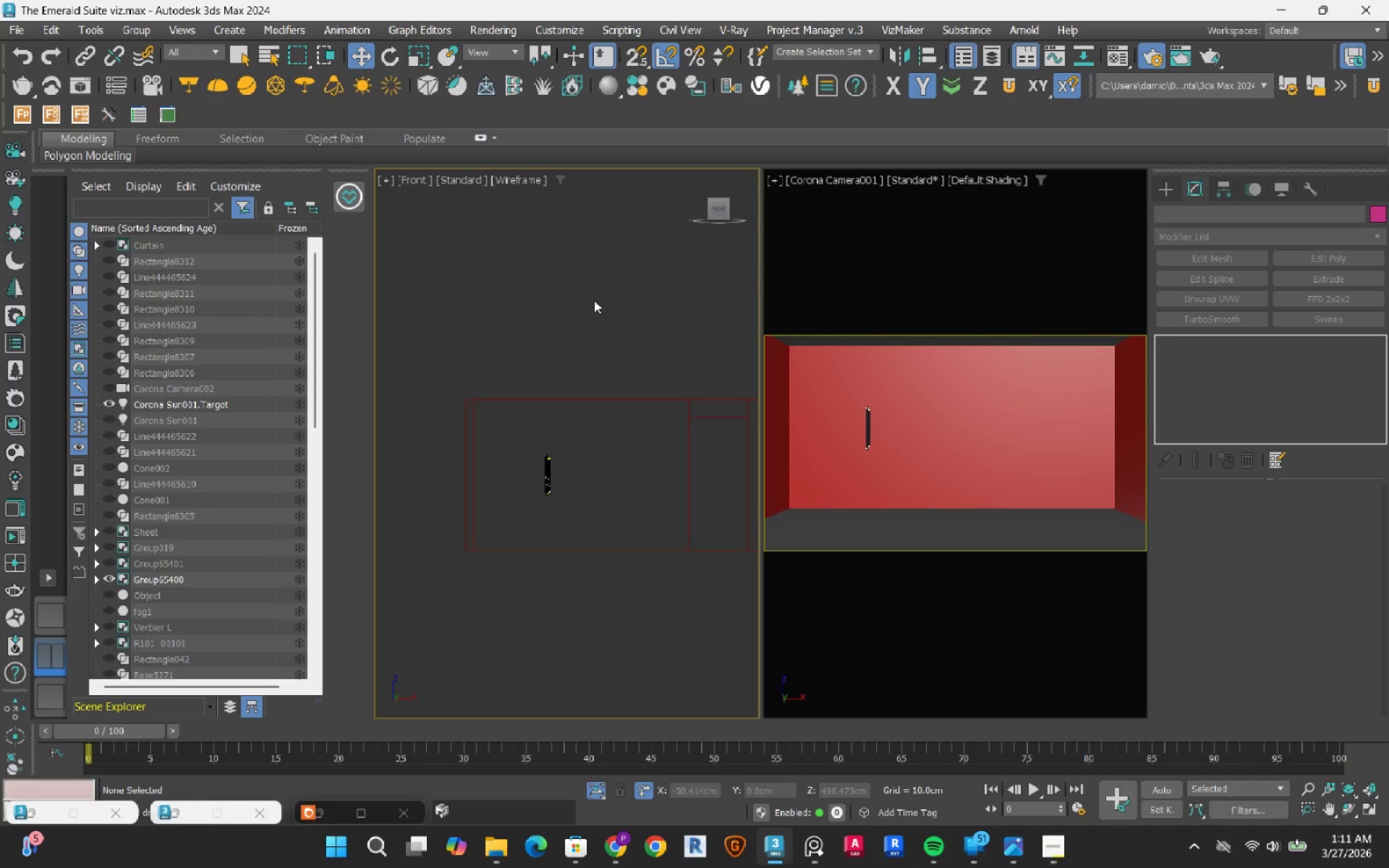 
left_click([587, 788])
 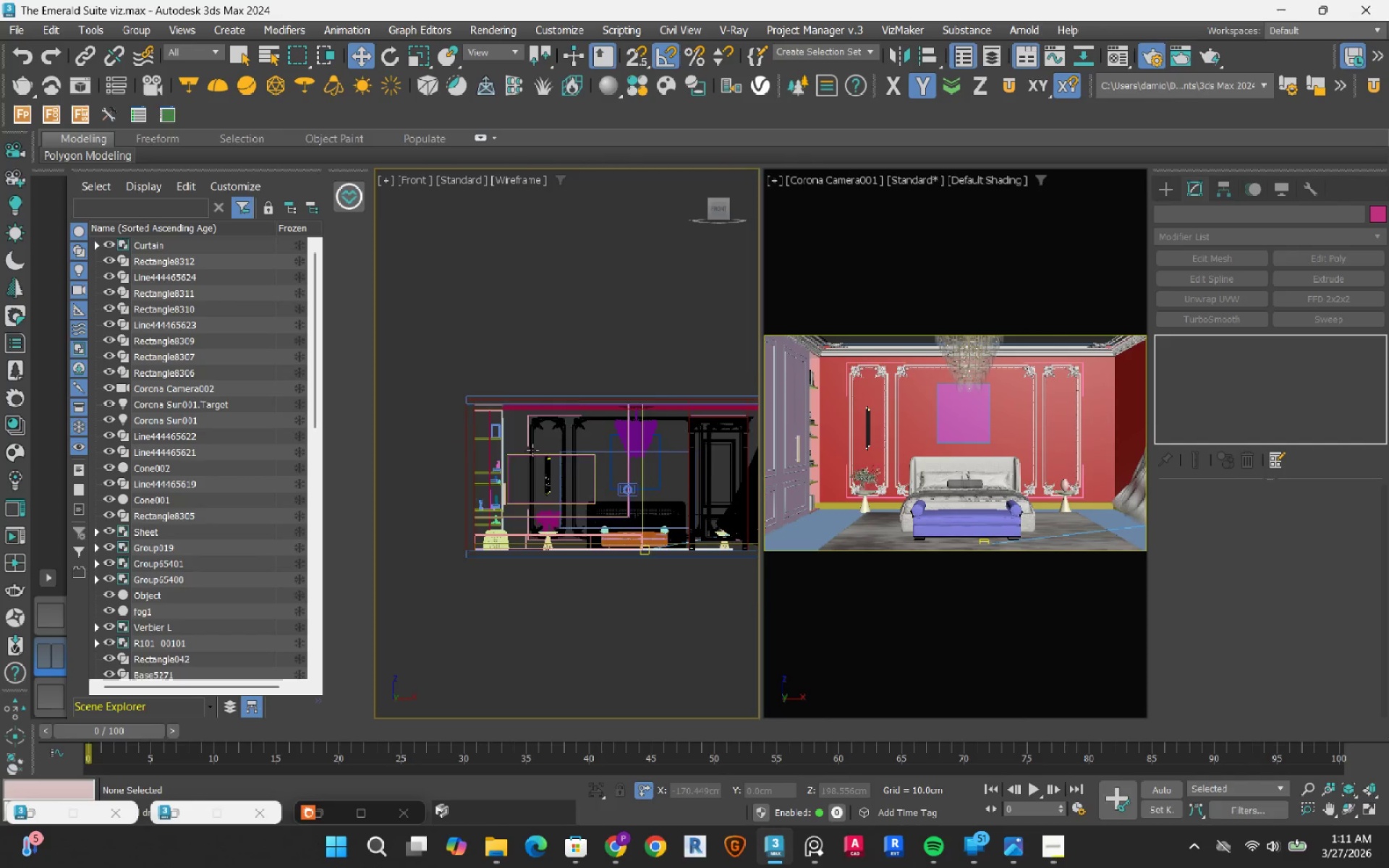 
scroll: coordinate [537, 452], scroll_direction: up, amount: 3.0
 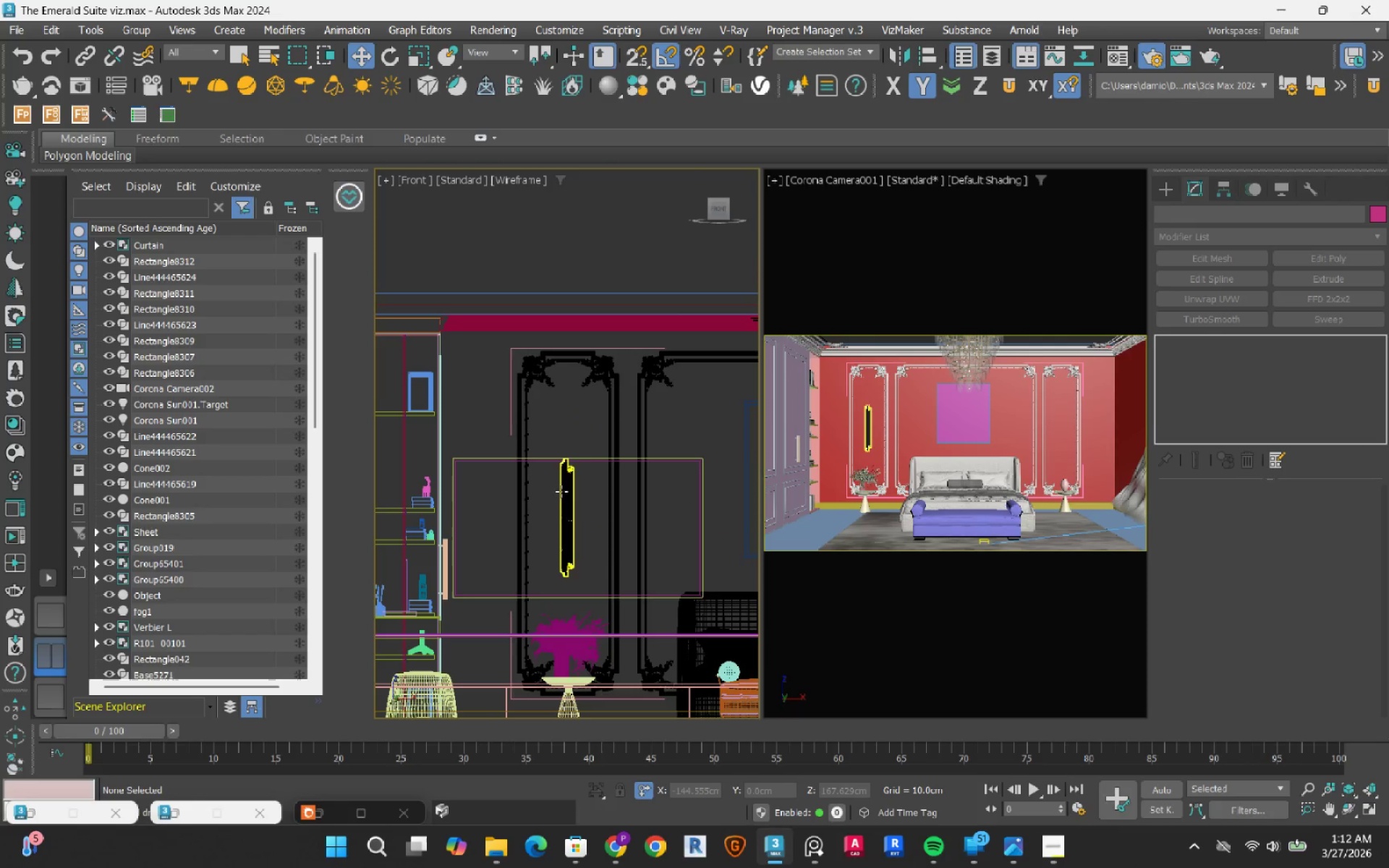 
left_click([561, 491])
 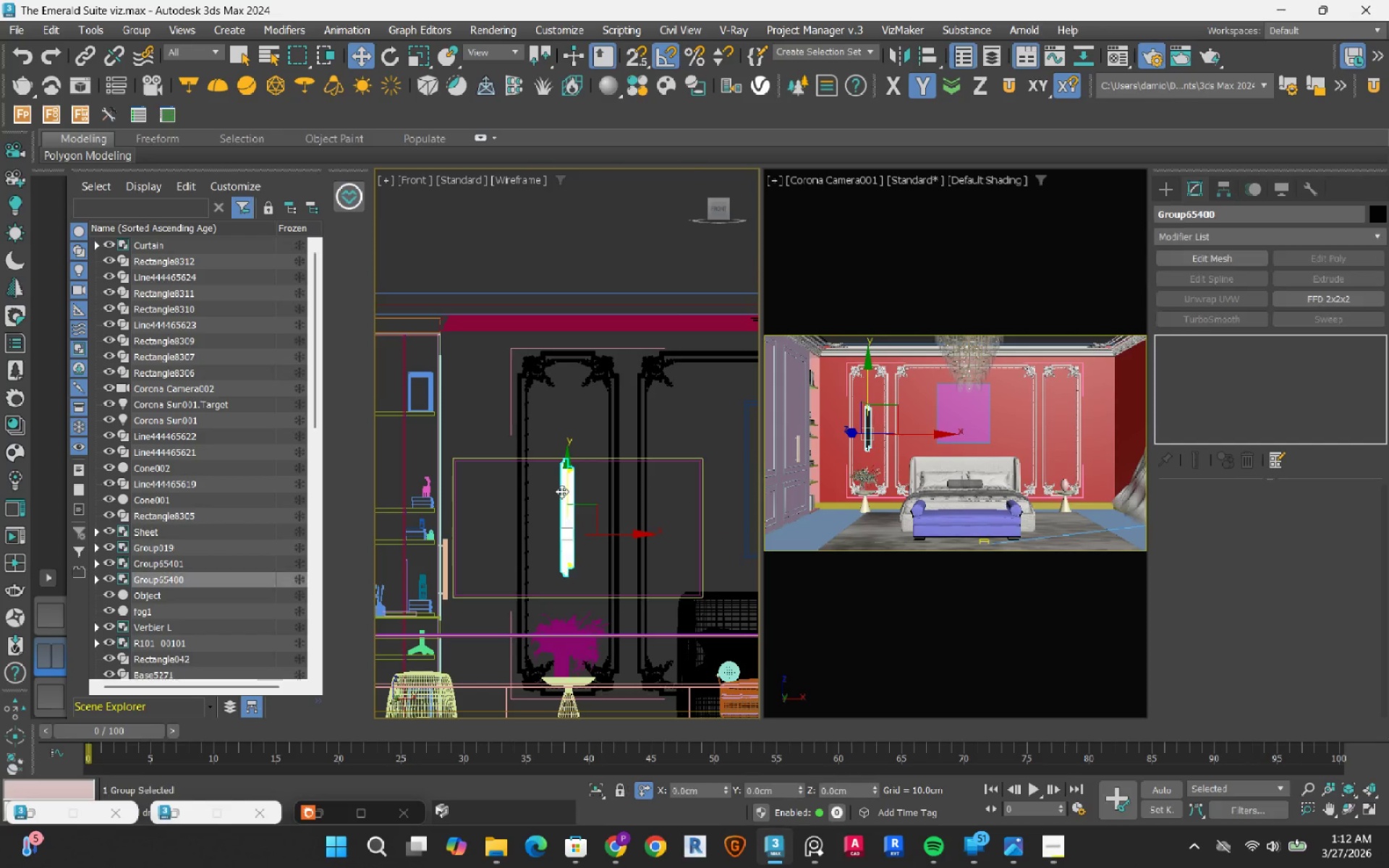 
scroll: coordinate [561, 491], scroll_direction: down, amount: 4.0
 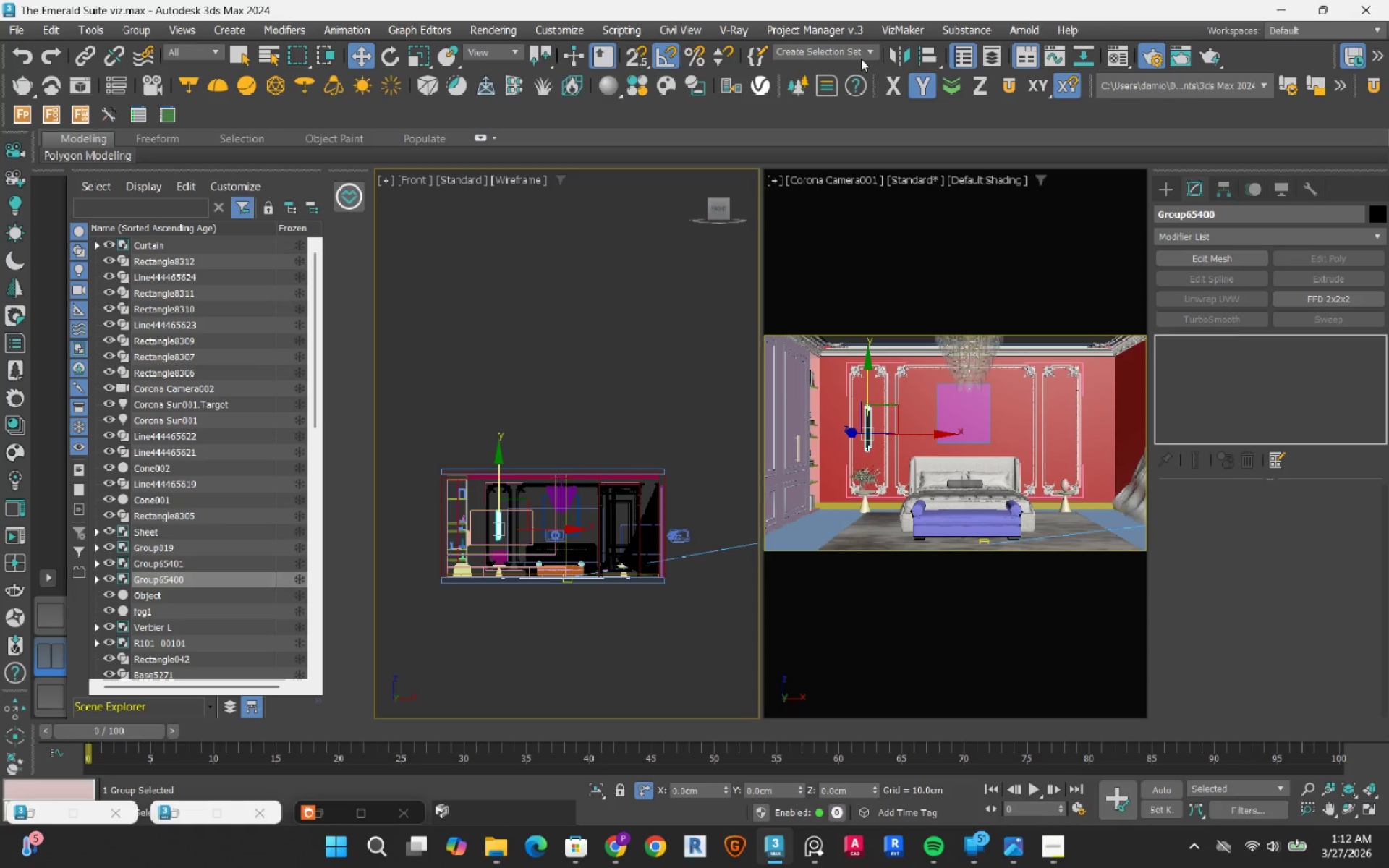 
left_click([900, 53])
 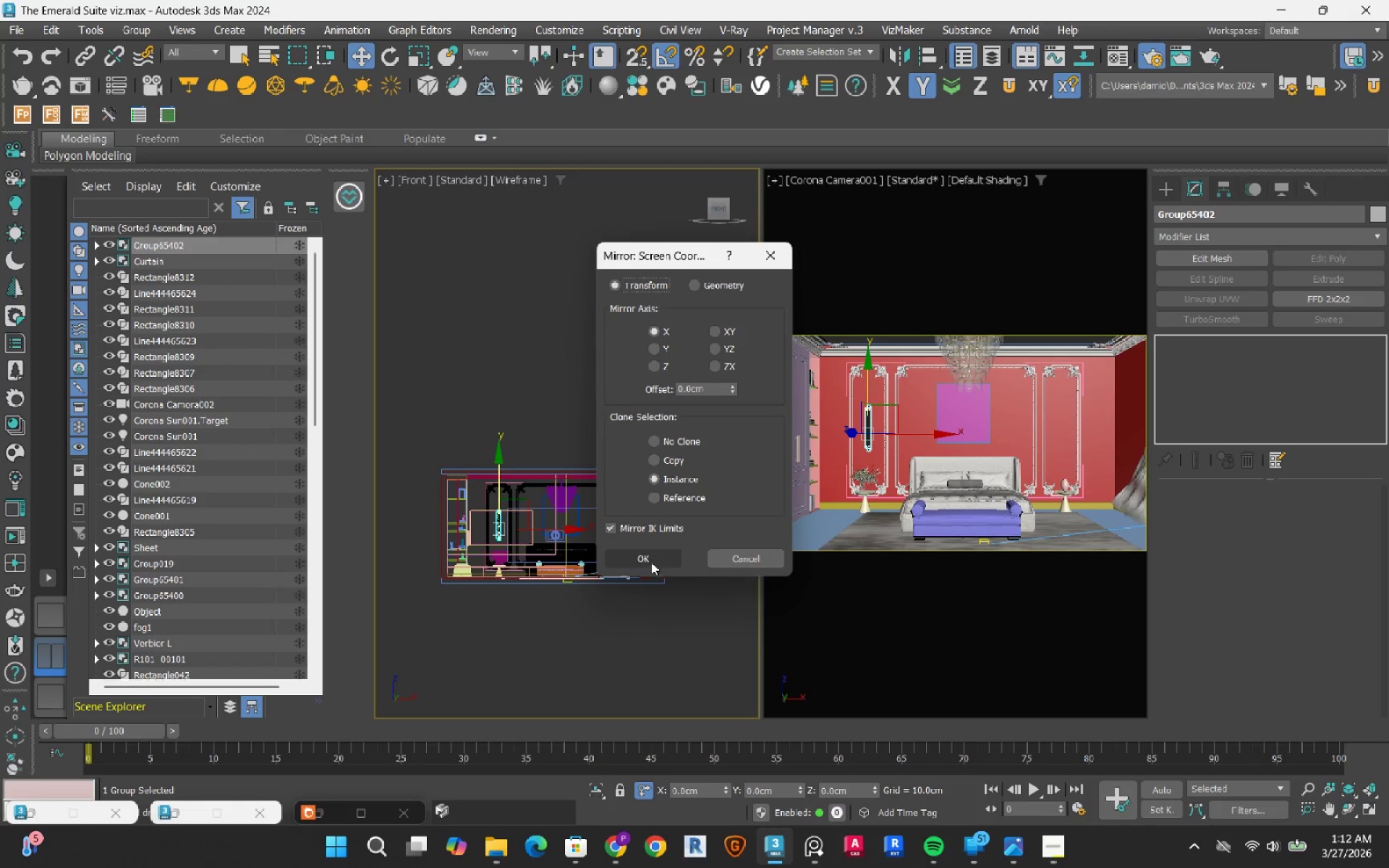 
left_click([651, 563])
 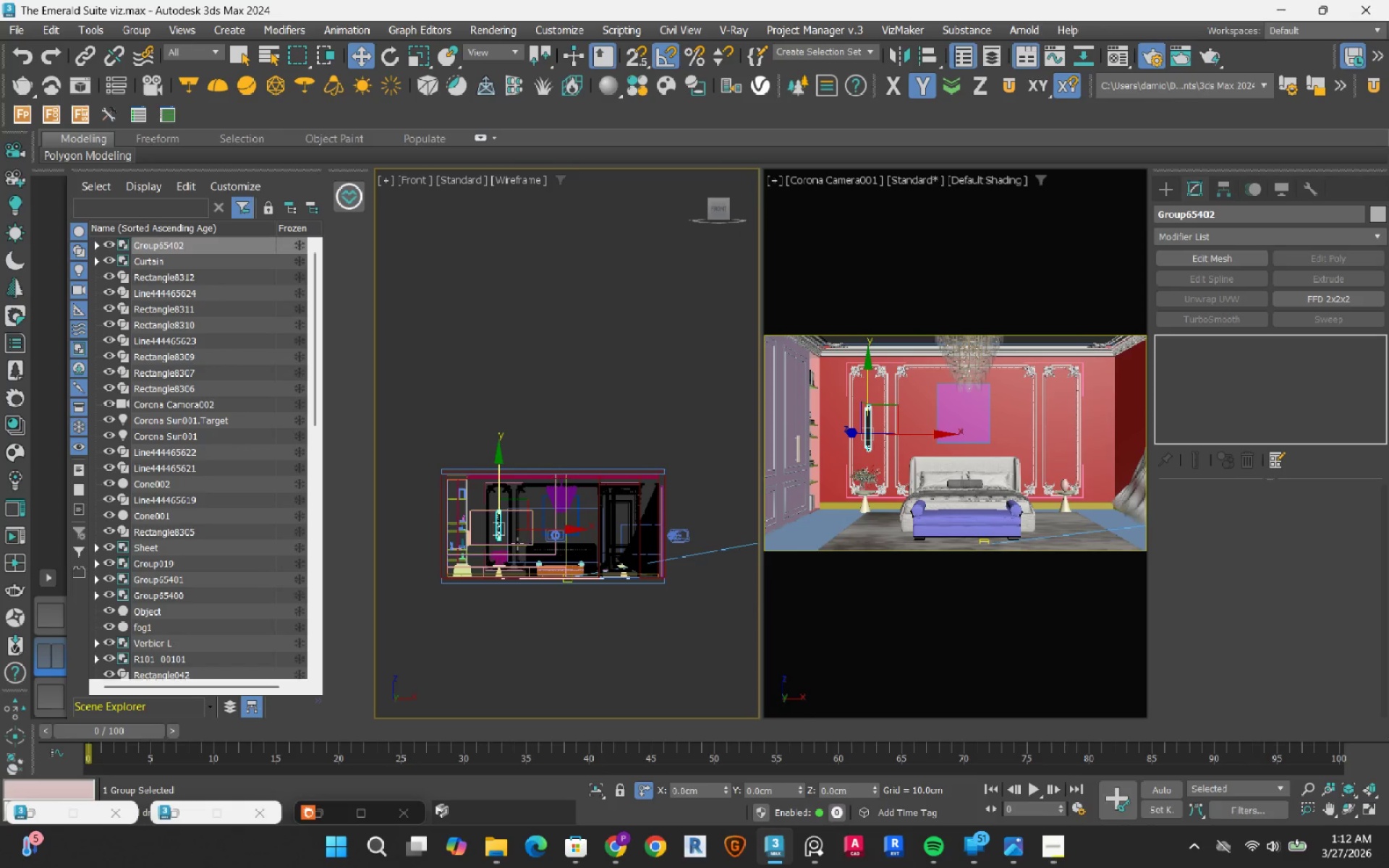 
scroll: coordinate [517, 543], scroll_direction: up, amount: 2.0
 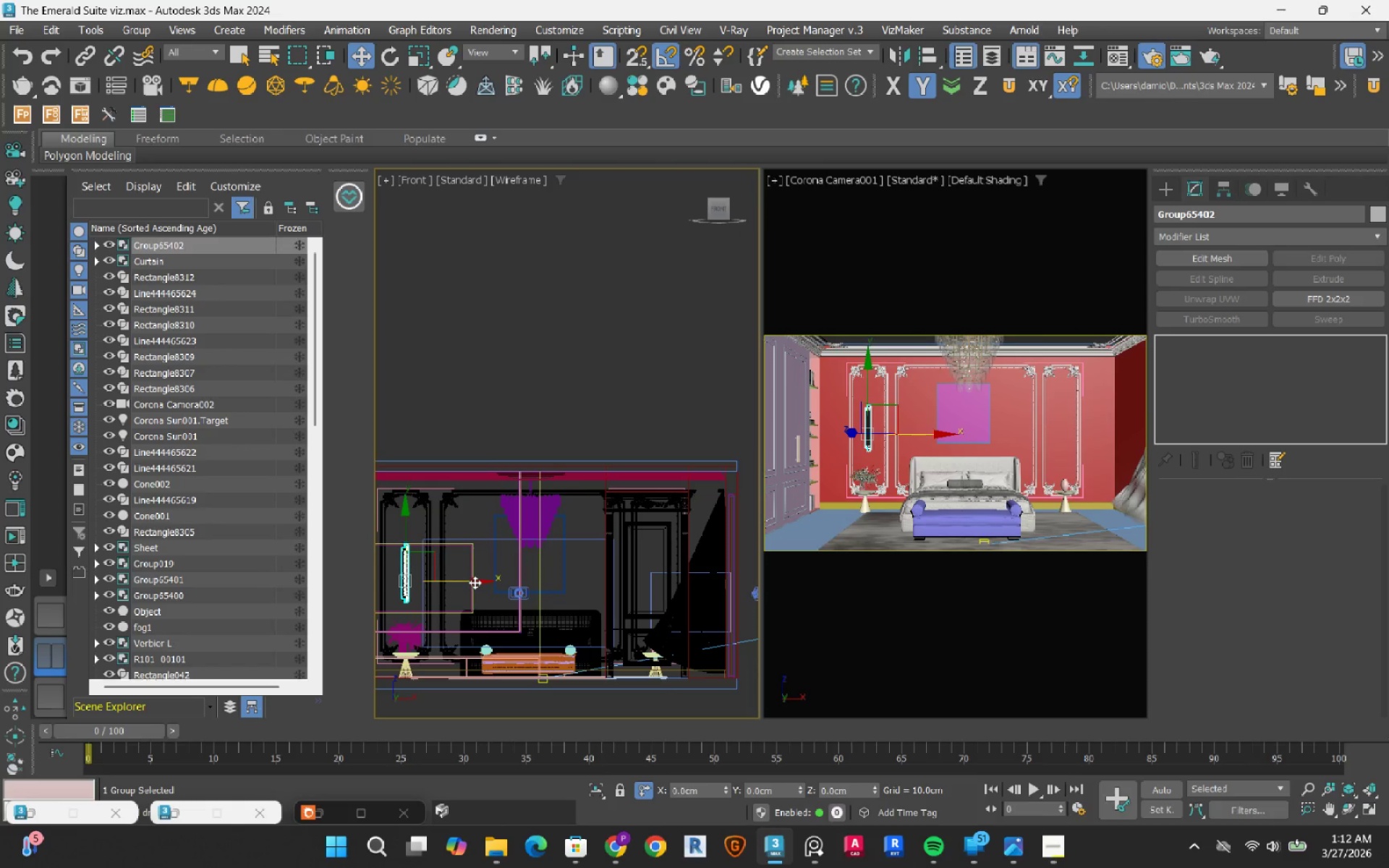 
left_click_drag(start_coordinate=[473, 584], to_coordinate=[722, 578])
 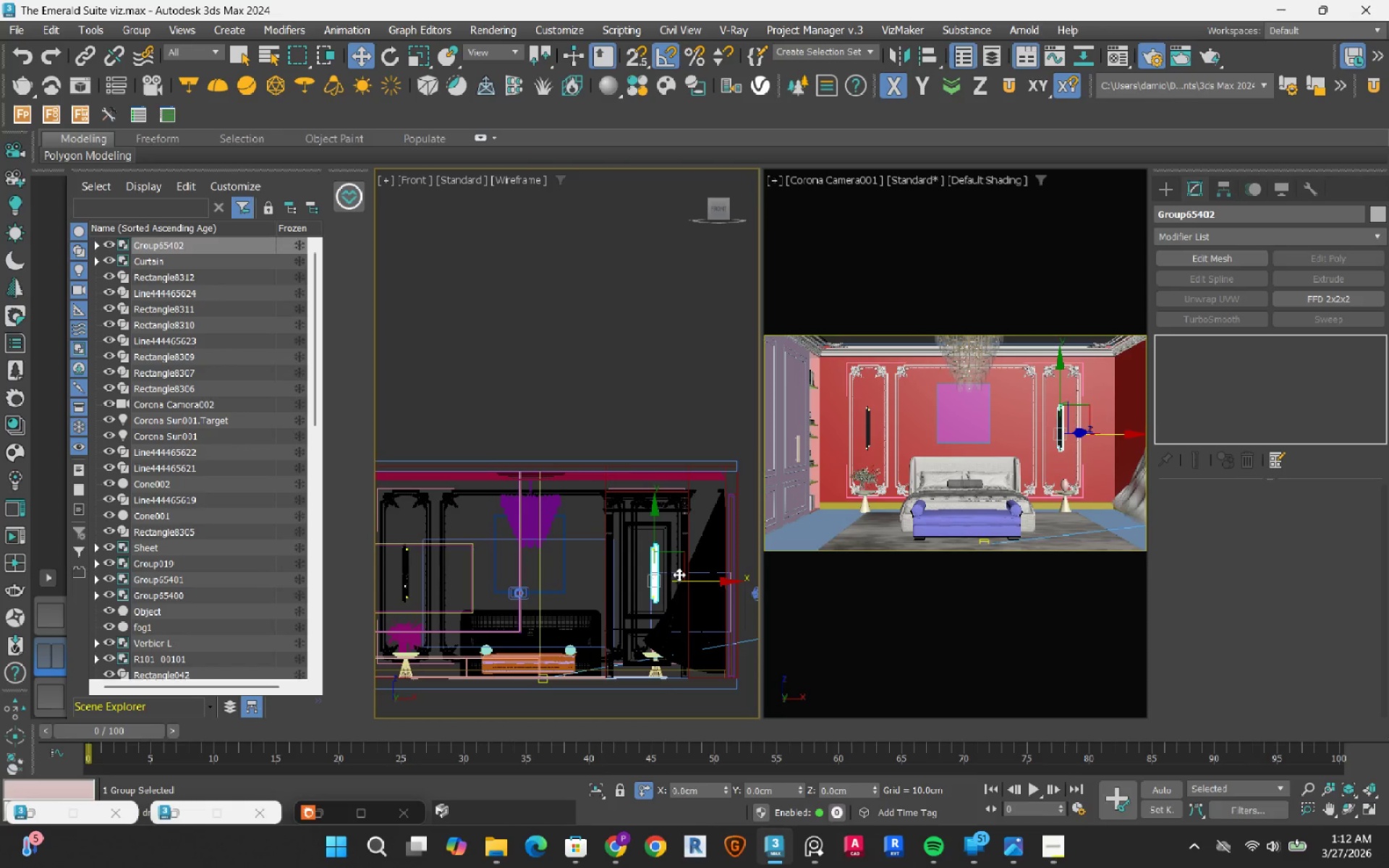 
scroll: coordinate [660, 574], scroll_direction: up, amount: 4.0
 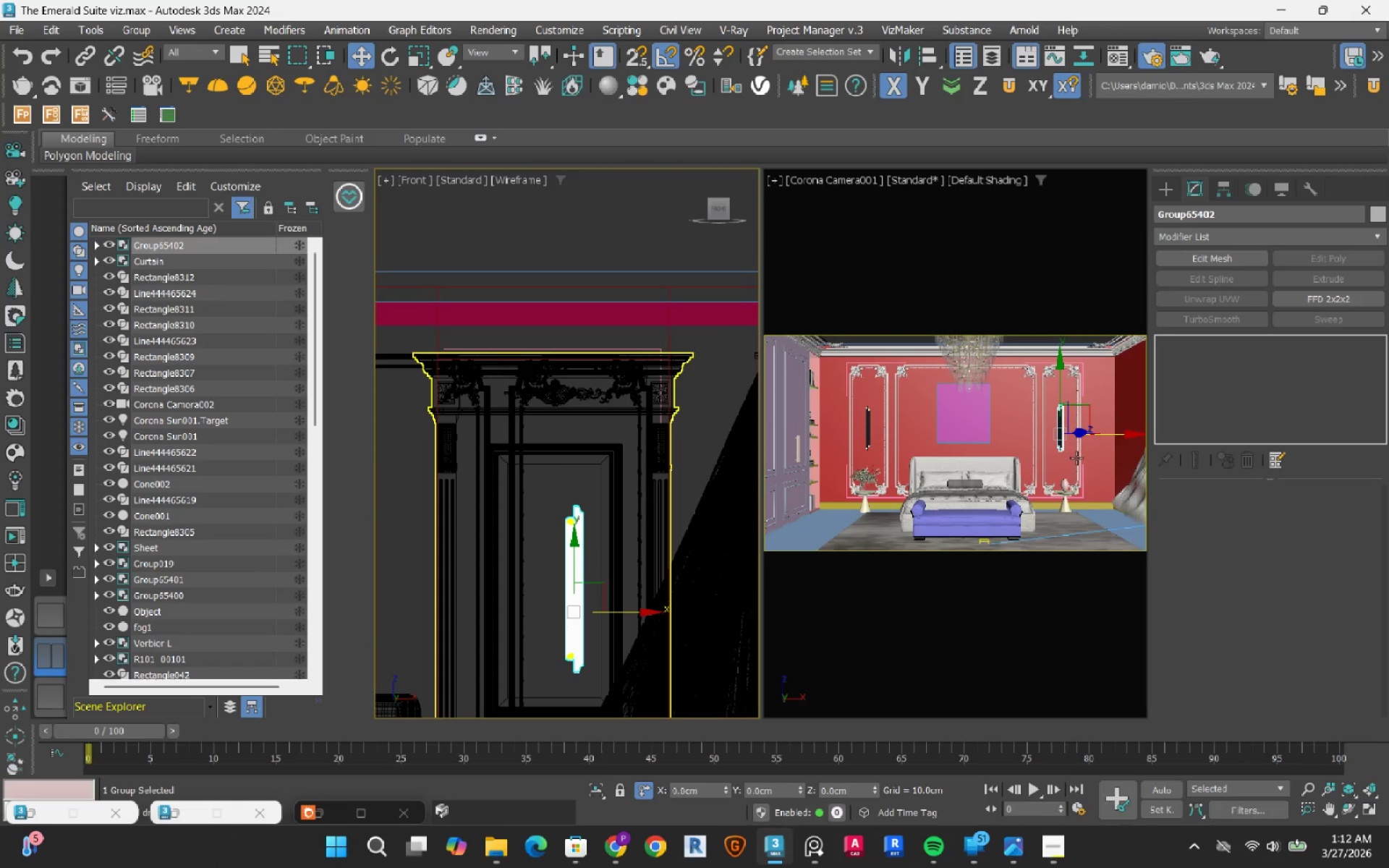 
hold_key(key=ControlLeft, duration=1.5)
left_click([1077, 372])
 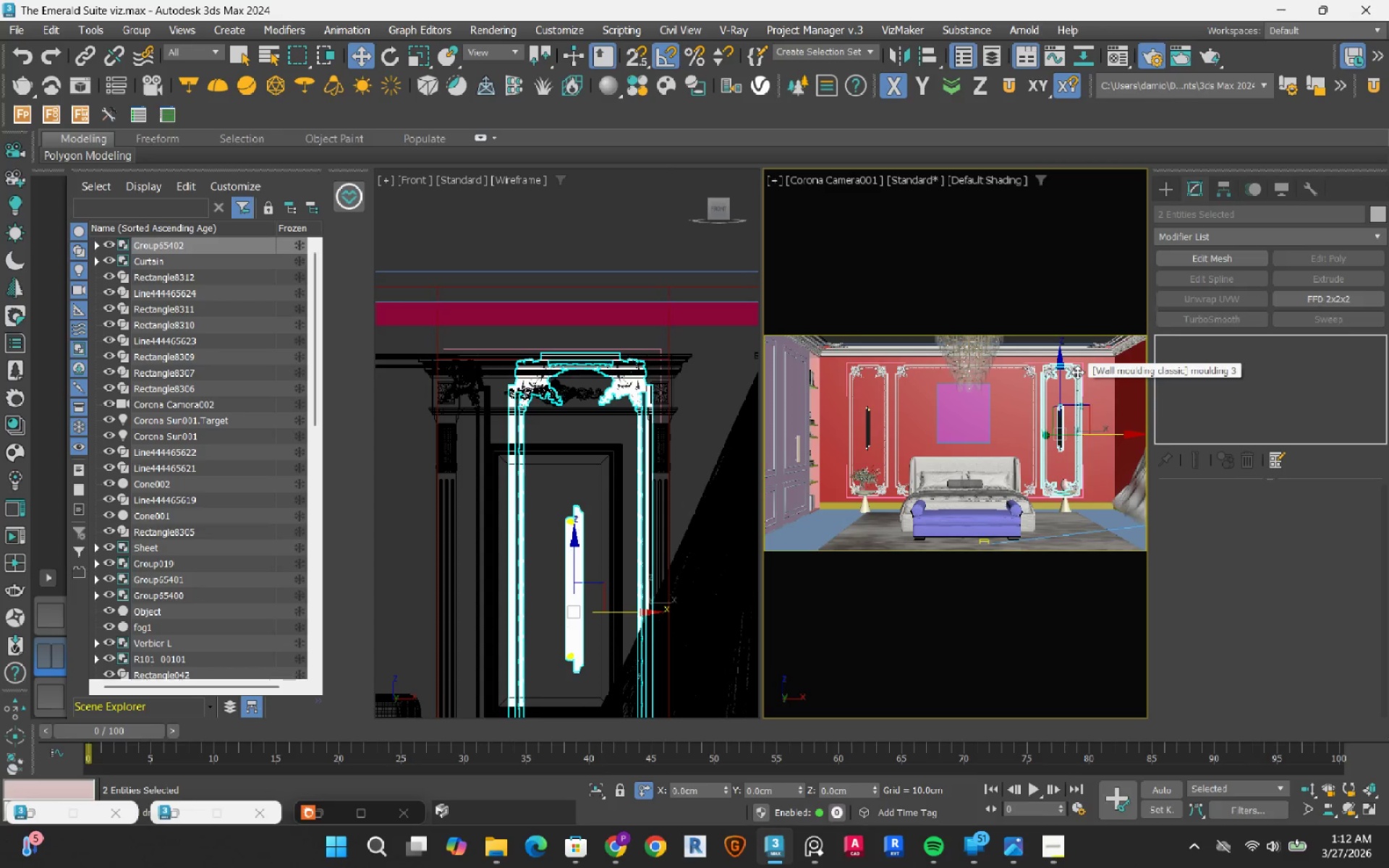 
key(Control+ControlLeft)
 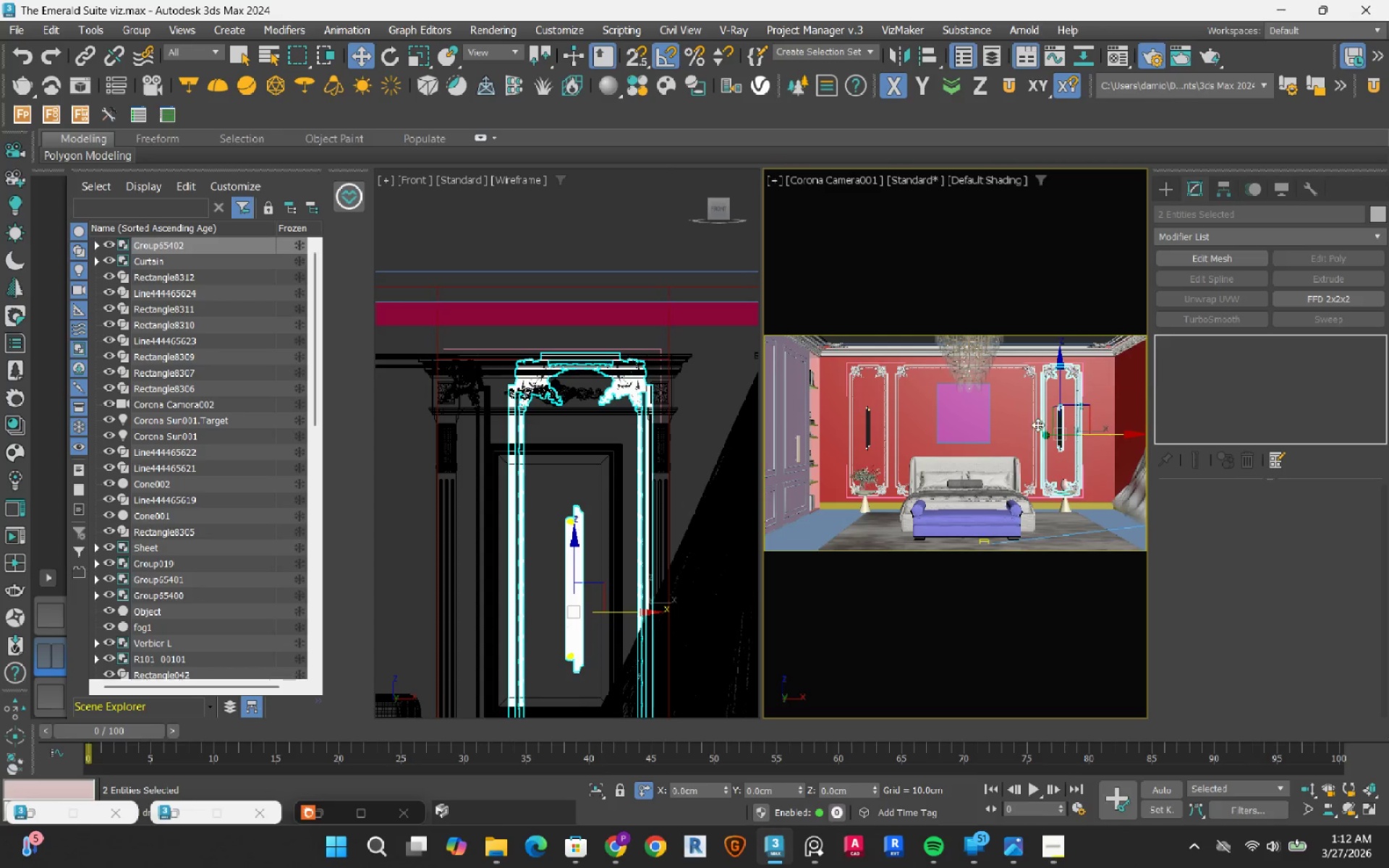 
key(Control+ControlLeft)
 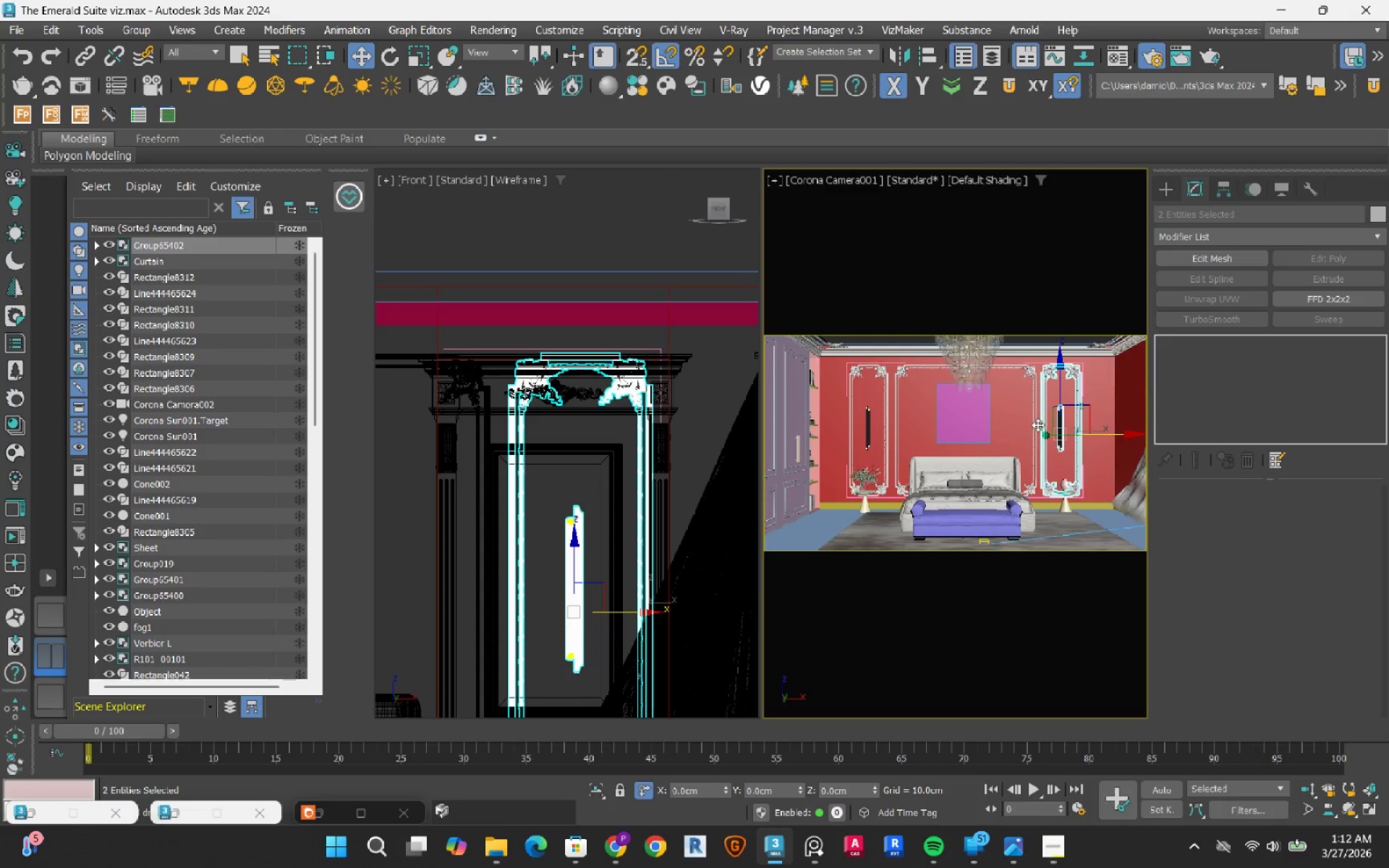 
key(Control+ControlLeft)
 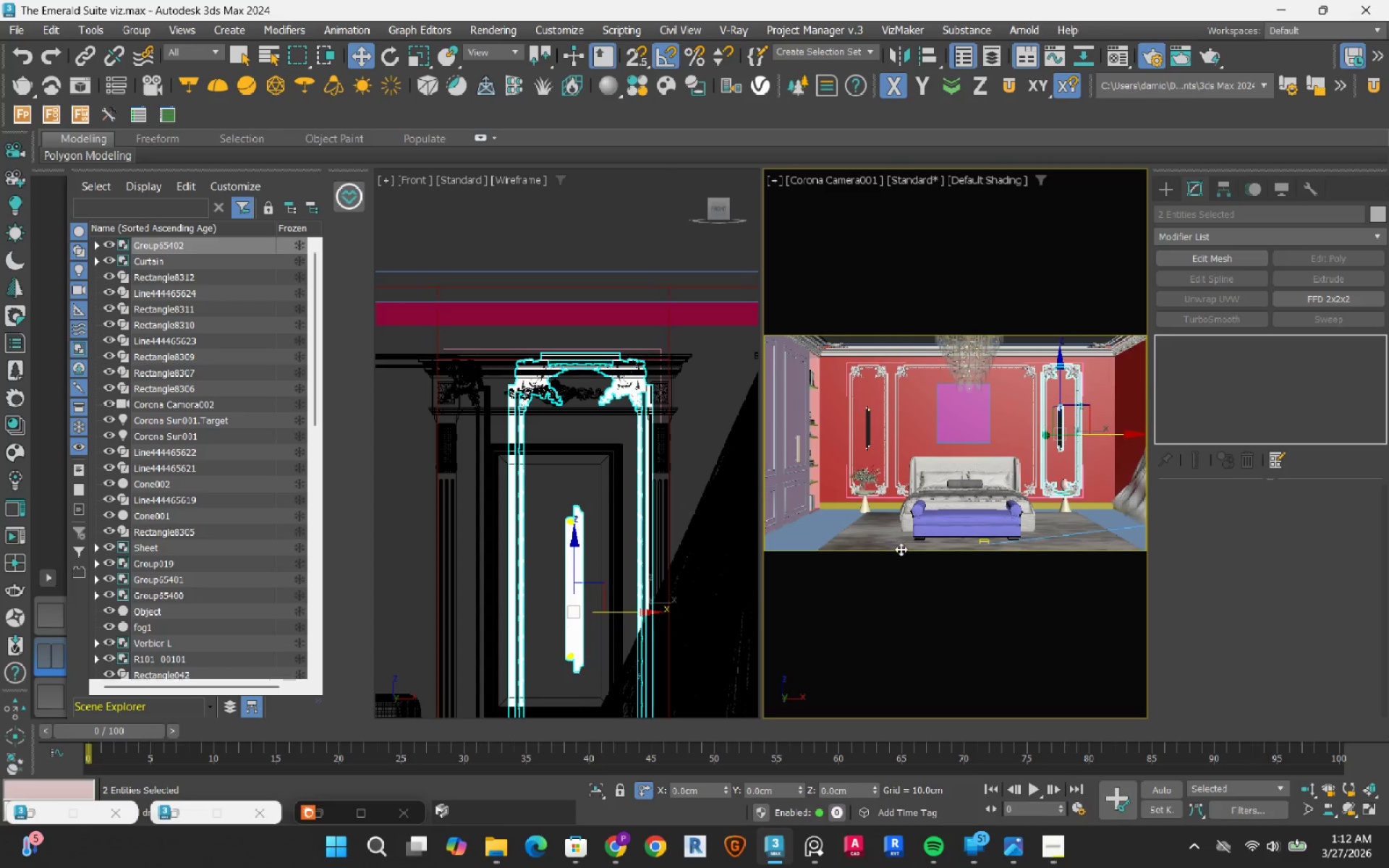 
key(Control+ControlLeft)
 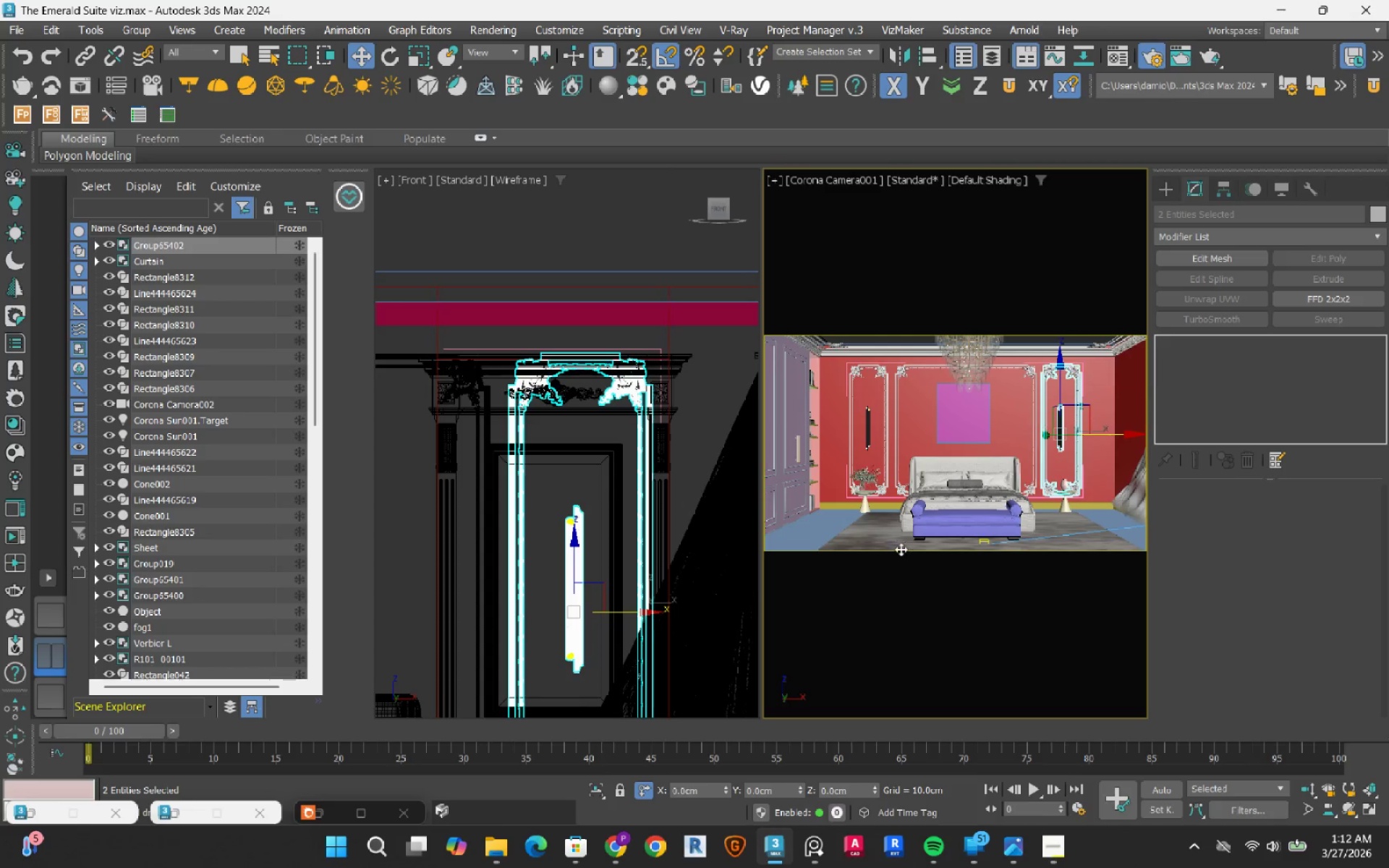 
key(Control+ControlLeft)
 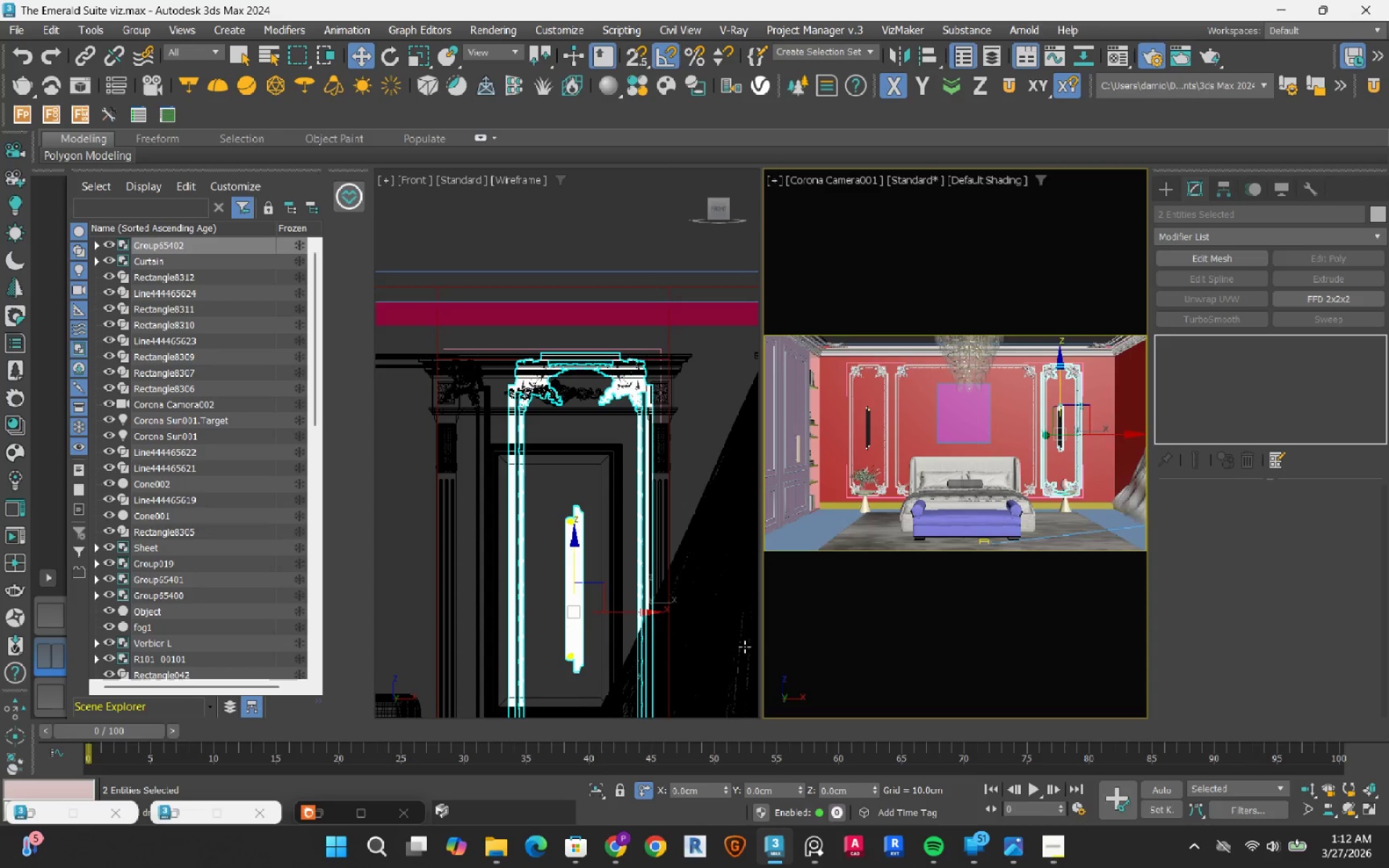 
key(Control+ControlLeft)
 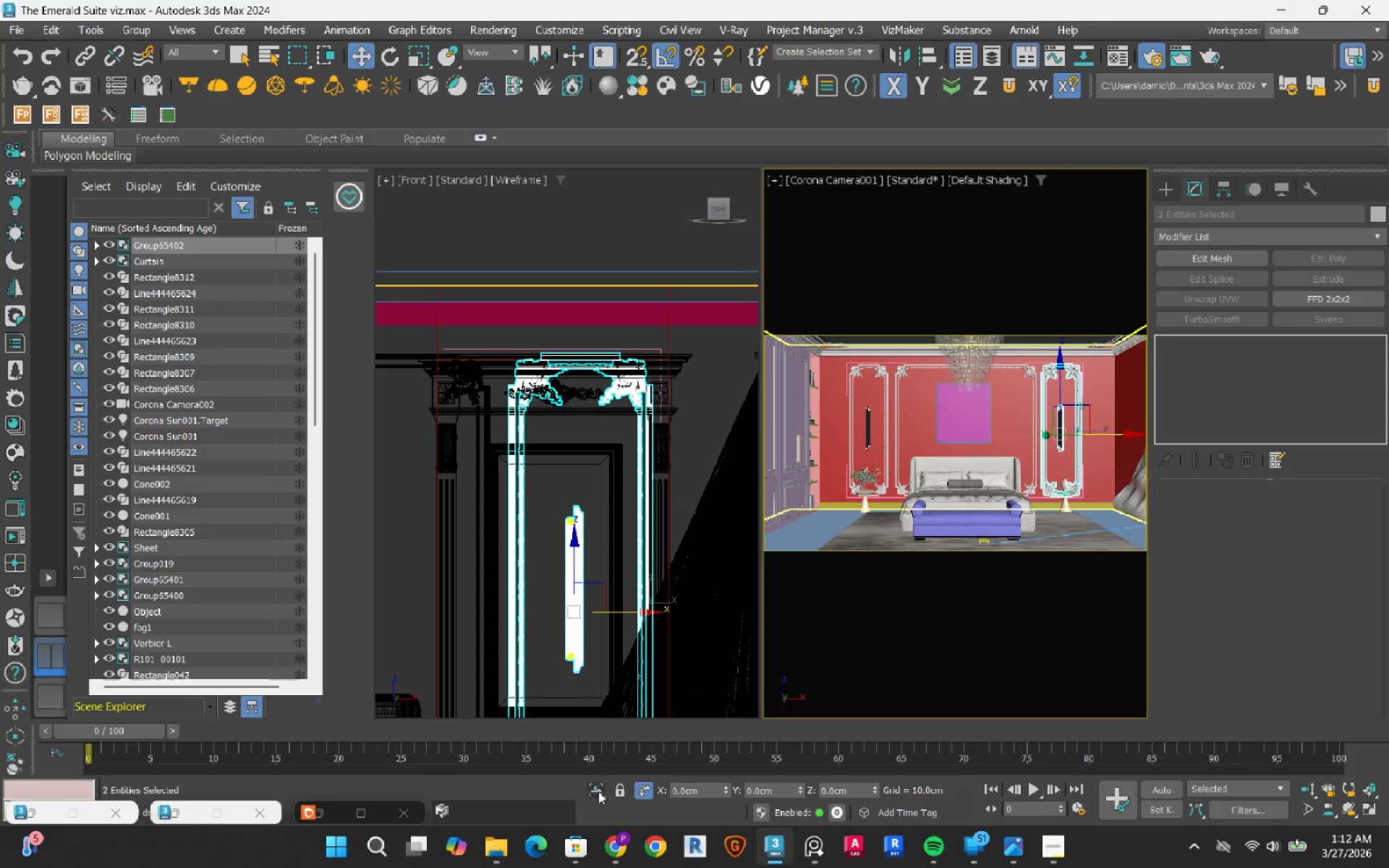 
left_click([598, 790])
 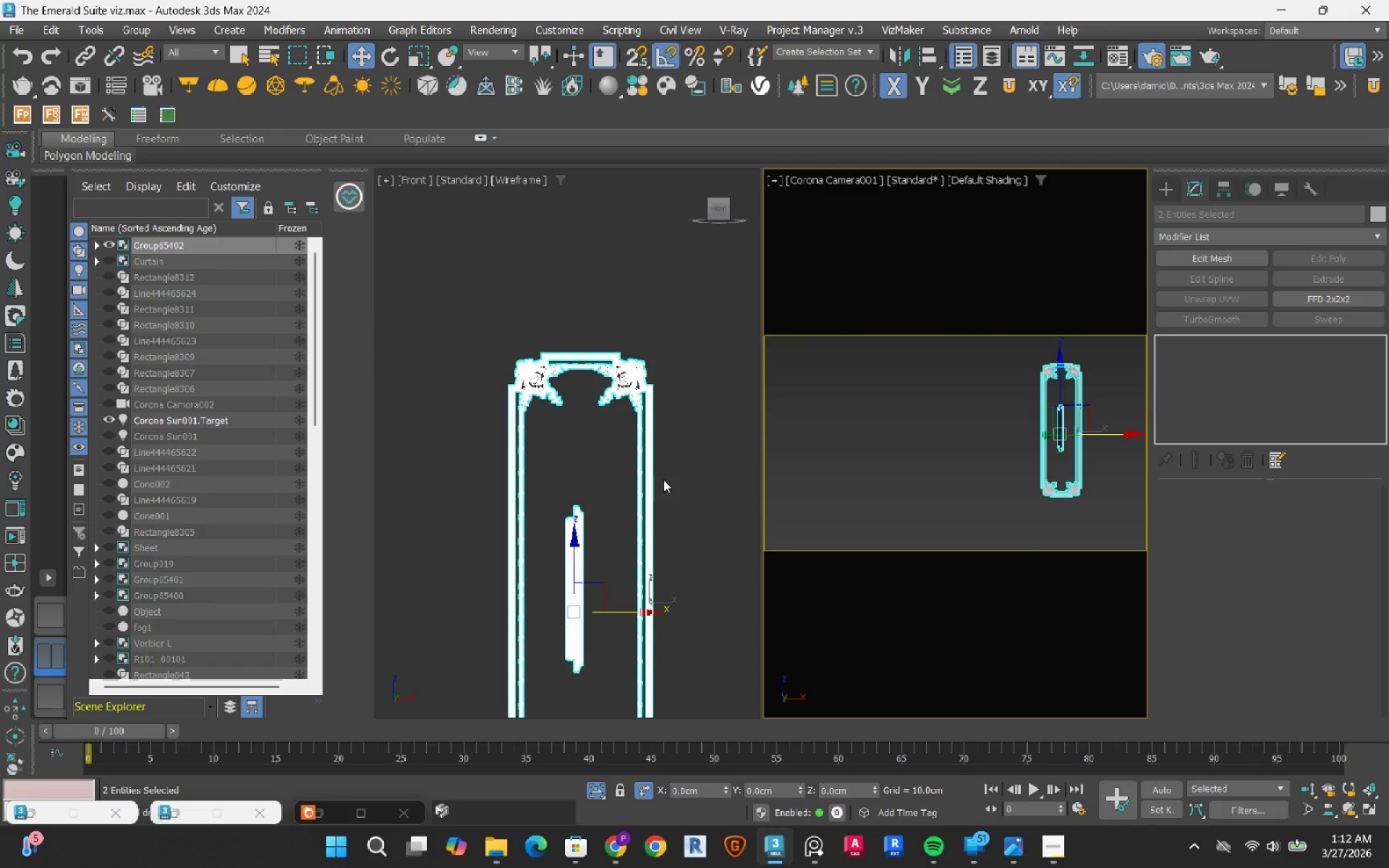 
left_click_drag(start_coordinate=[601, 528], to_coordinate=[572, 572])
 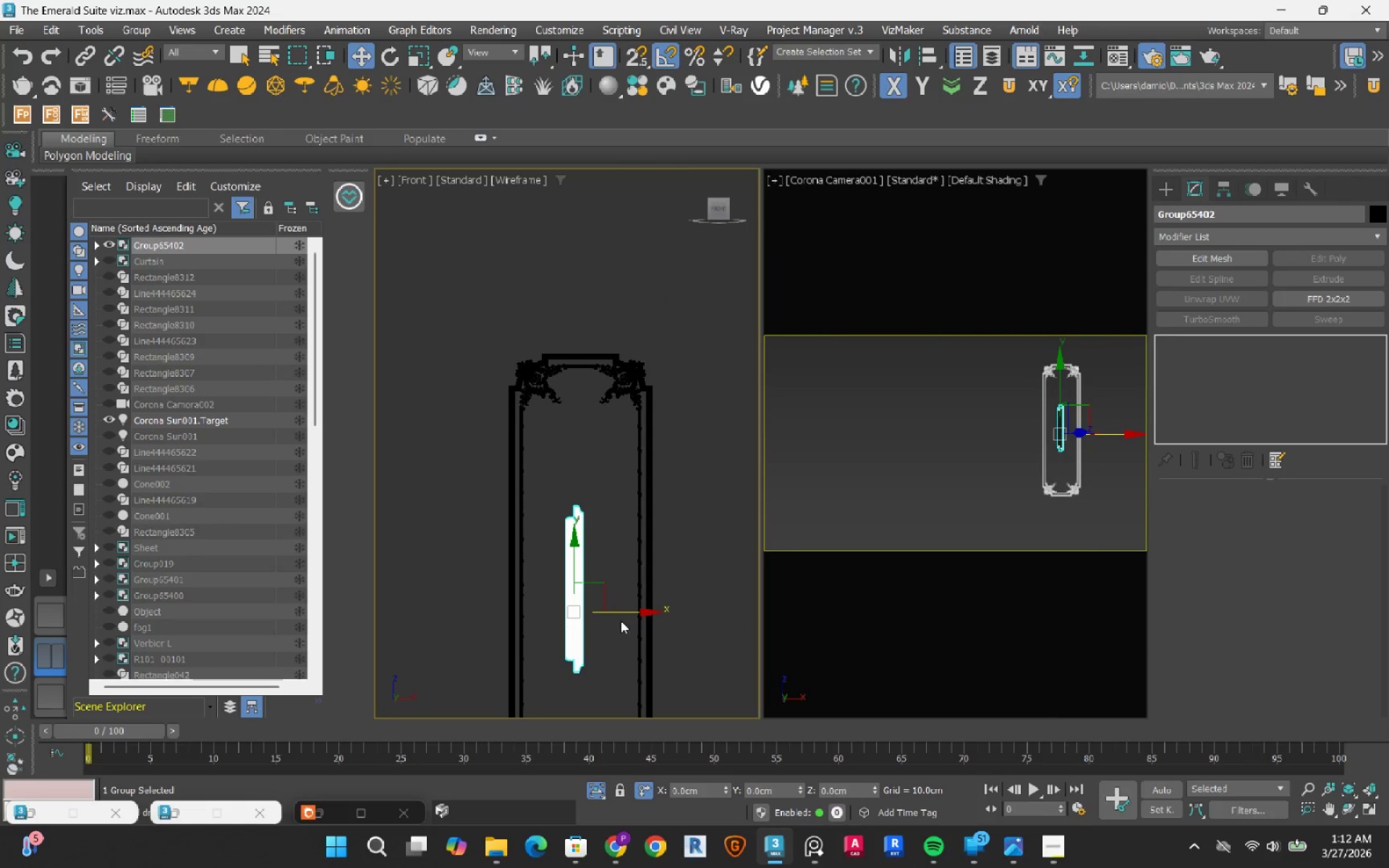 
left_click([572, 572])
 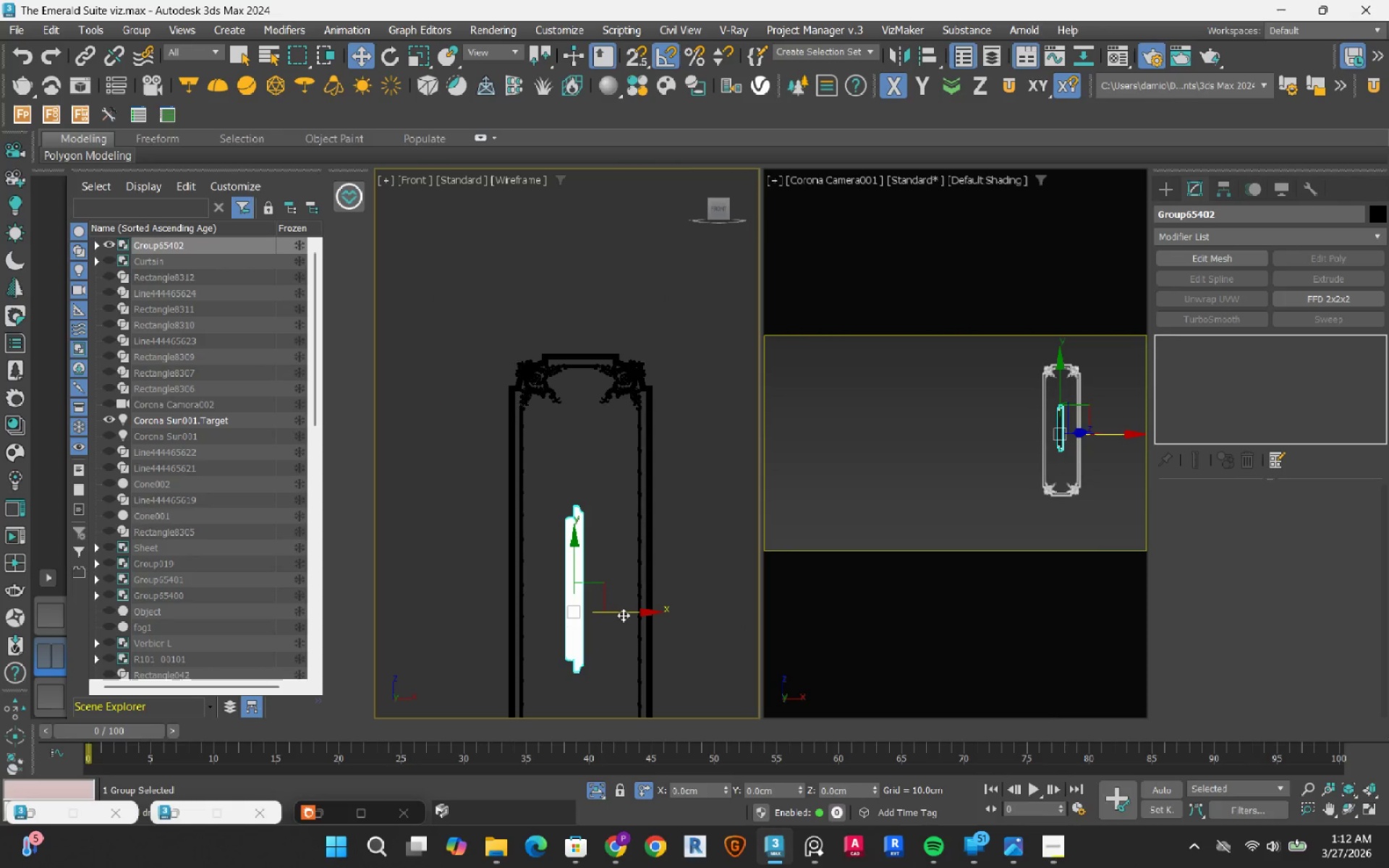 
left_click_drag(start_coordinate=[623, 614], to_coordinate=[631, 501])
 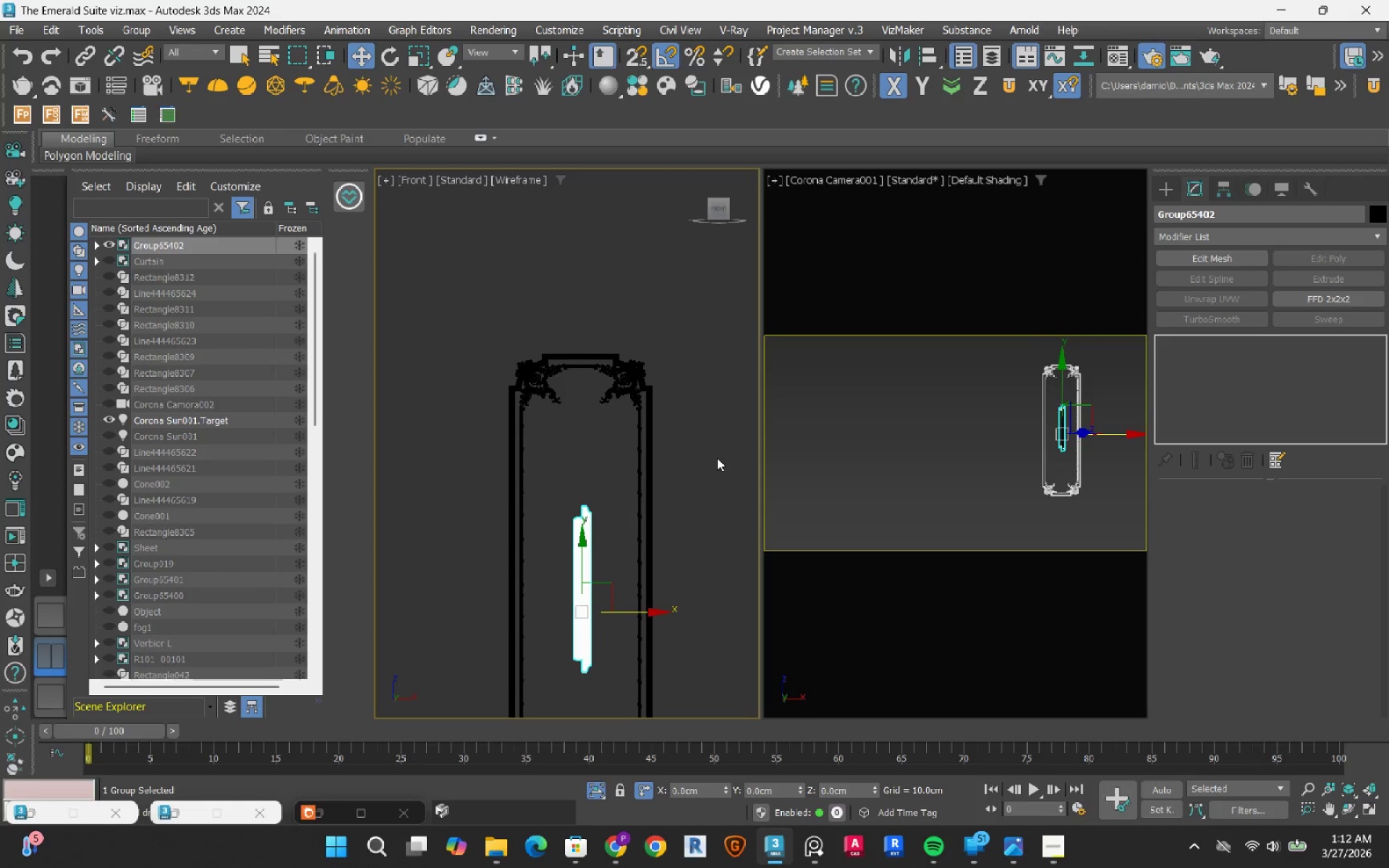 
left_click([717, 458])
 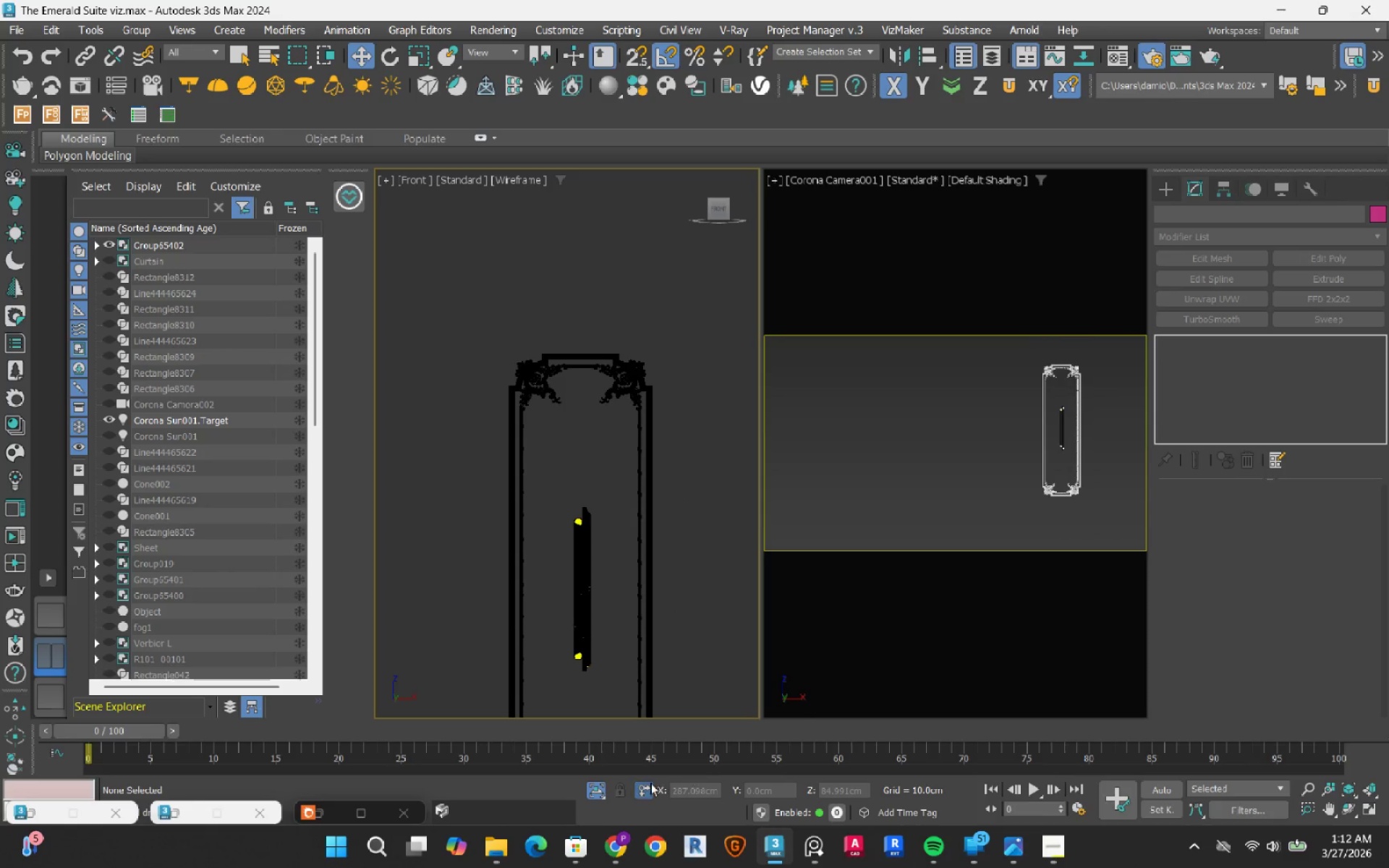 
left_click([591, 795])
 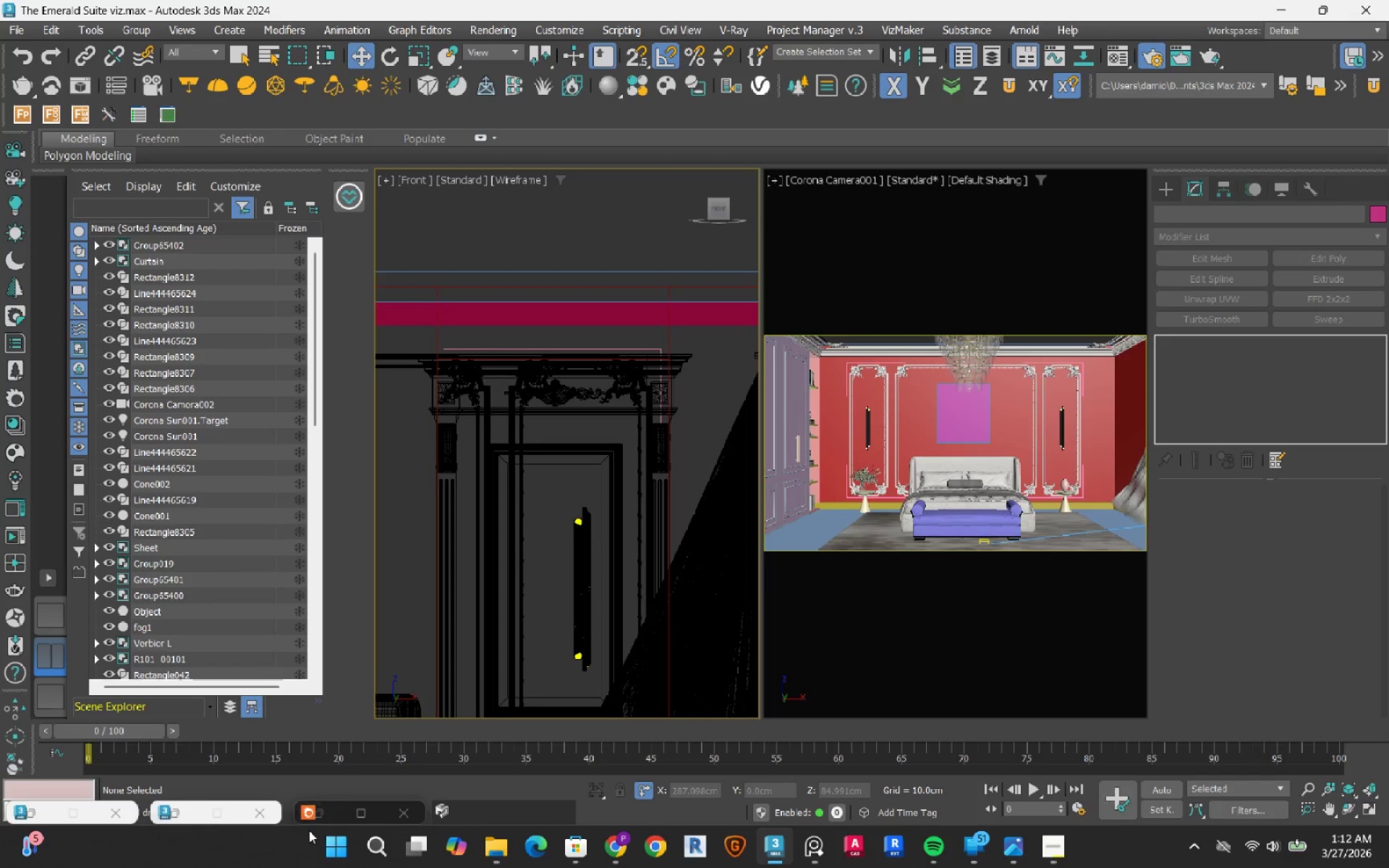 
left_click([320, 821])
 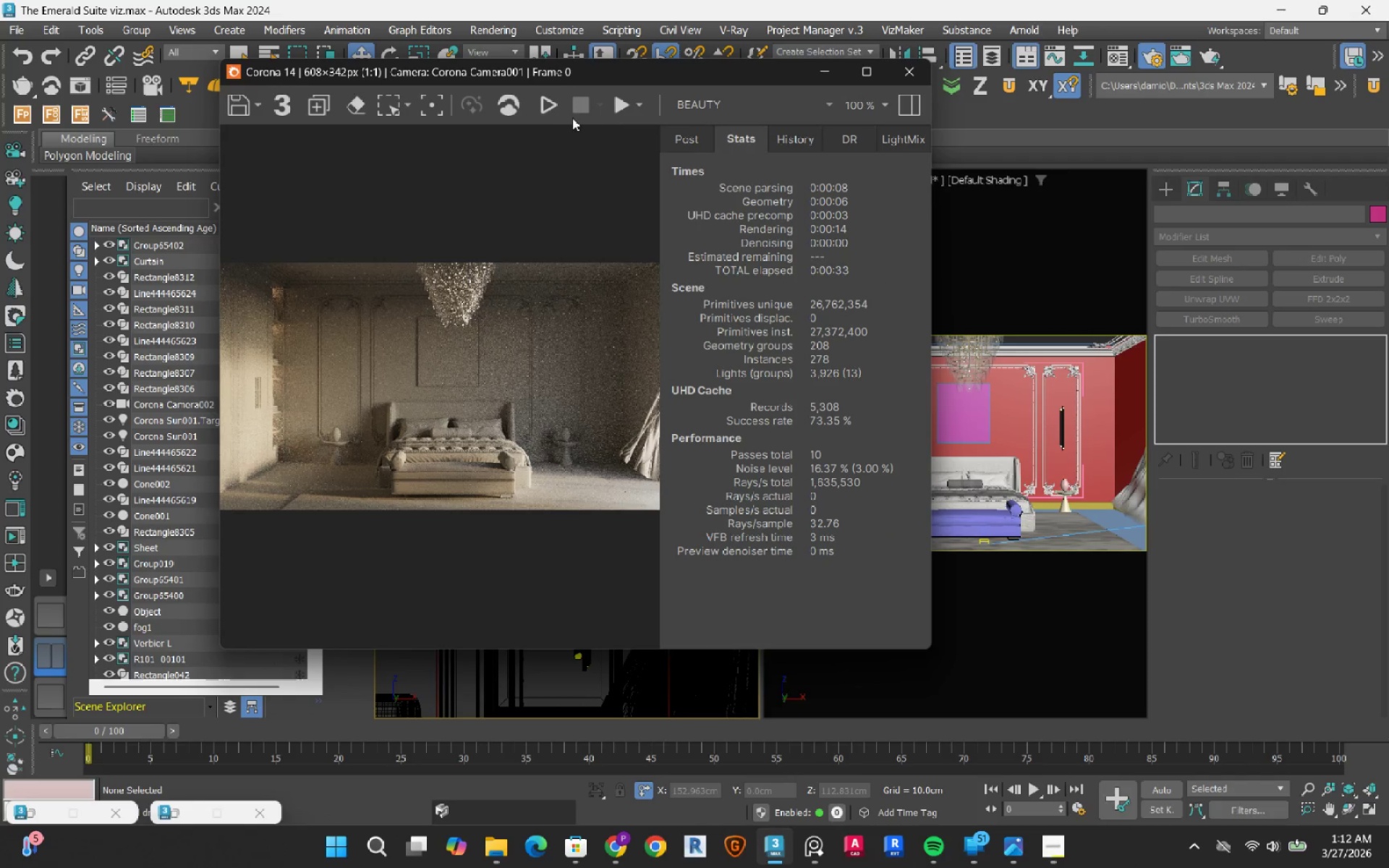 
left_click([556, 114])
 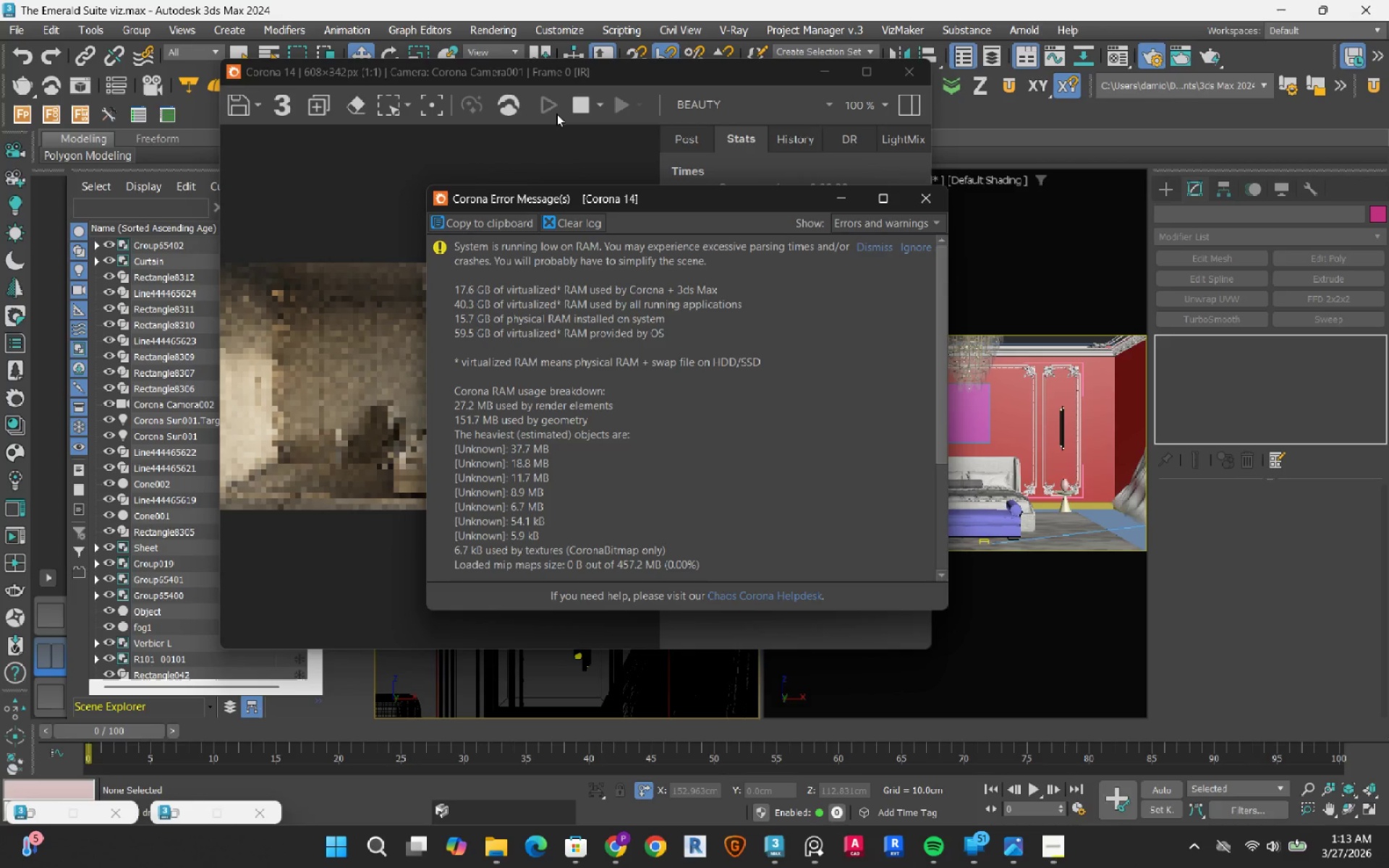 
wait(65.68)
 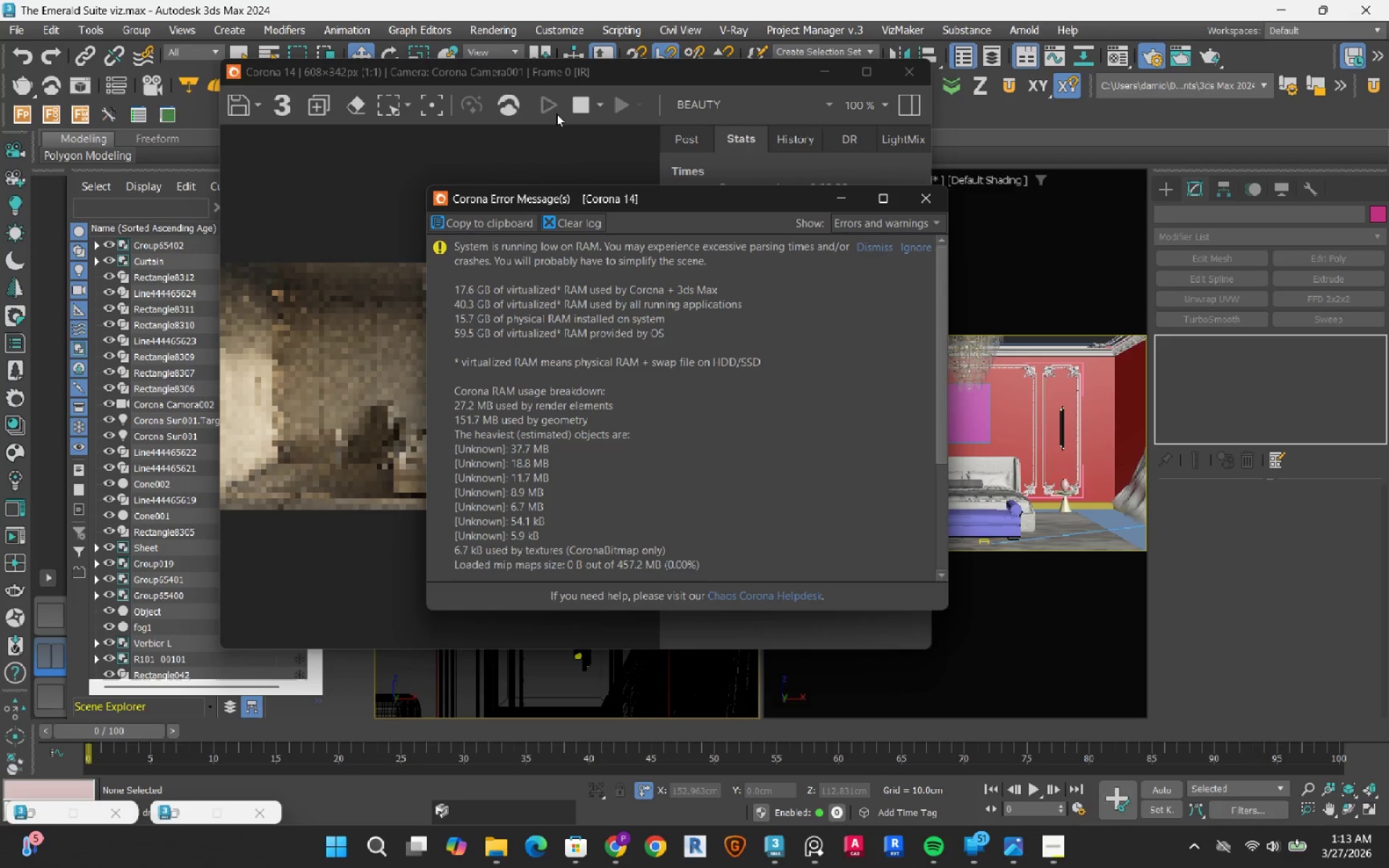 
left_click([926, 192])
 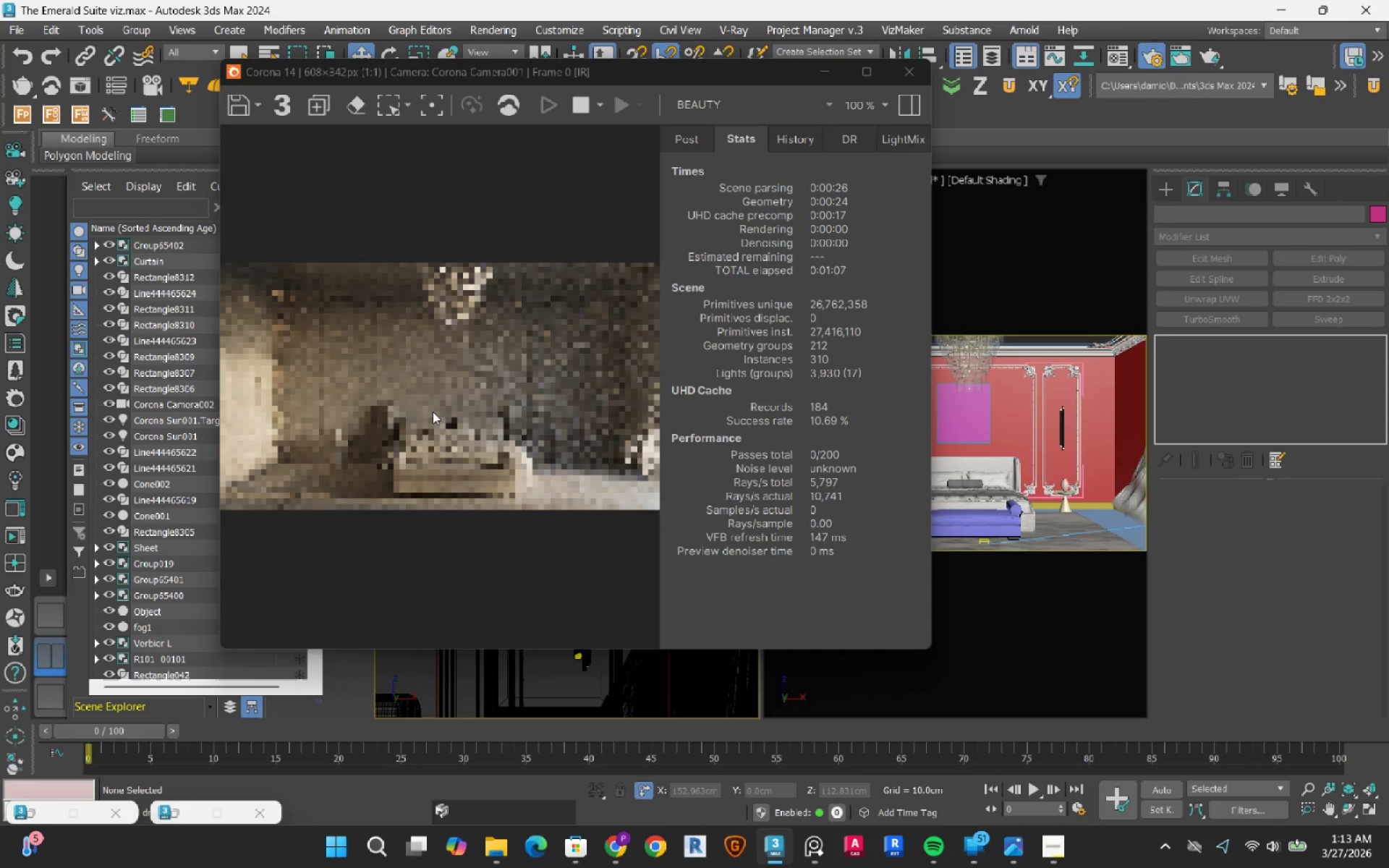 
wait(8.59)
 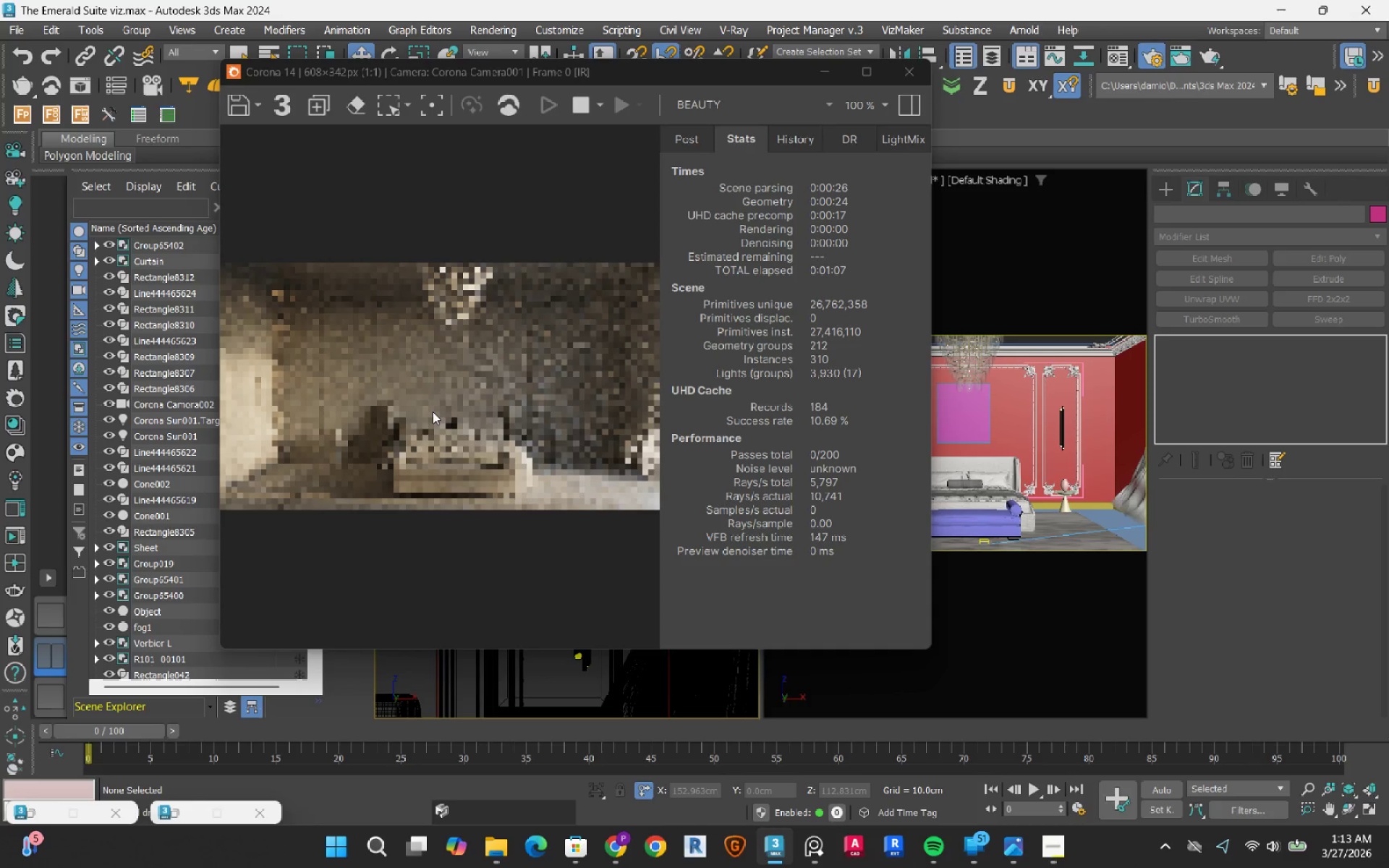 
left_click_drag(start_coordinate=[555, 67], to_coordinate=[553, 75])
 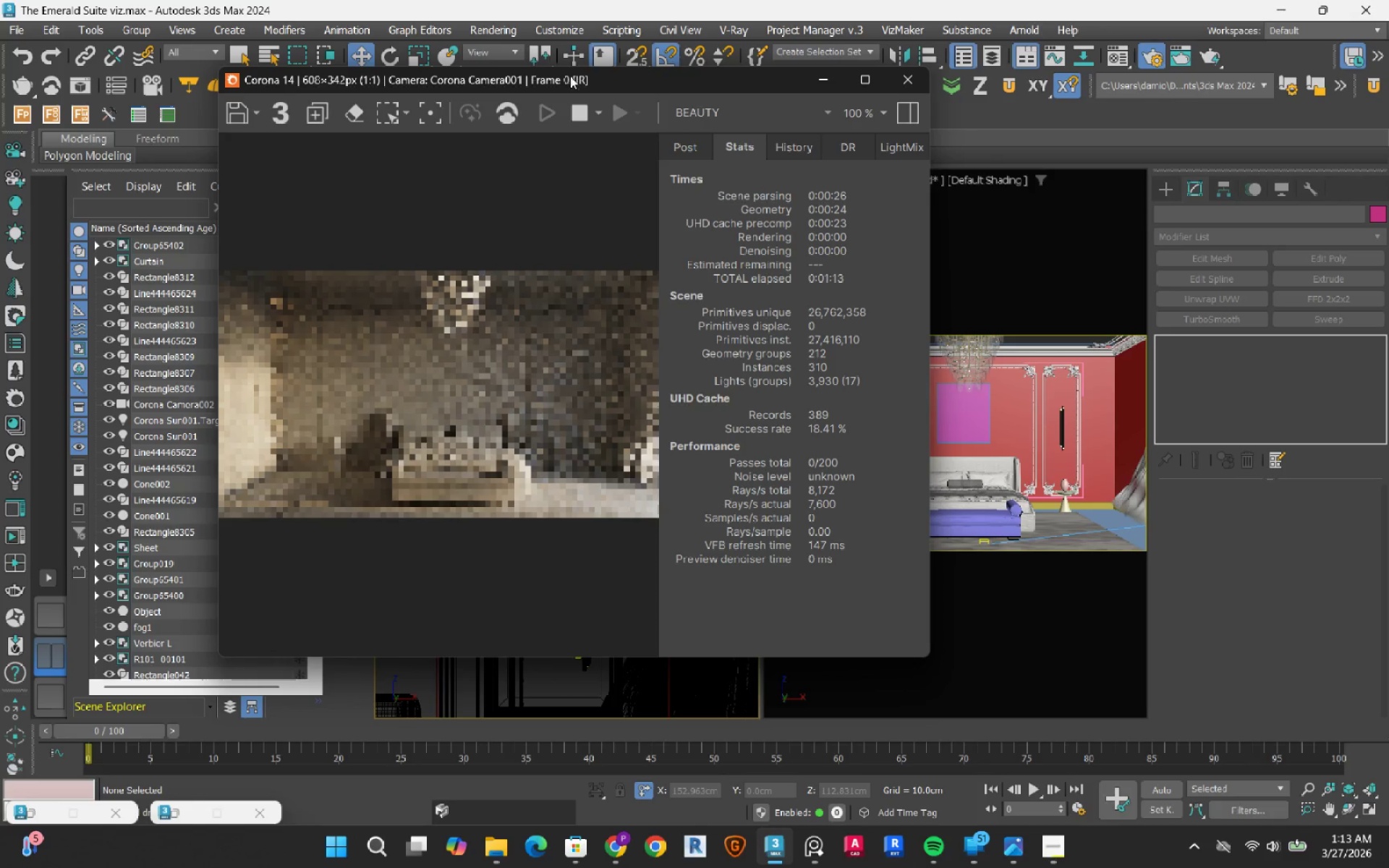 
left_click_drag(start_coordinate=[567, 76], to_coordinate=[514, 80])
 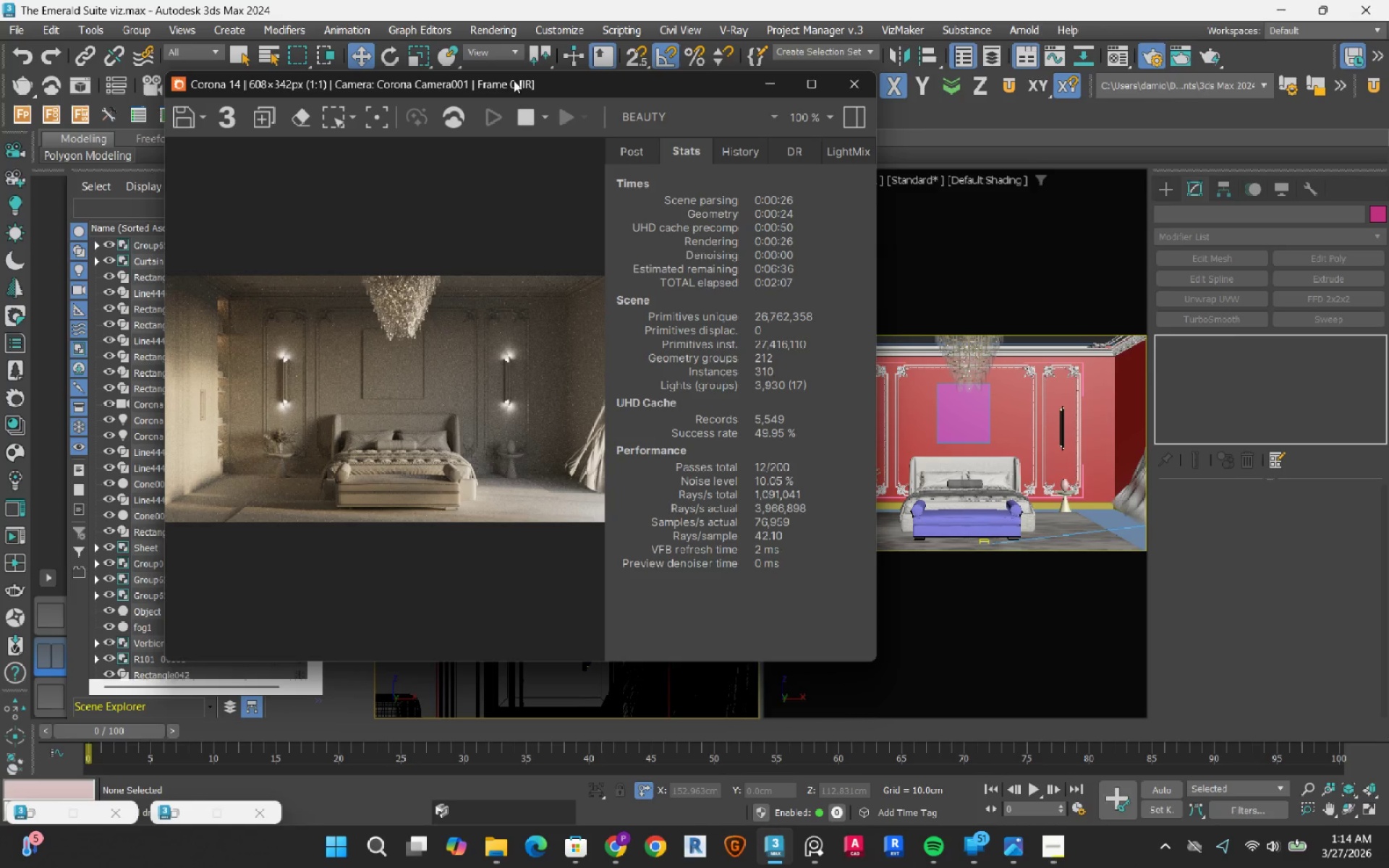 
wait(57.82)
 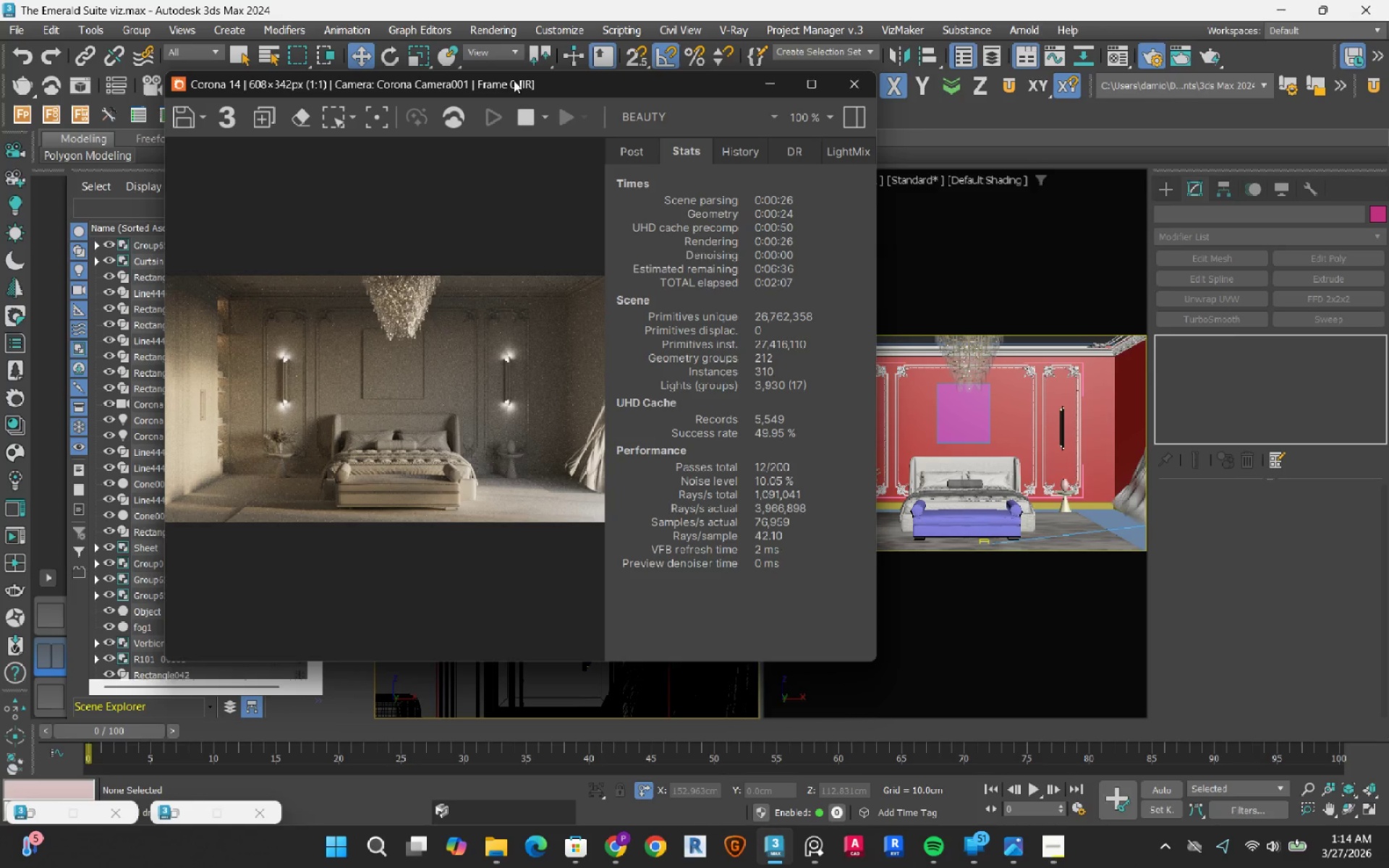 
left_click([528, 119])
 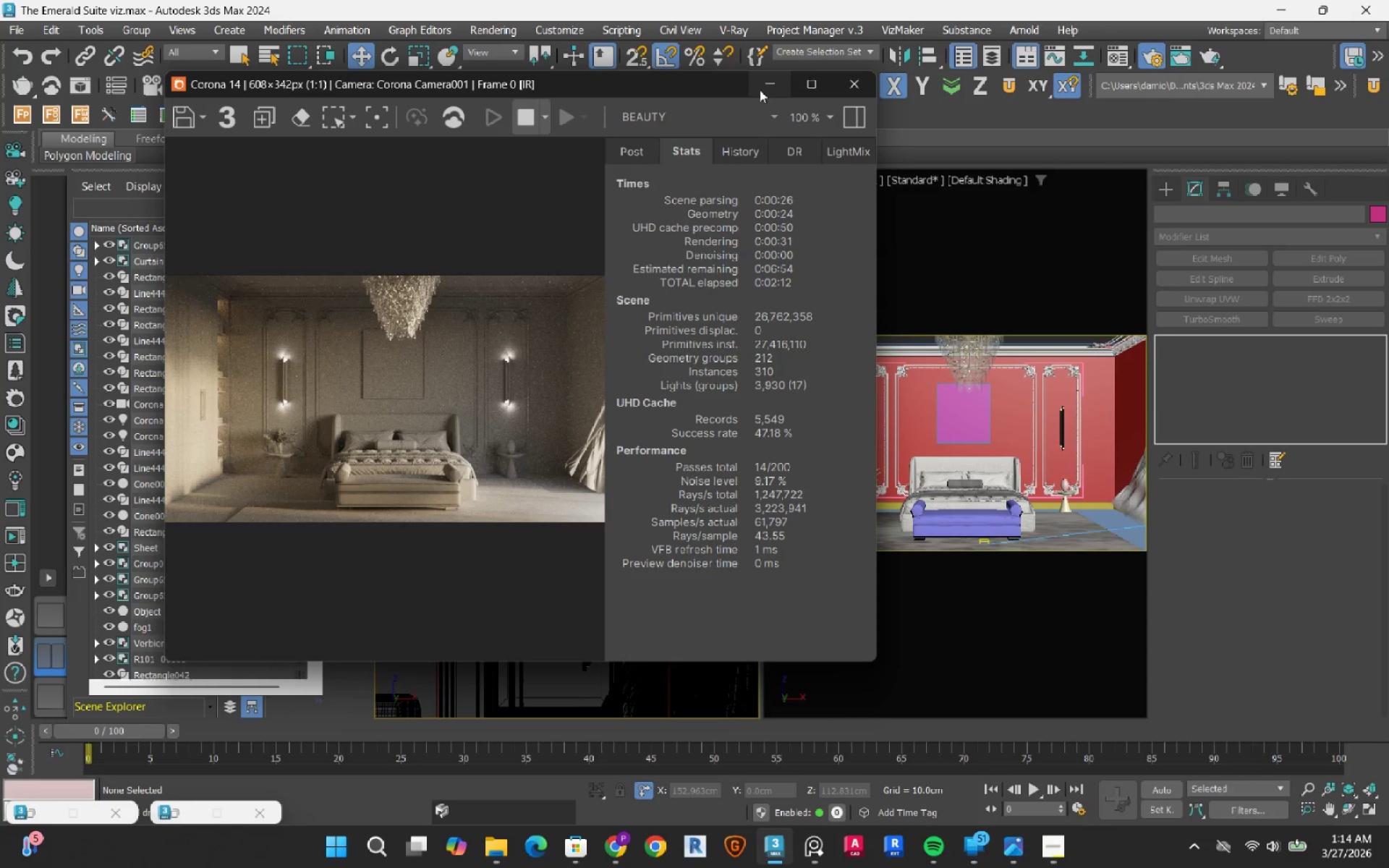 
left_click([761, 90])
 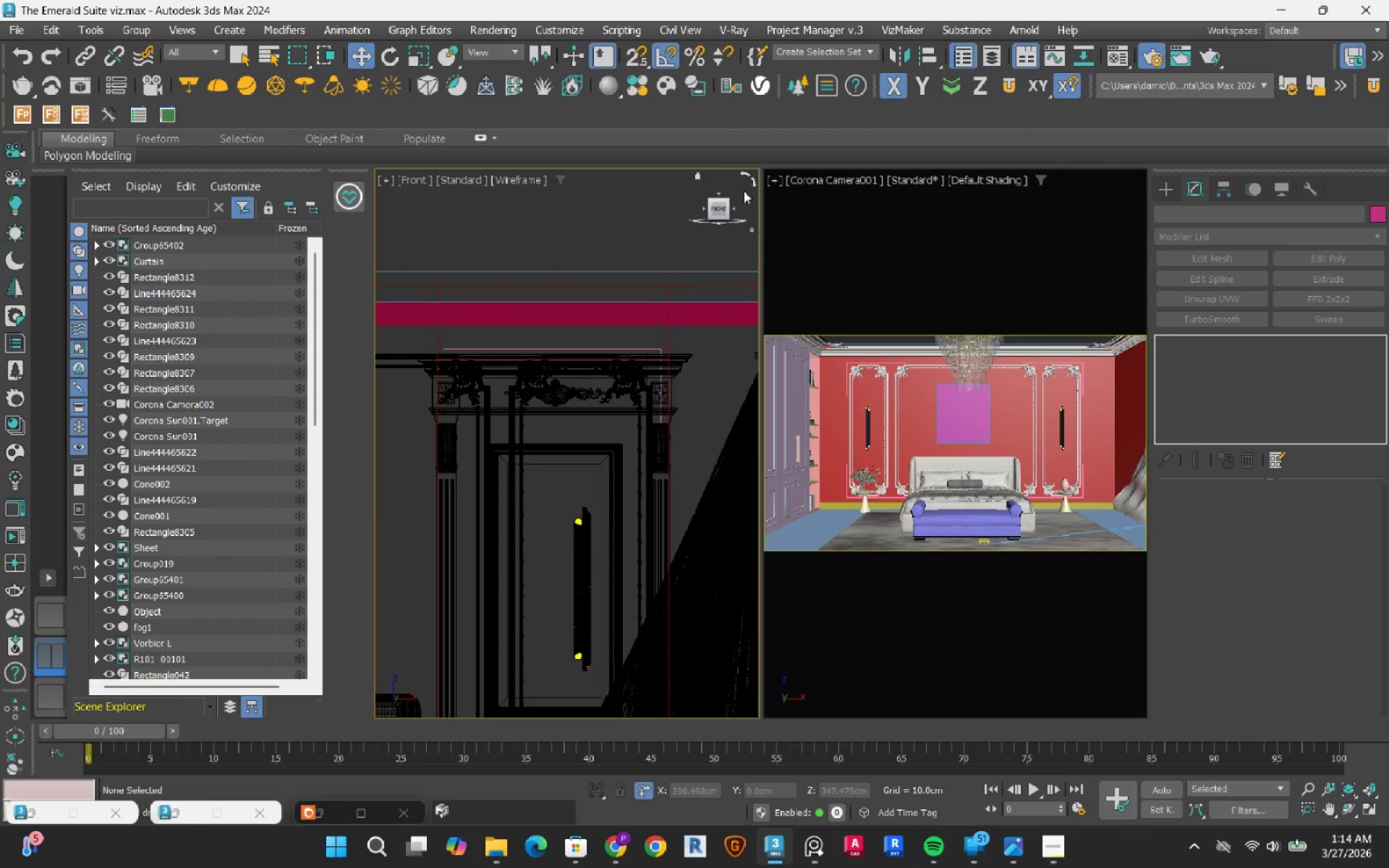 
wait(5.2)
 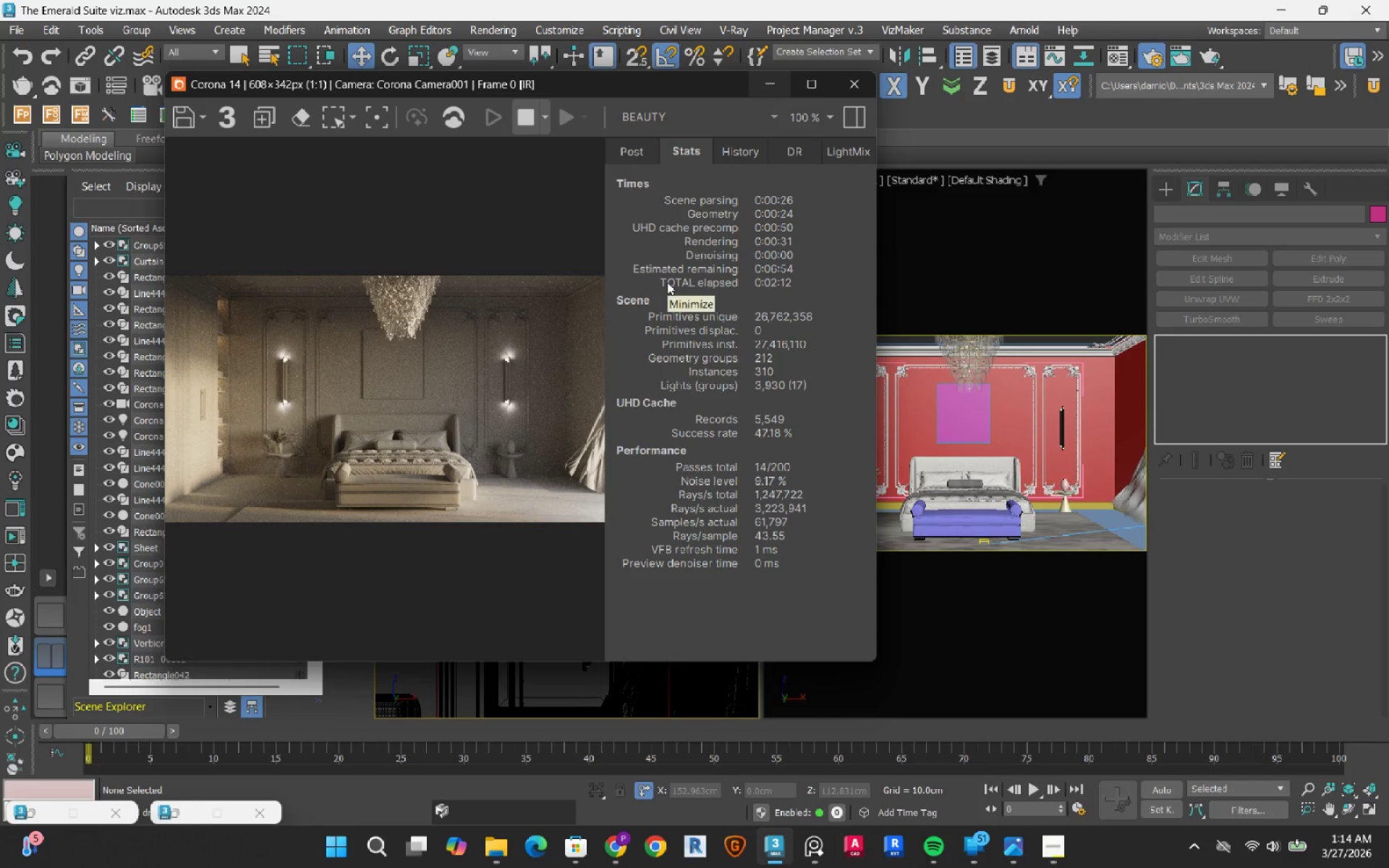 
left_click([720, 192])
 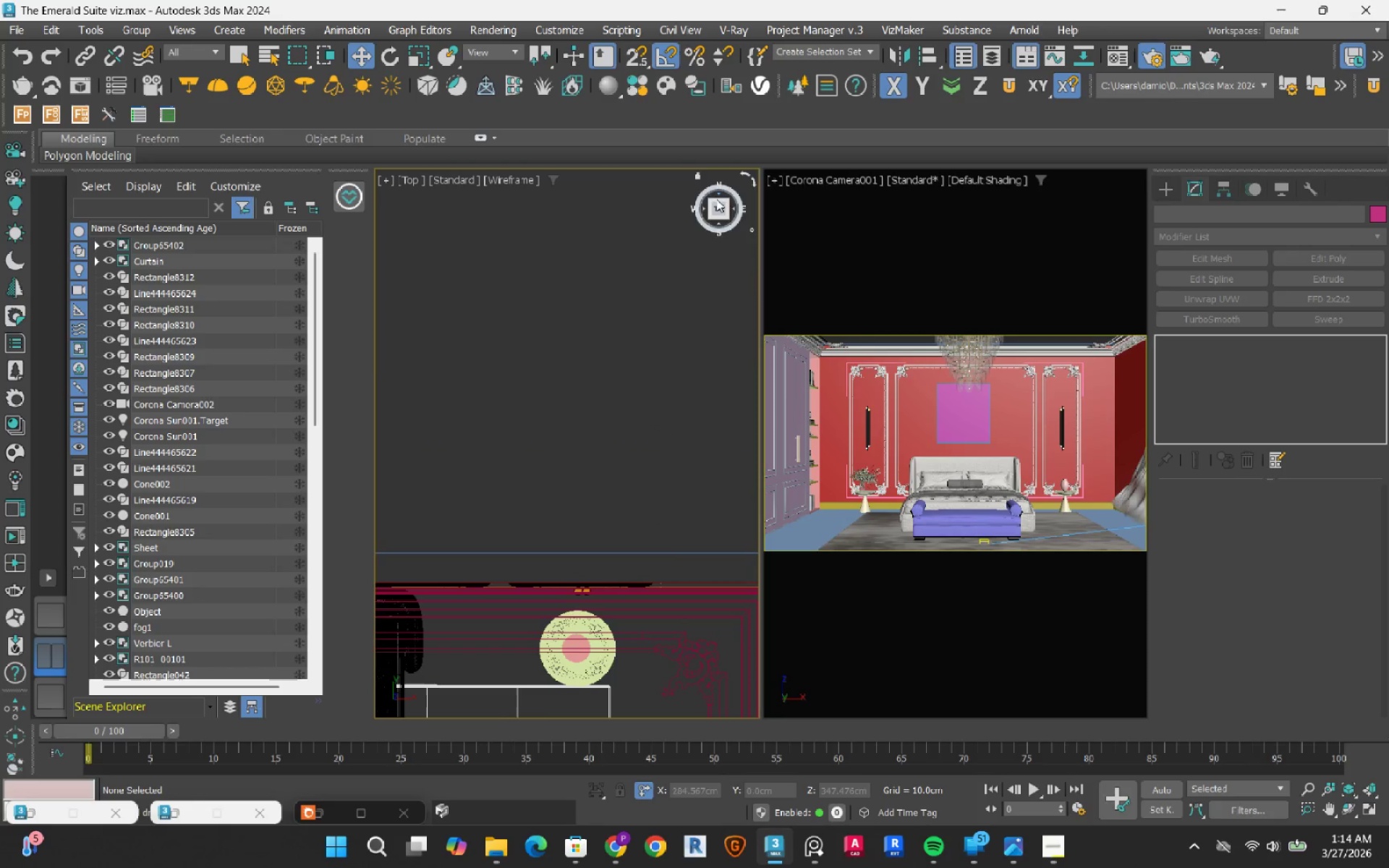 
scroll: coordinate [534, 477], scroll_direction: down, amount: 3.0
 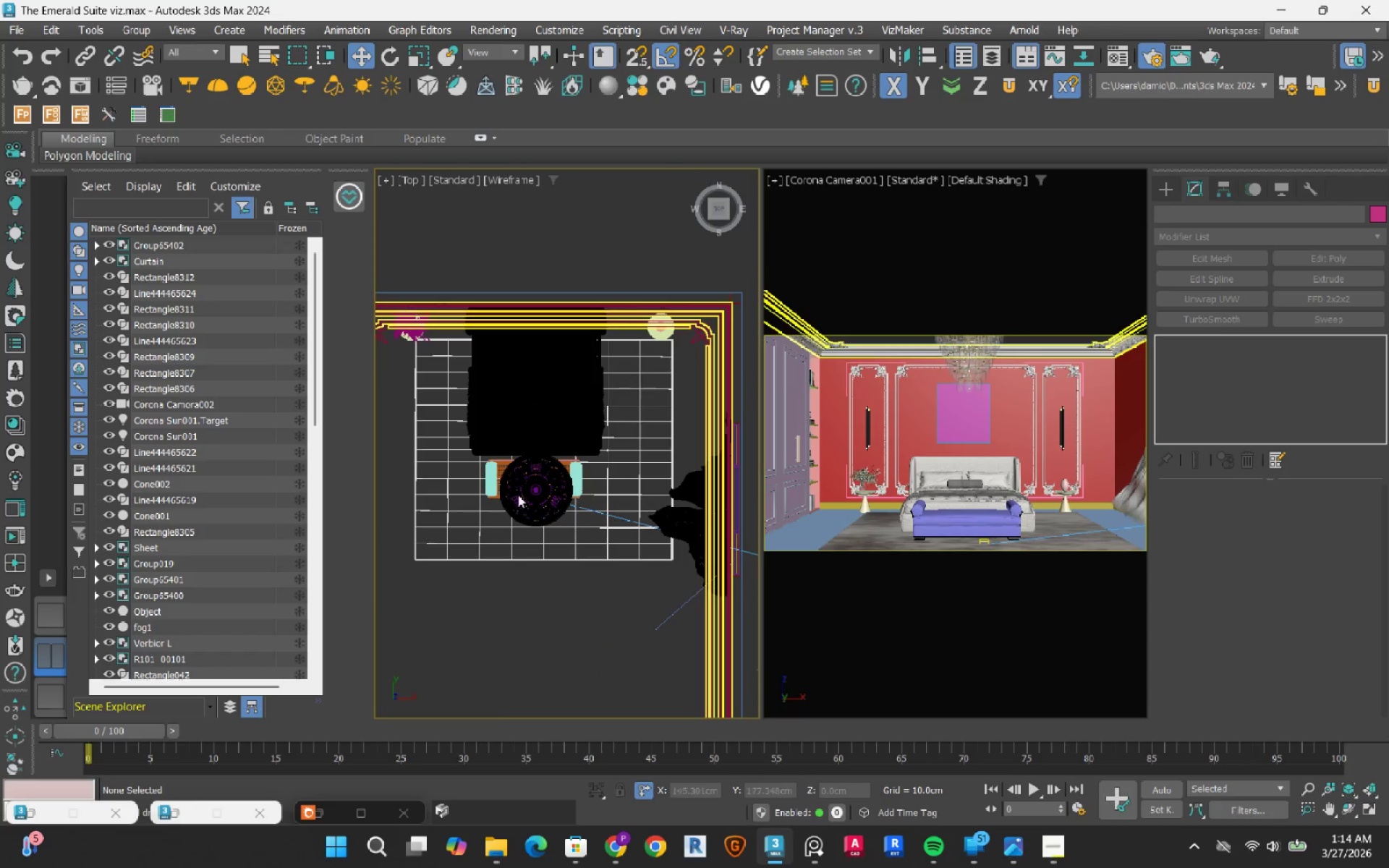 
left_click([513, 456])
 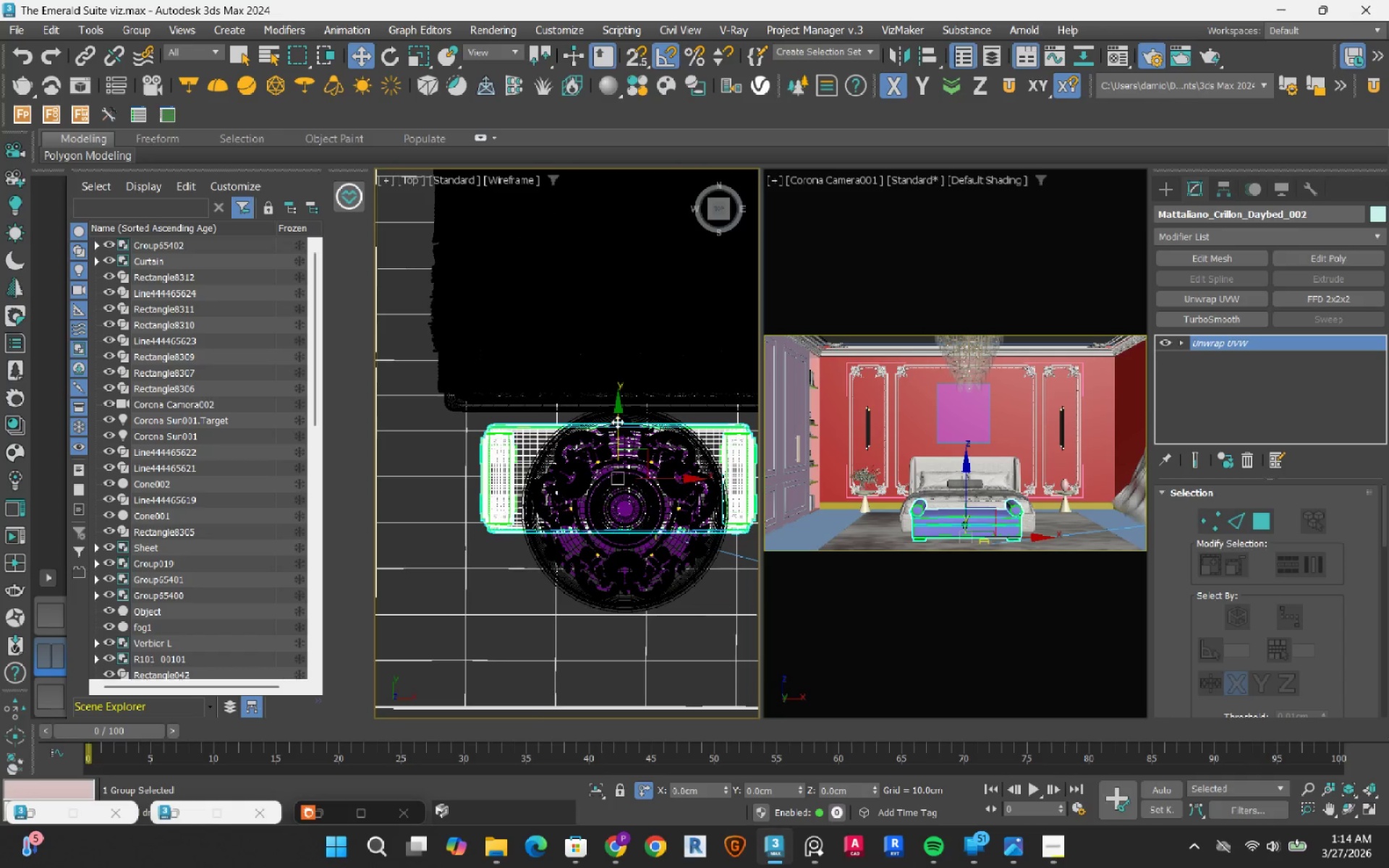 
scroll: coordinate [465, 483], scroll_direction: up, amount: 5.0
 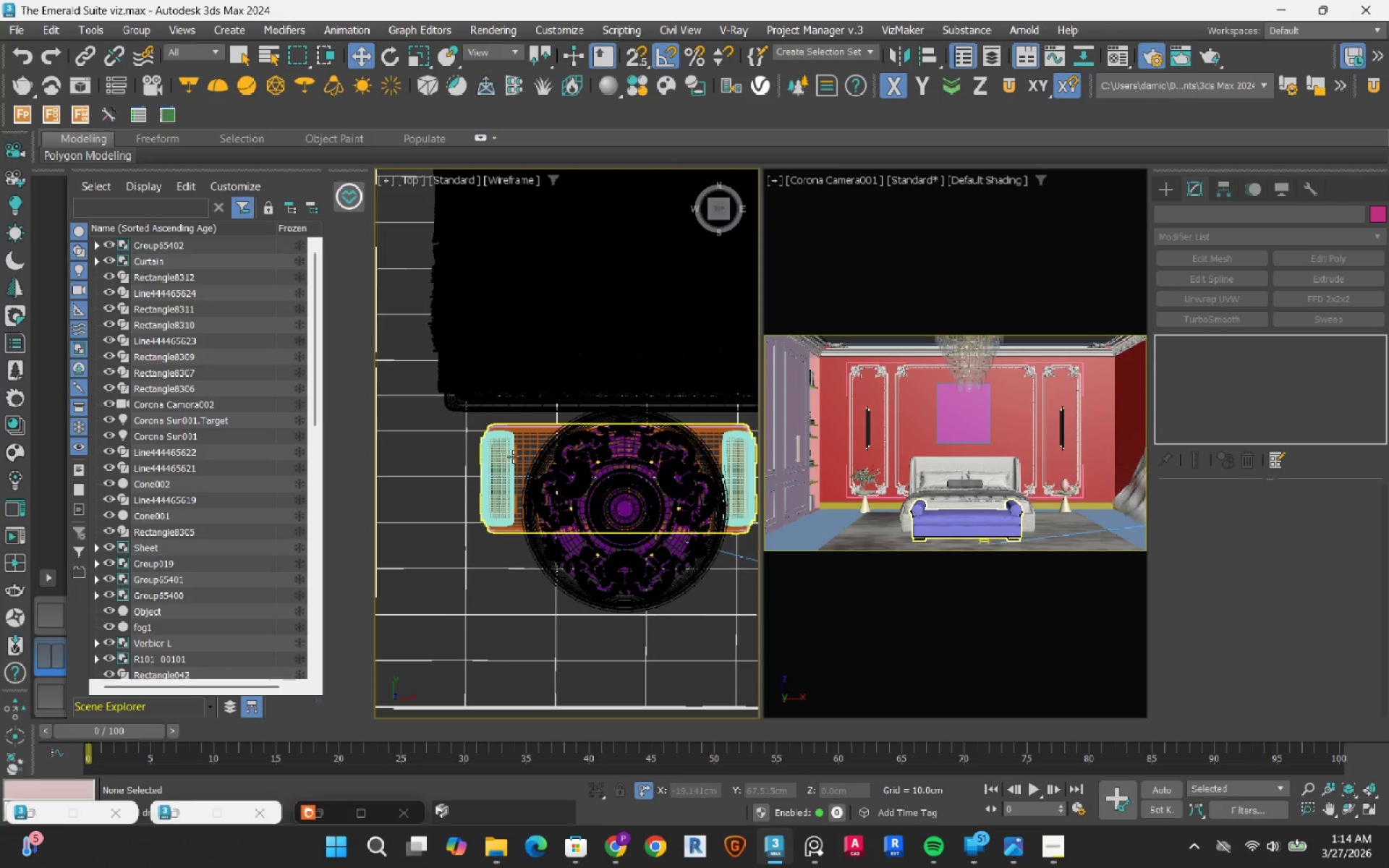 
left_click_drag(start_coordinate=[619, 420], to_coordinate=[619, 437])
 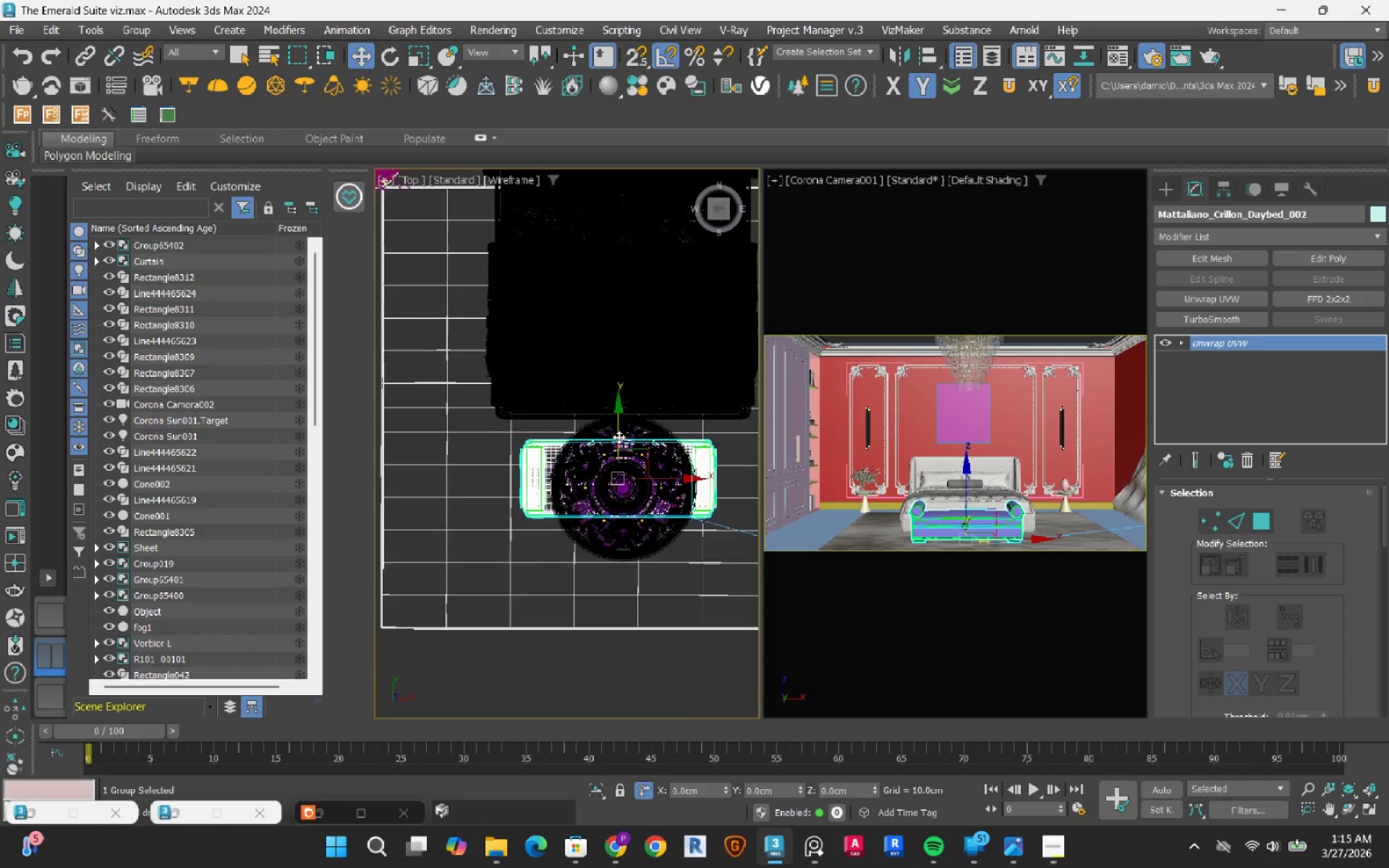 
scroll: coordinate [619, 437], scroll_direction: down, amount: 5.0
 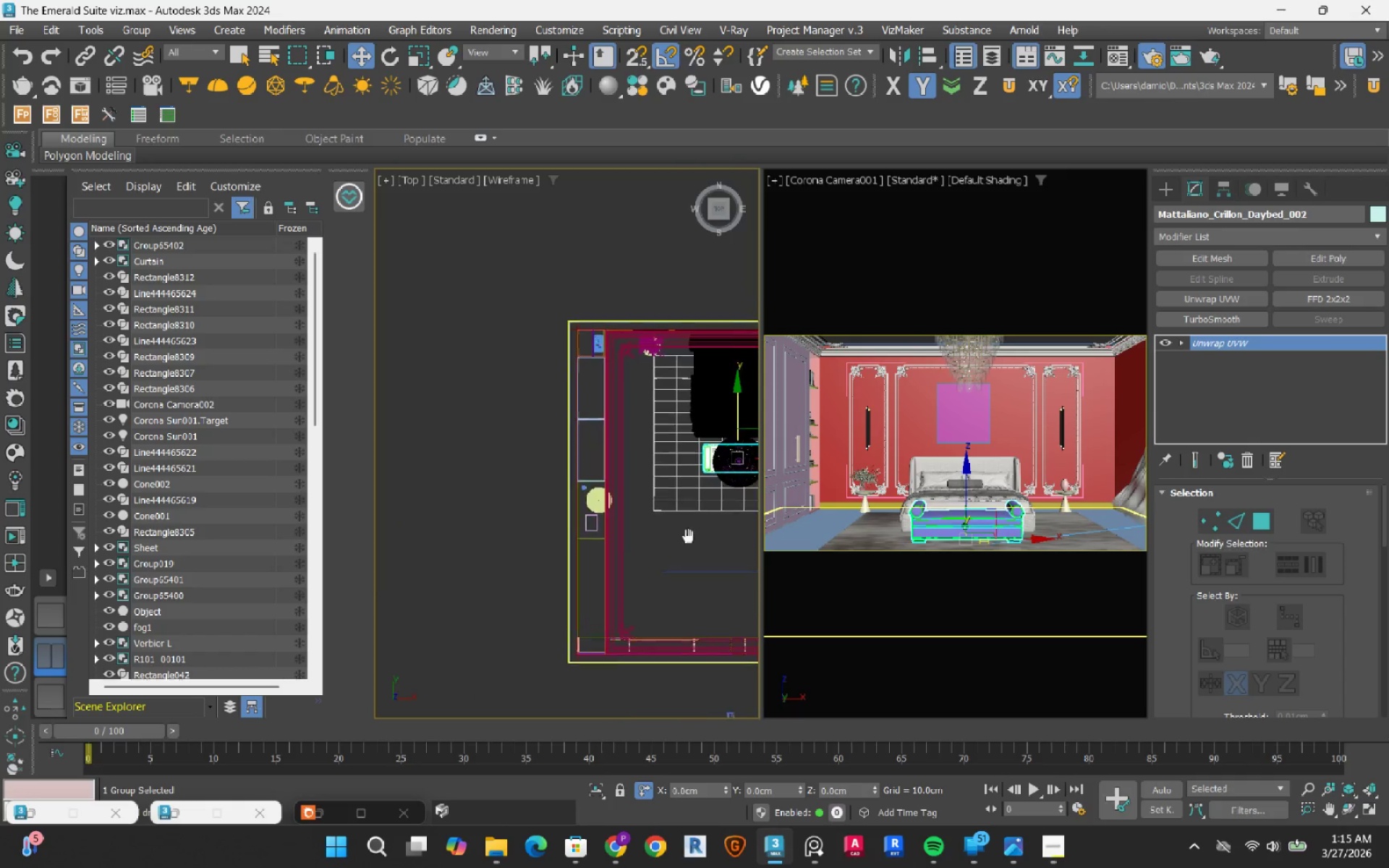 
left_click([554, 546])
 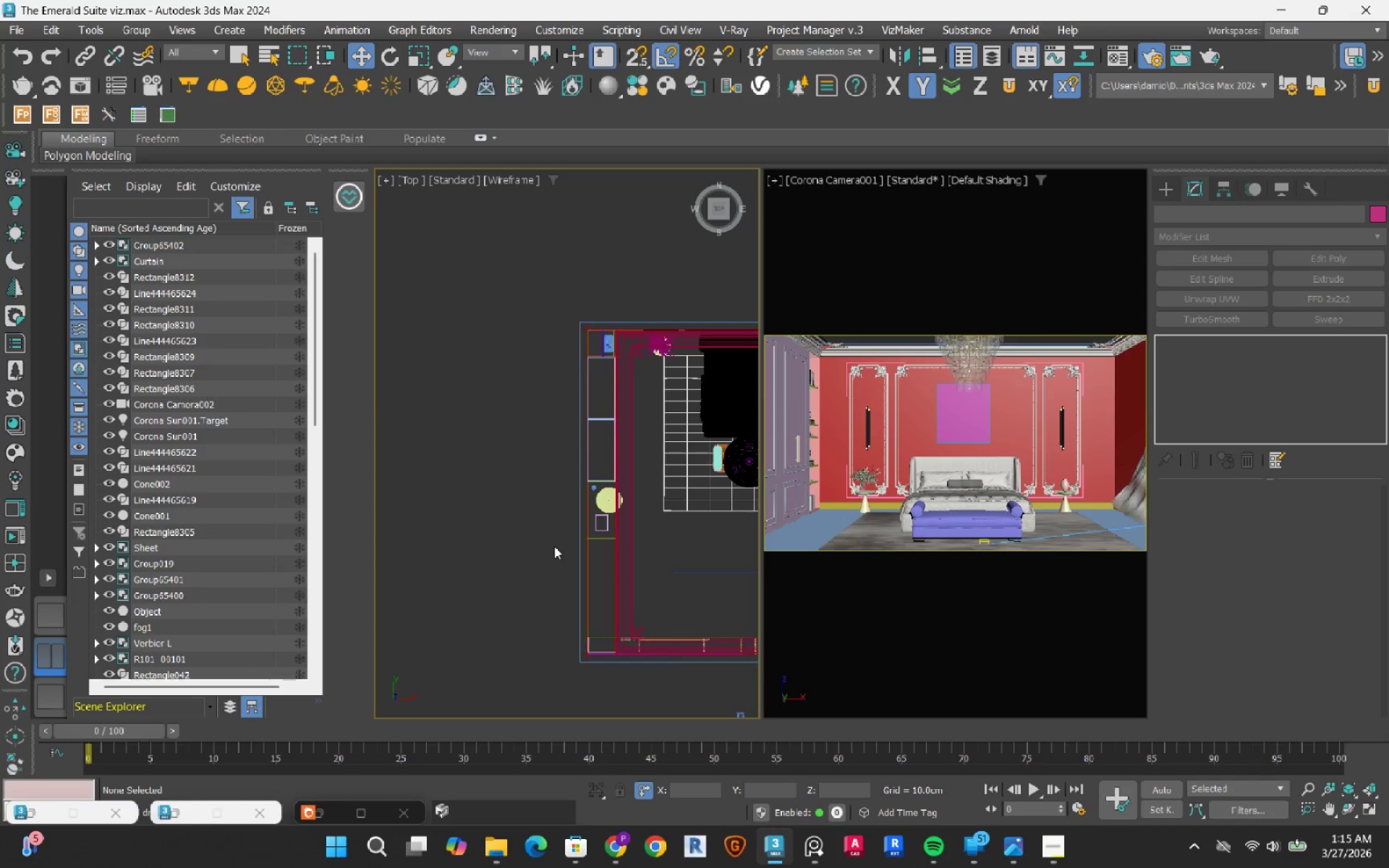 
scroll: coordinate [554, 546], scroll_direction: down, amount: 2.0
 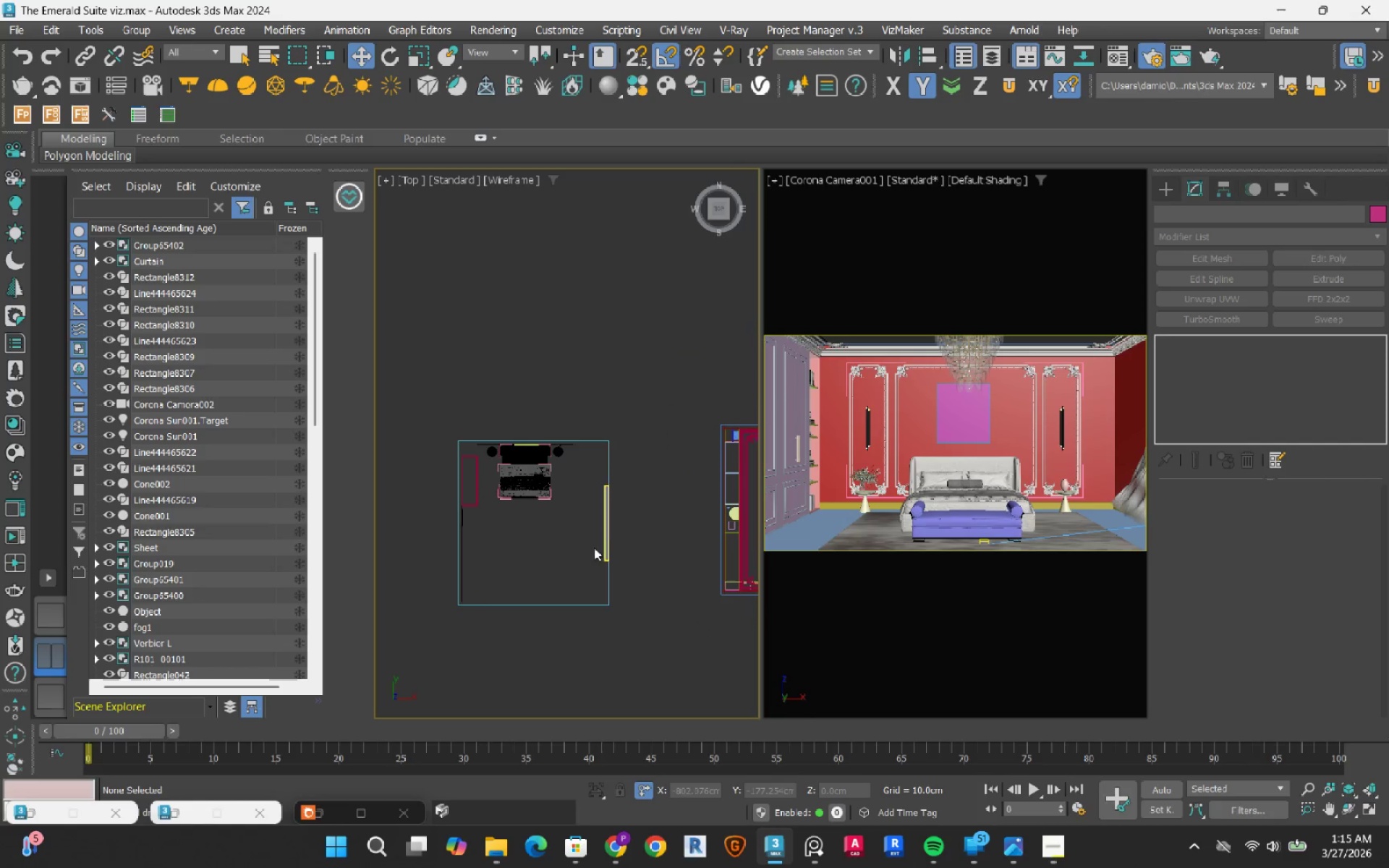 
scroll: coordinate [497, 478], scroll_direction: up, amount: 6.0
 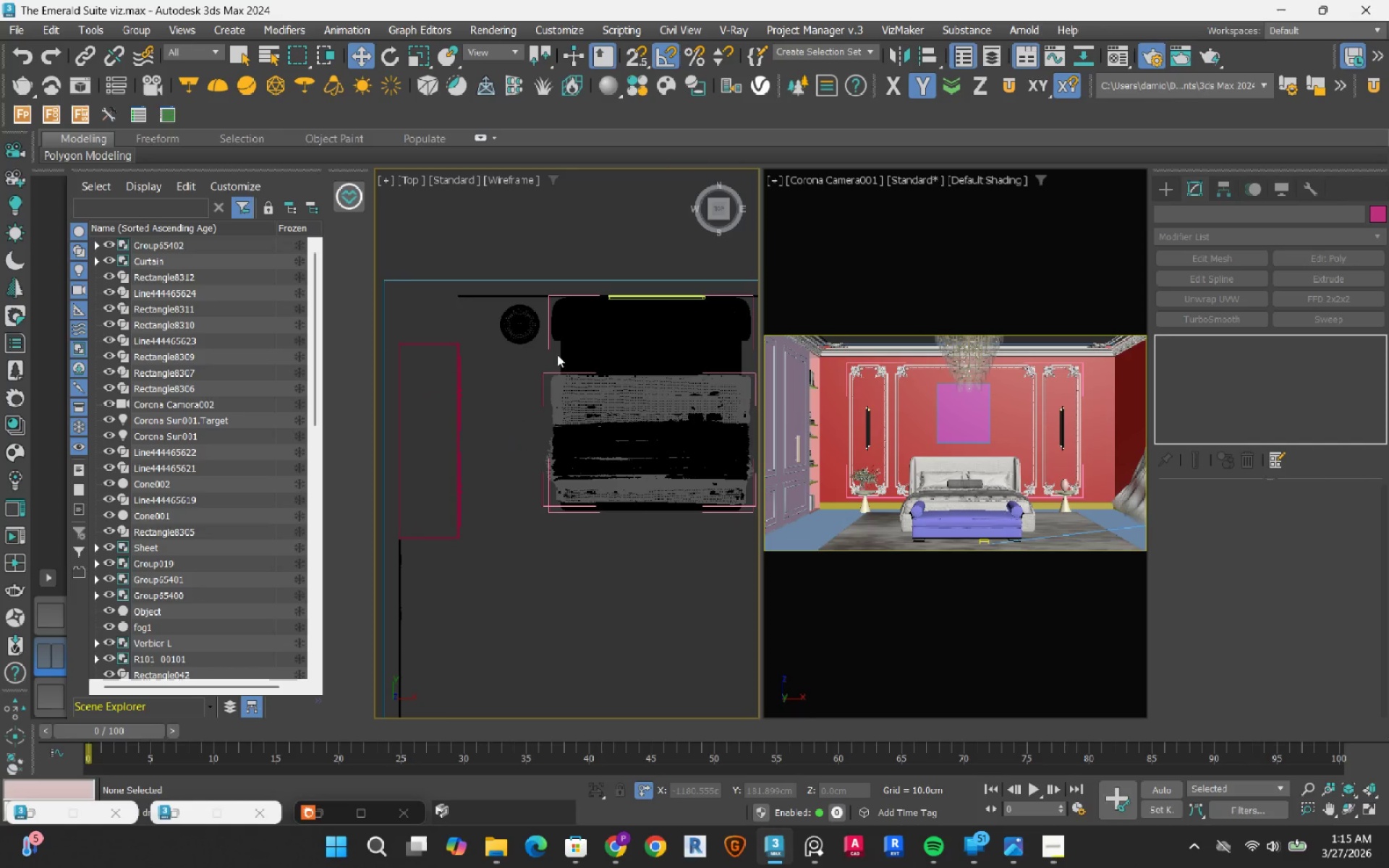 
scroll: coordinate [456, 549], scroll_direction: down, amount: 4.0
 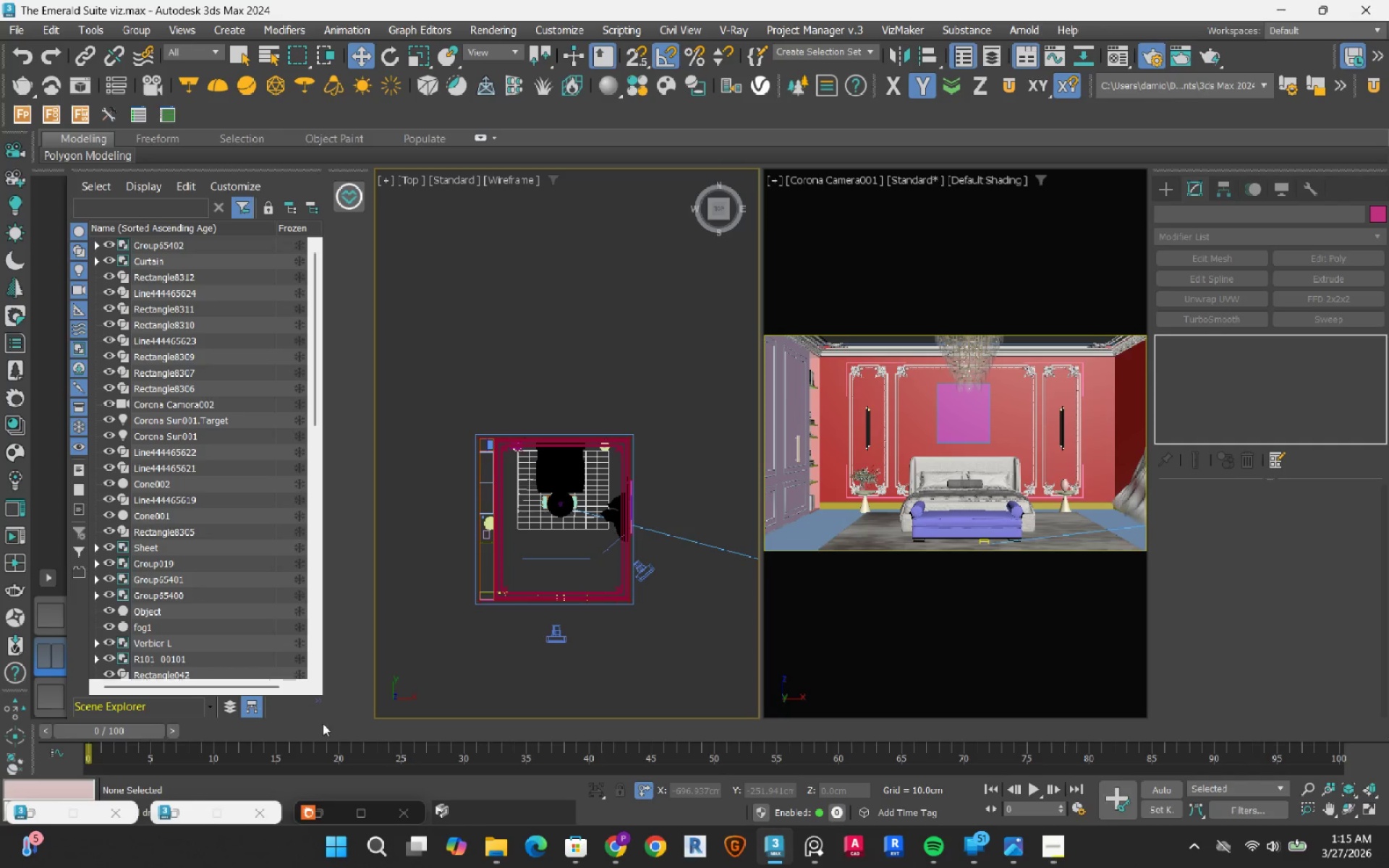 
left_click([184, 817])
 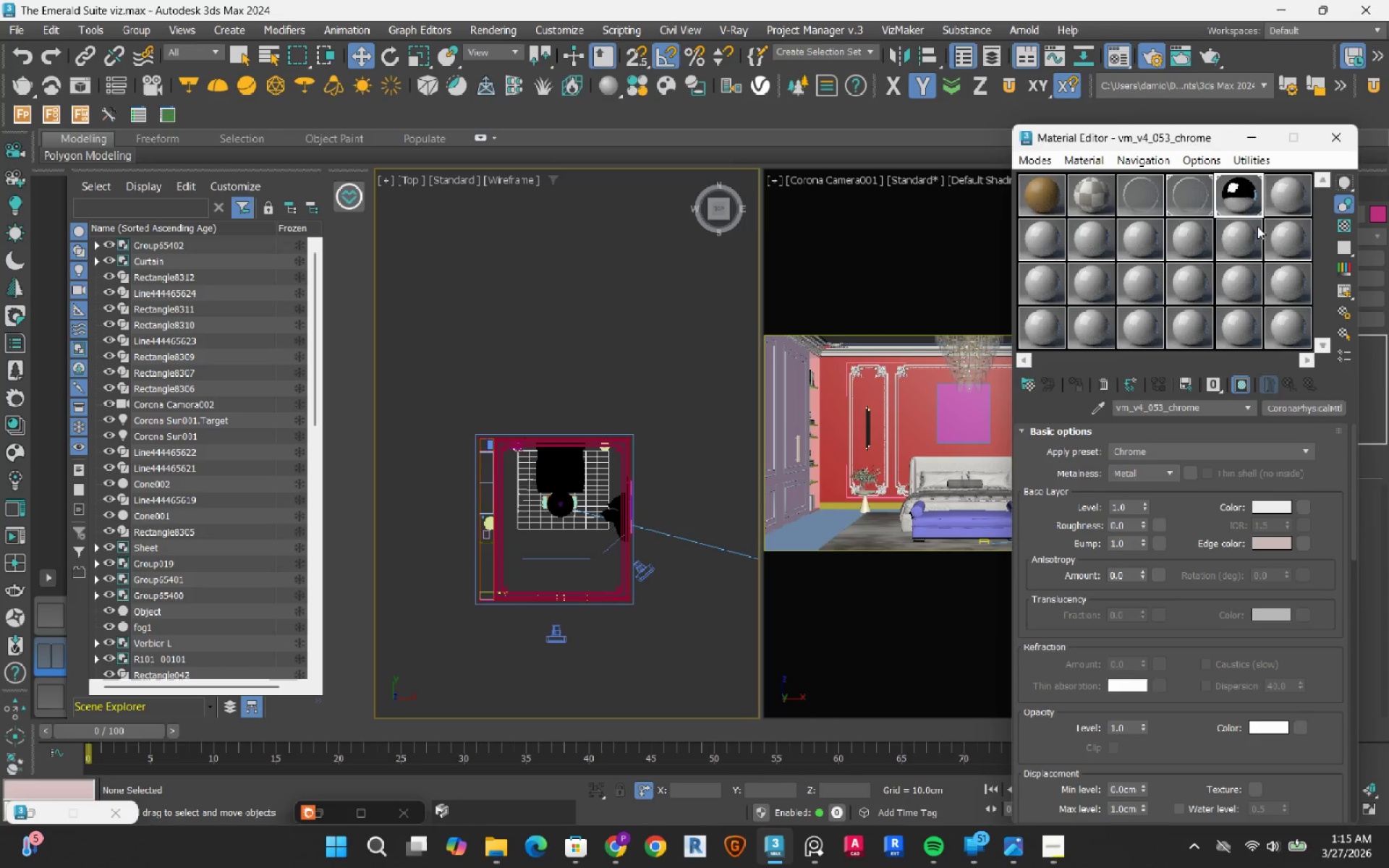 
left_click([1298, 186])
 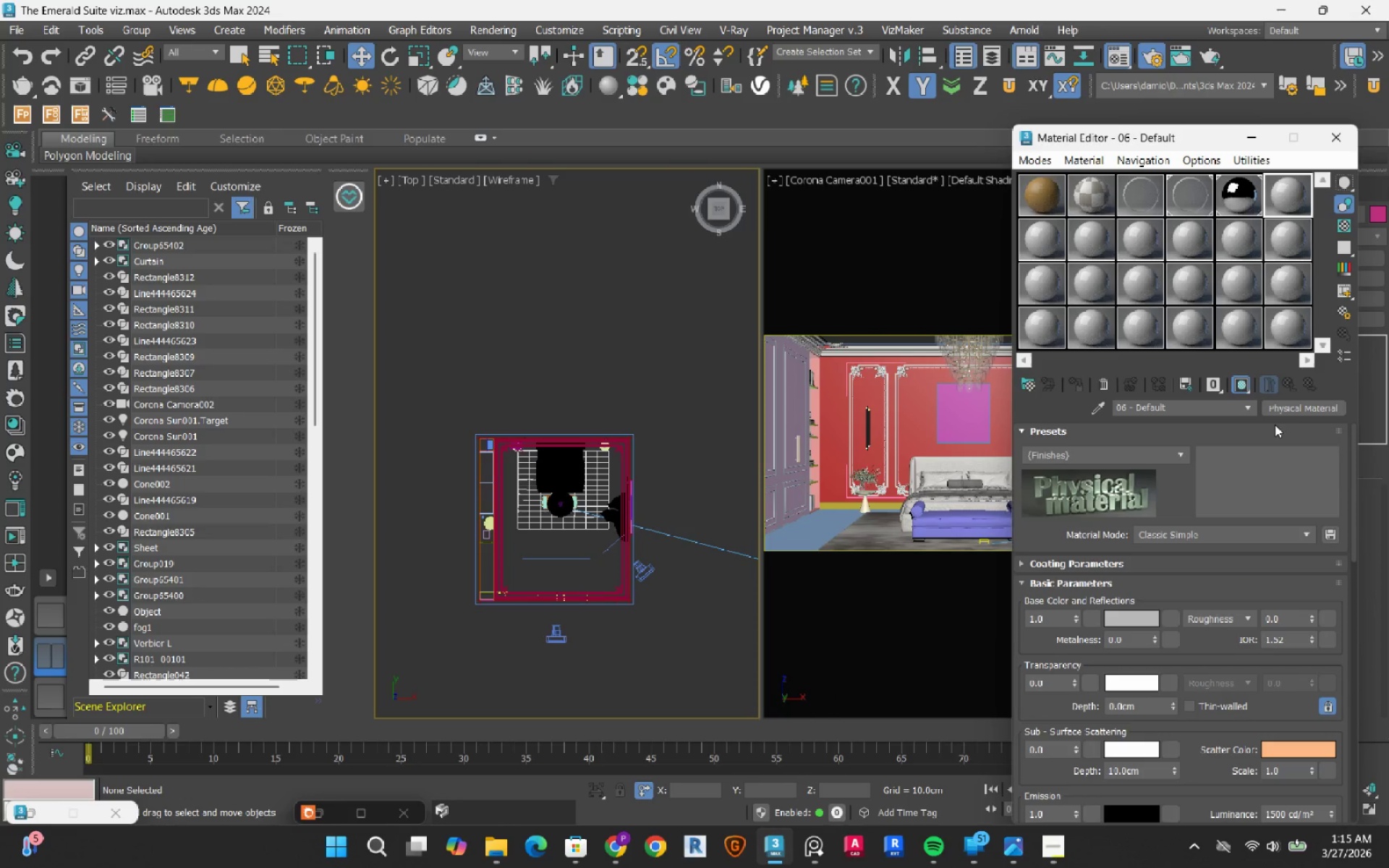 
left_click([1305, 407])
 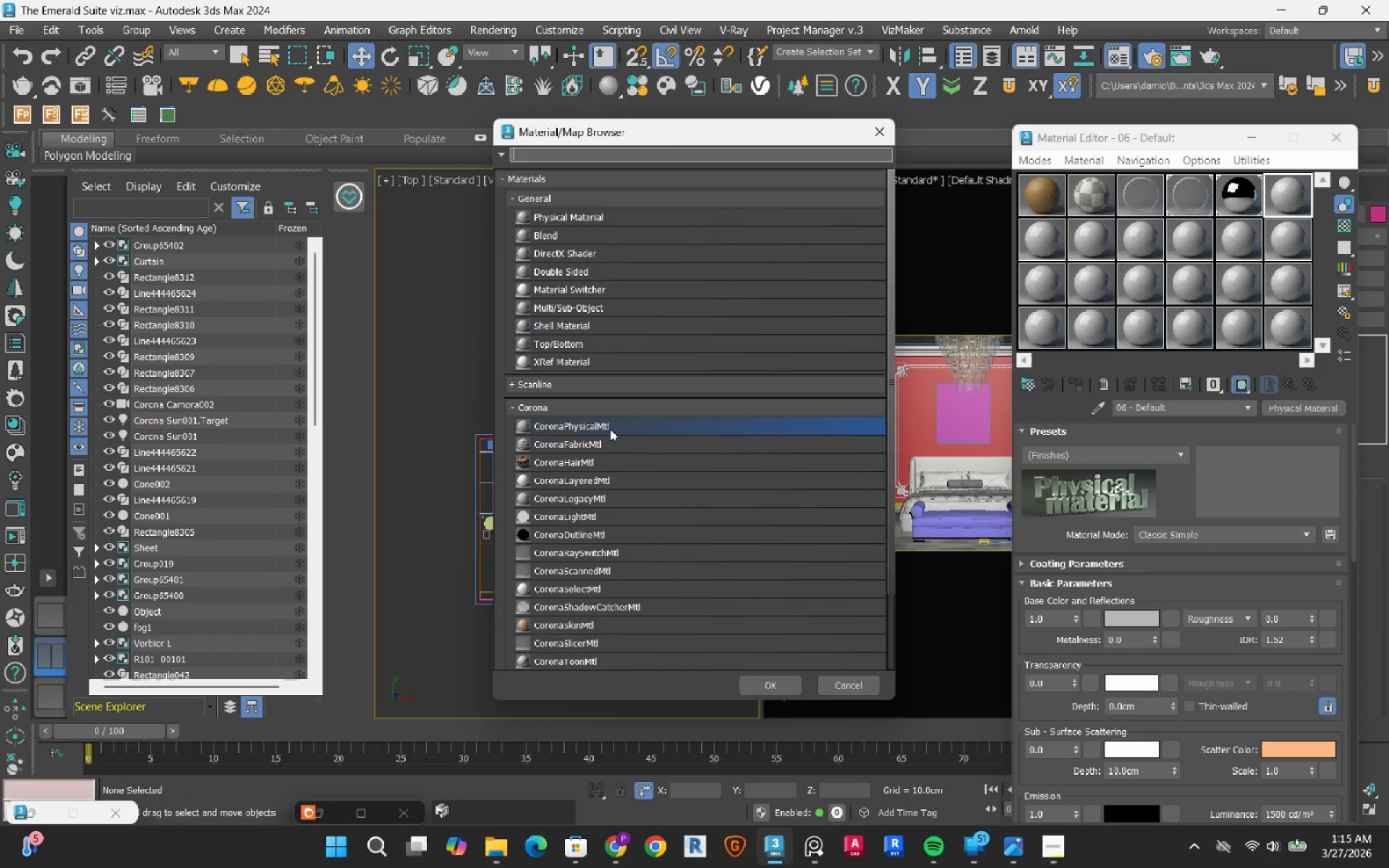 
double_click([610, 427])
 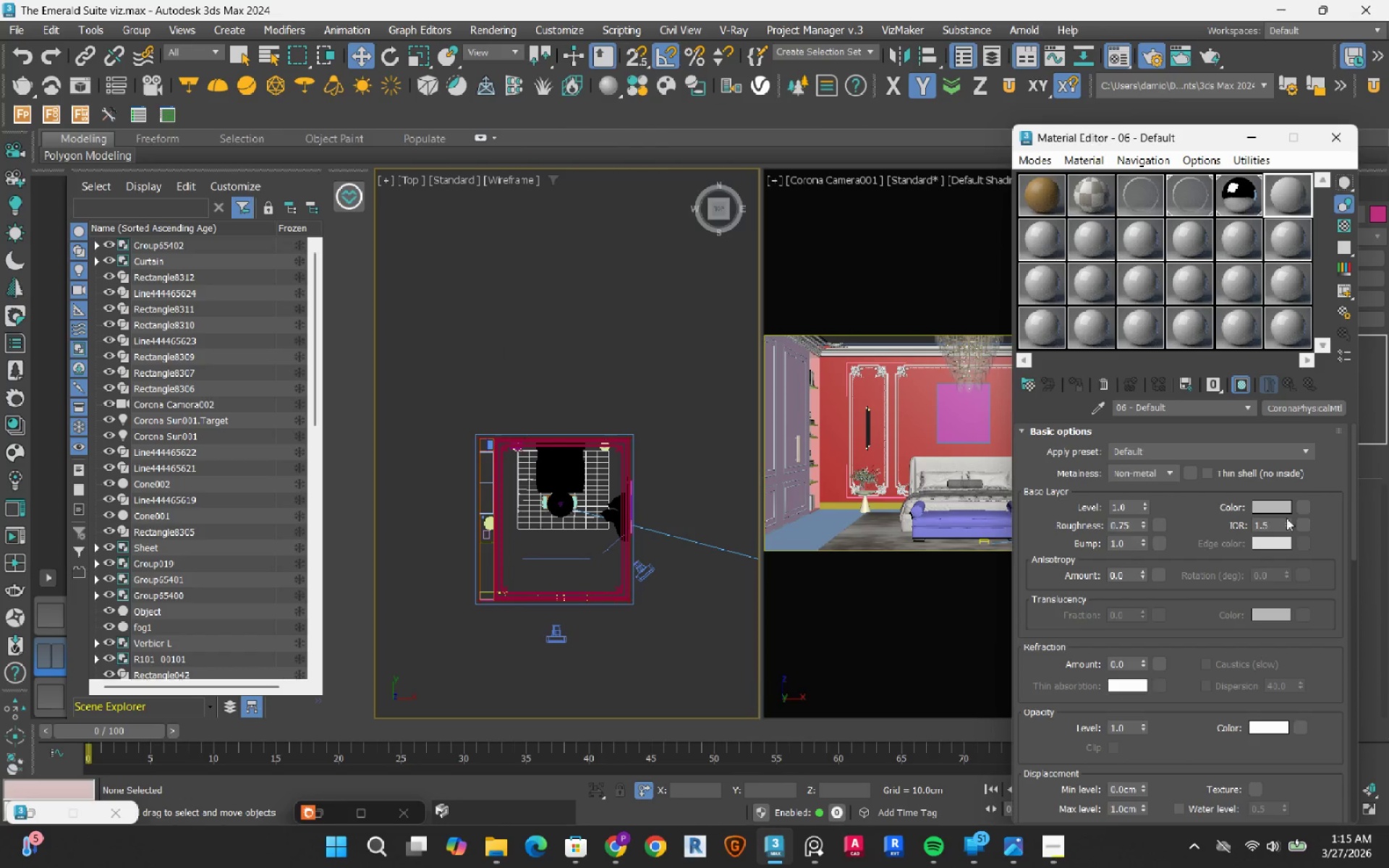 
left_click([1275, 509])
 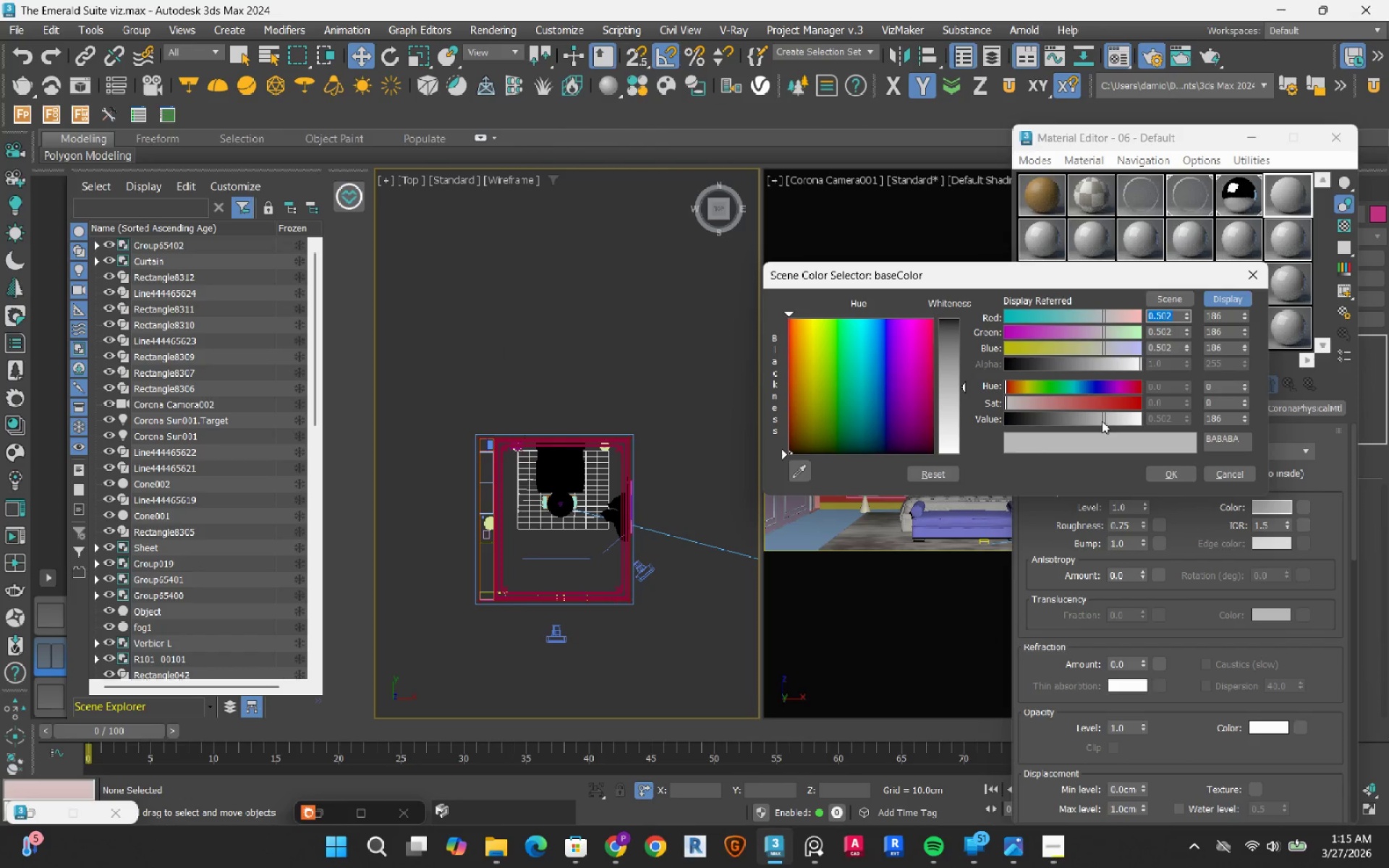 
left_click_drag(start_coordinate=[1105, 420], to_coordinate=[1131, 427])
 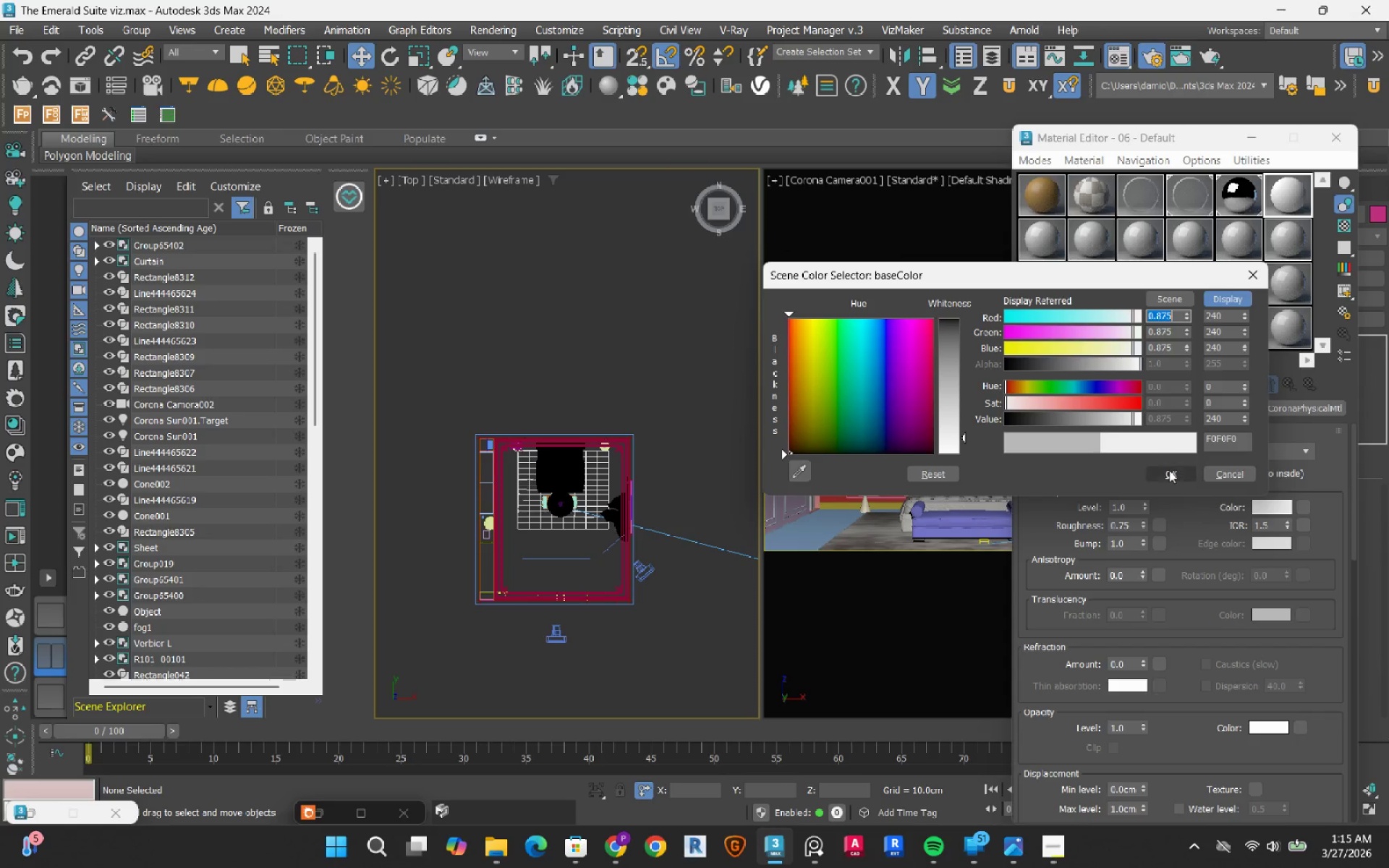 
left_click([1171, 475])
 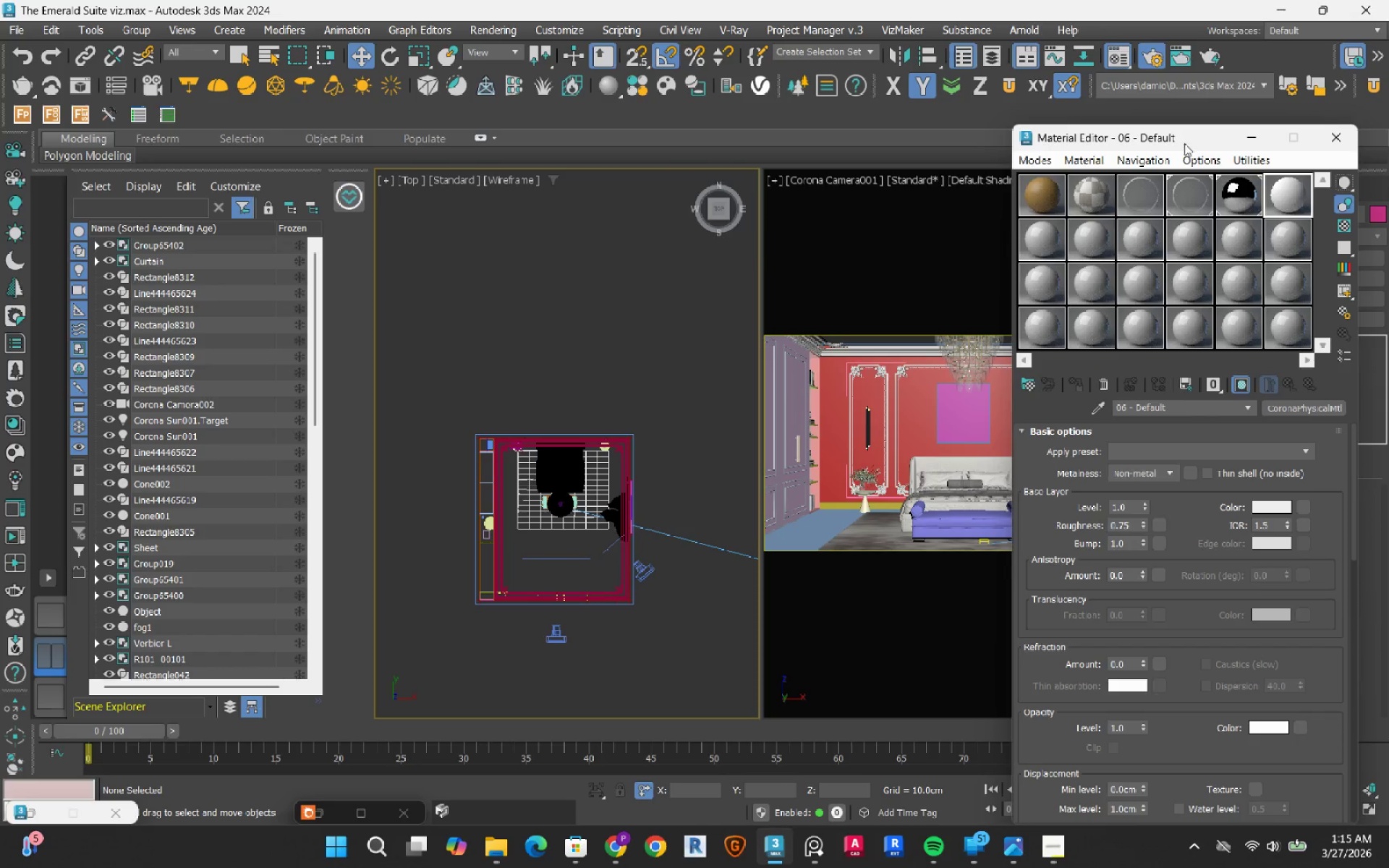 
left_click_drag(start_coordinate=[1183, 148], to_coordinate=[431, 133])
 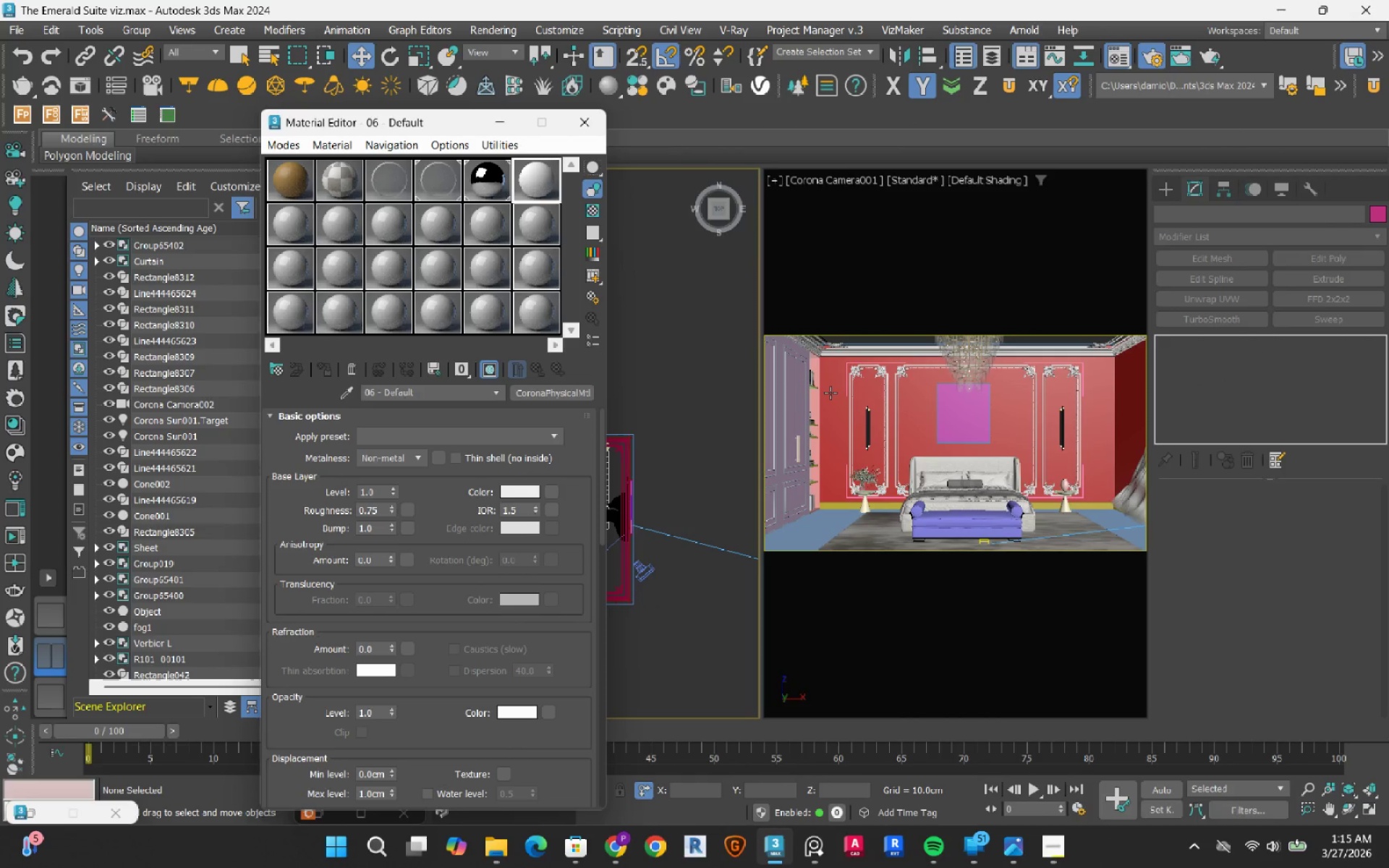 
left_click([831, 393])
 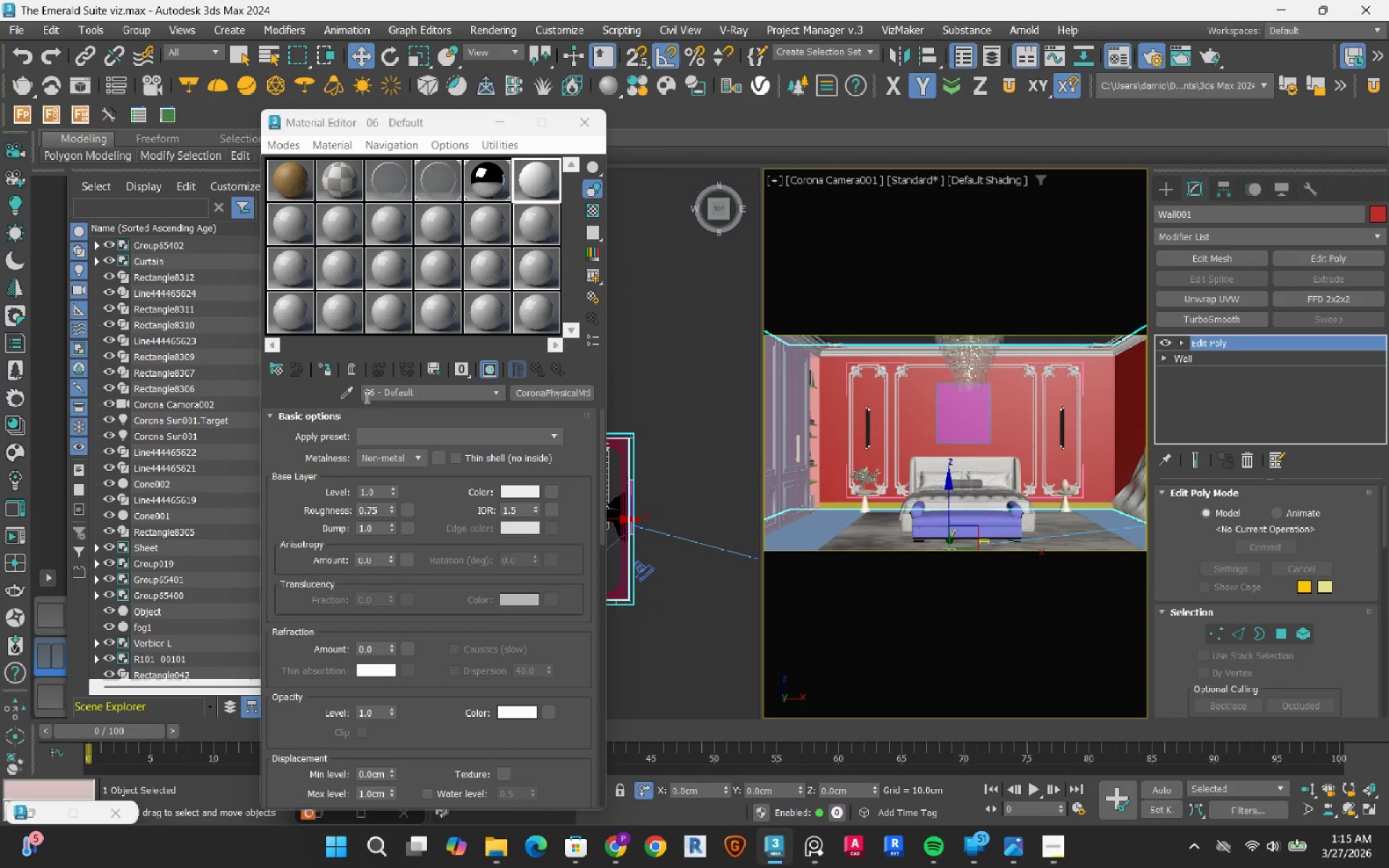 
left_click([324, 374])
 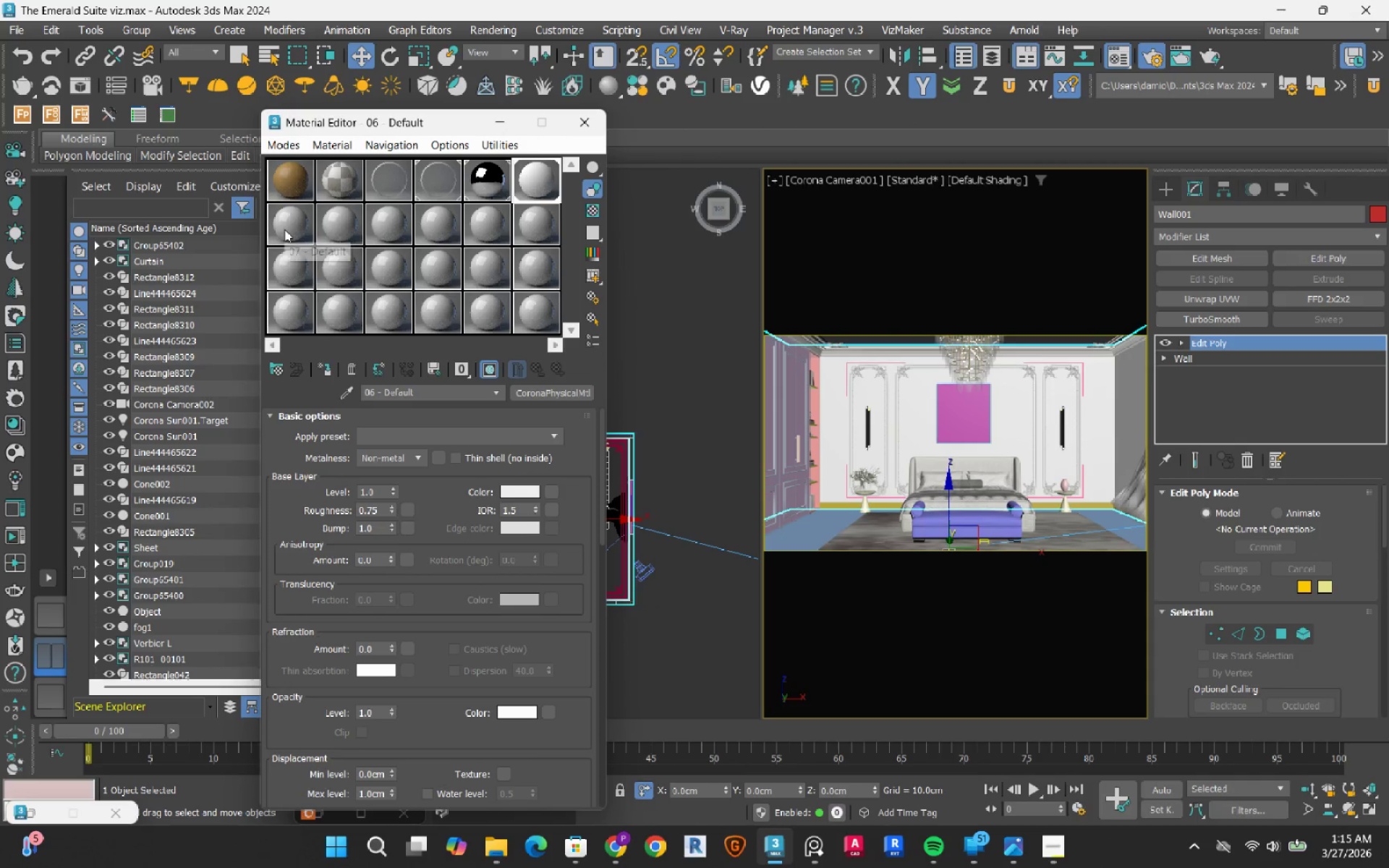 
mouse_move([646, 831])
 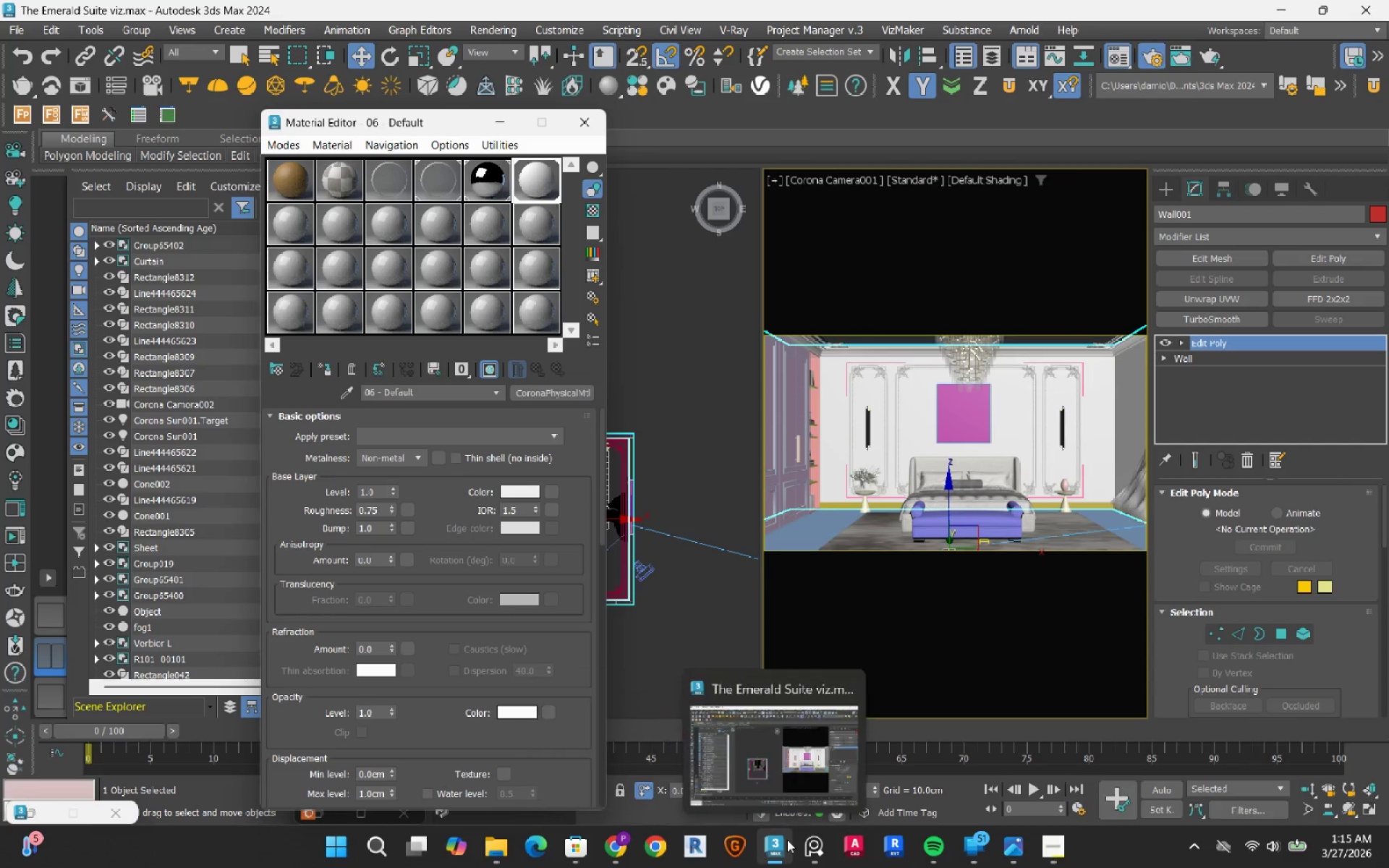 
left_click([814, 845])
 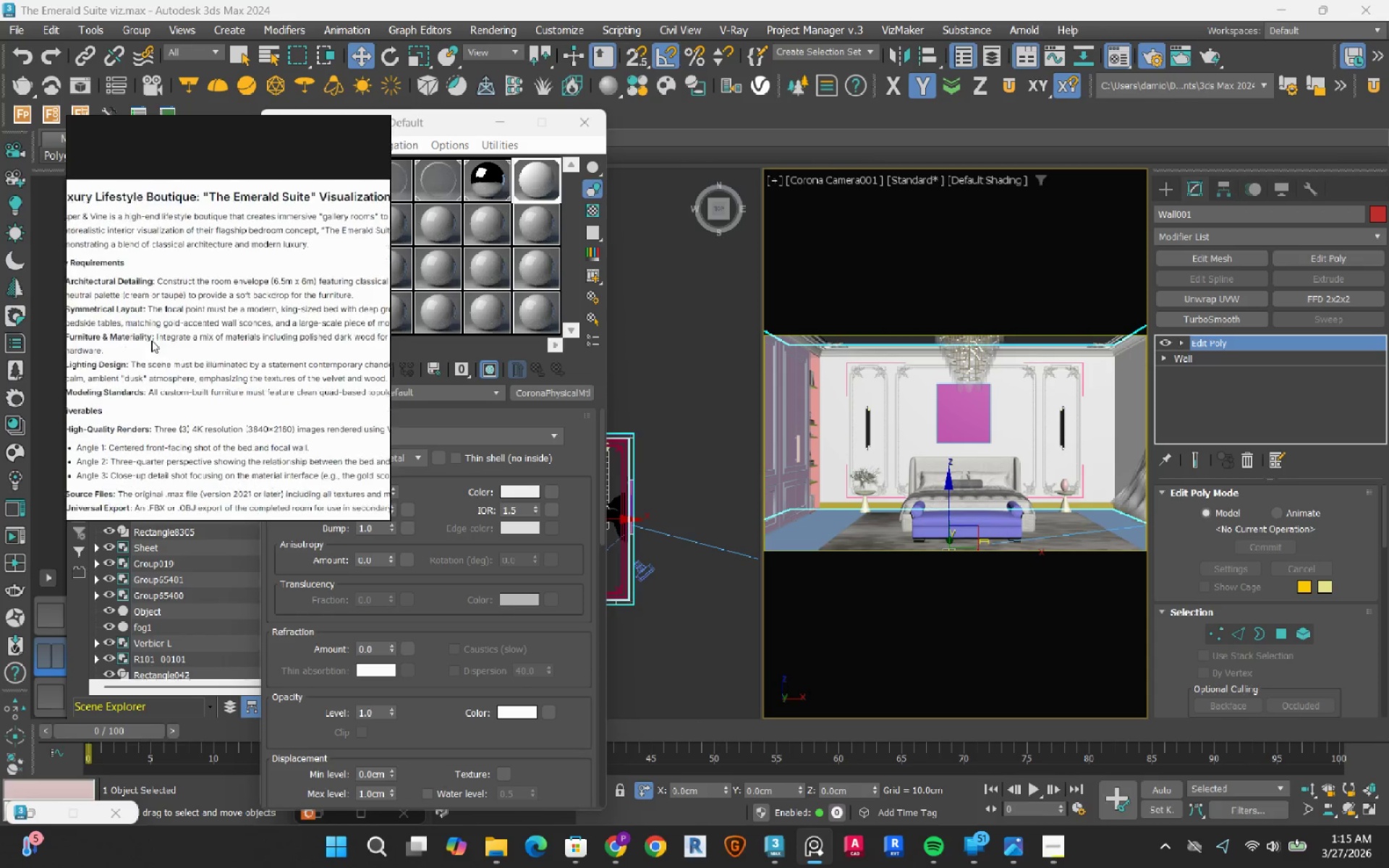 
scroll: coordinate [150, 339], scroll_direction: down, amount: 1.0
 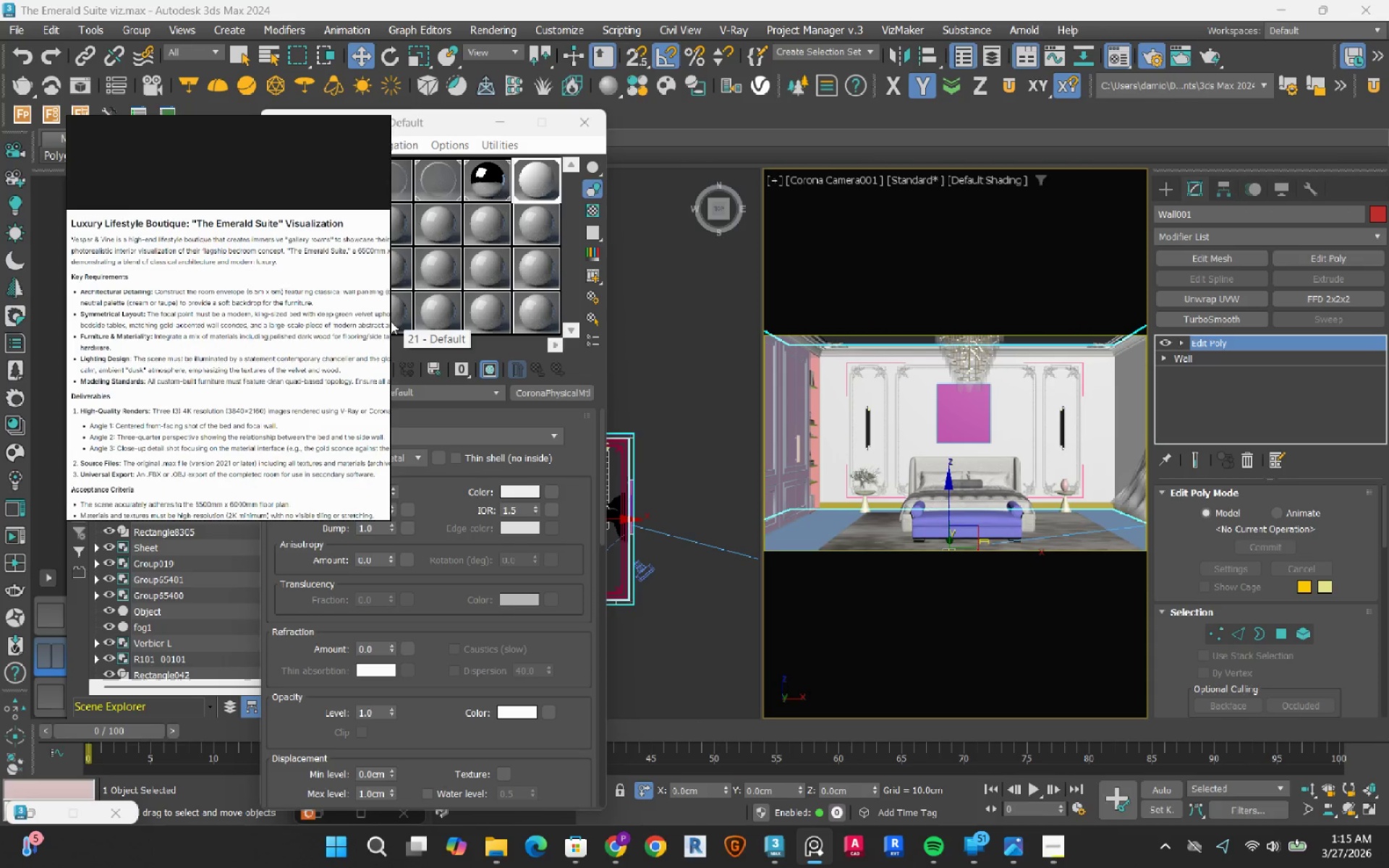 
left_click_drag(start_coordinate=[388, 323], to_coordinate=[725, 396])
 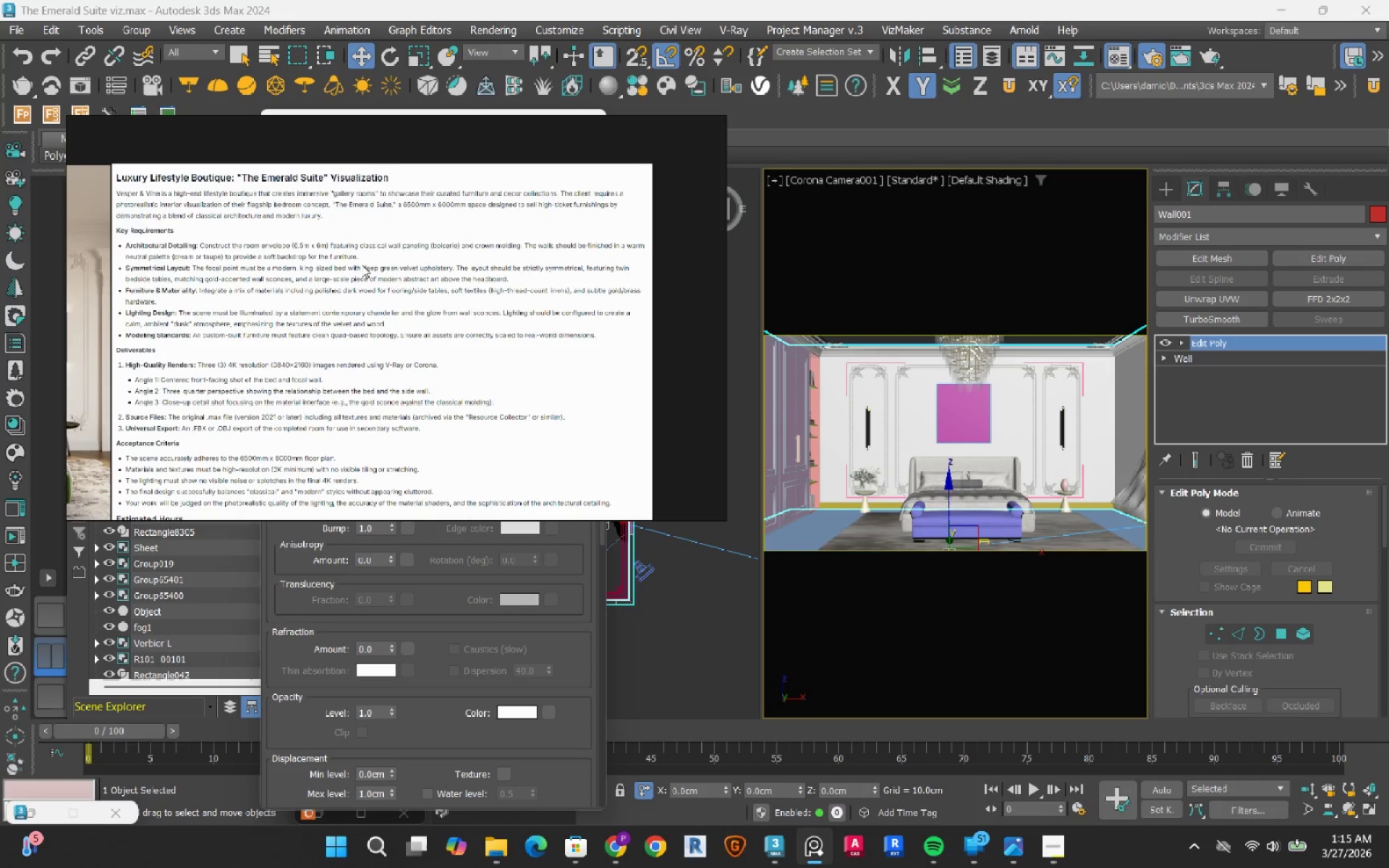 
scroll: coordinate [361, 265], scroll_direction: up, amount: 1.0
 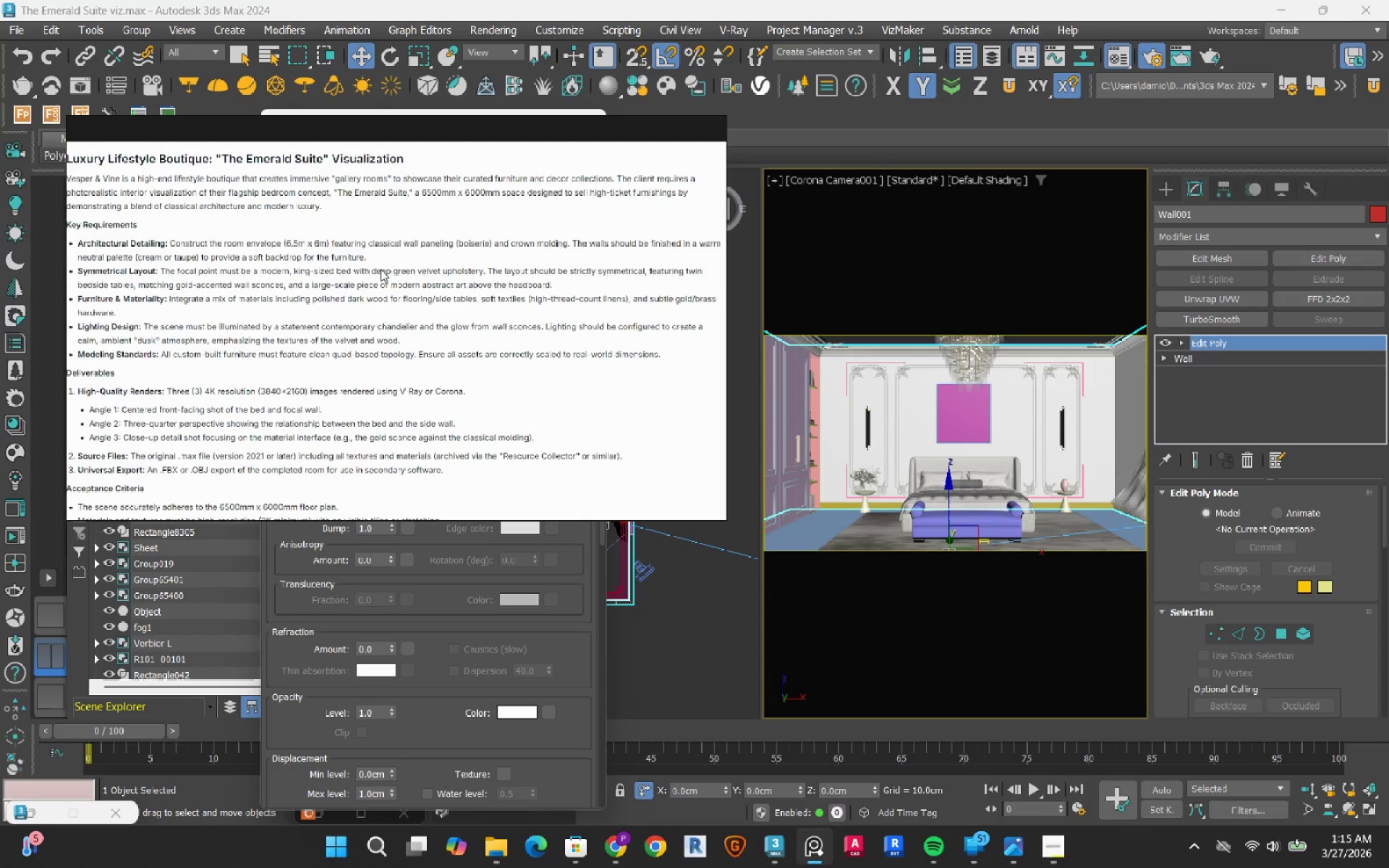 
wait(15.41)
 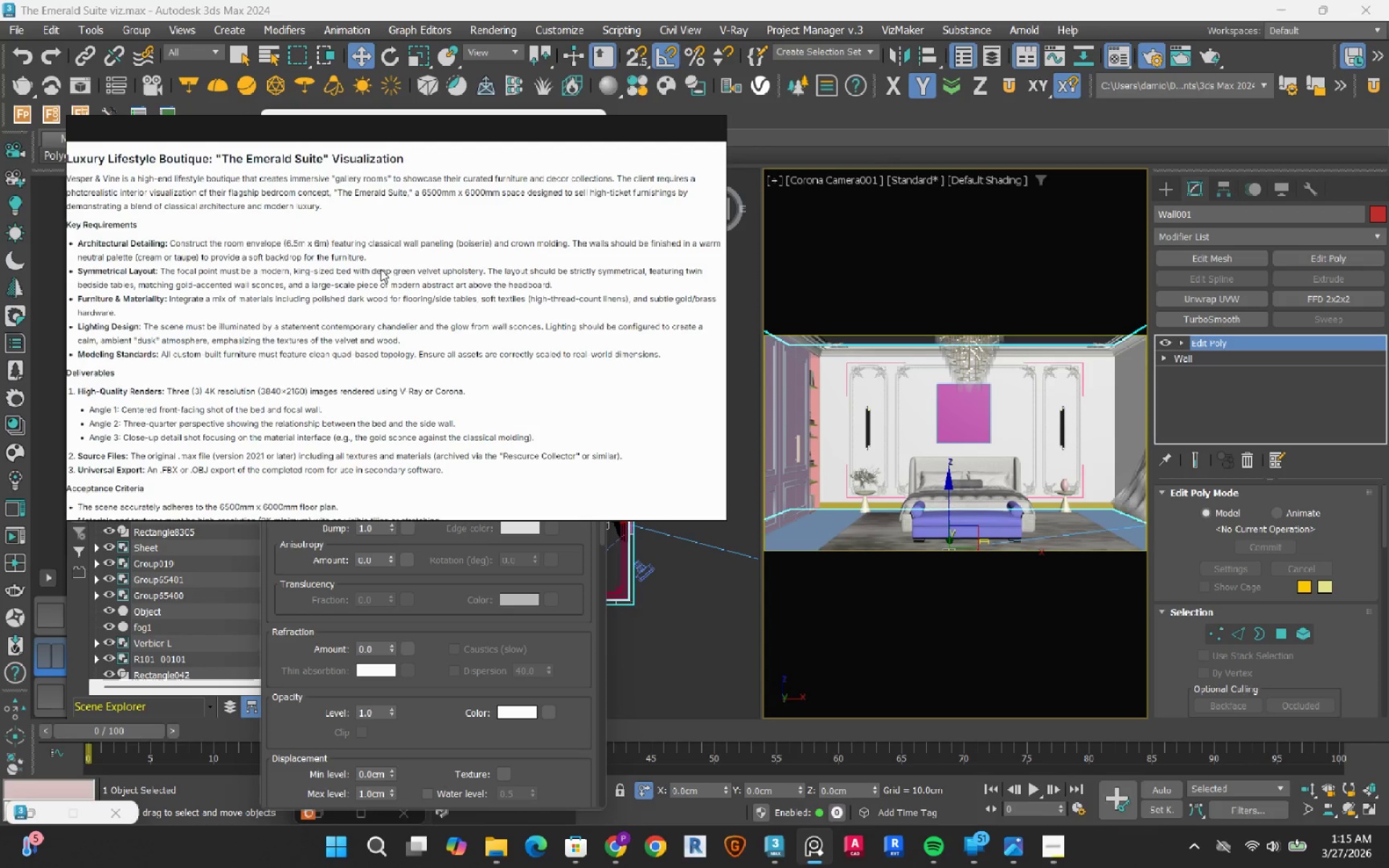 
left_click([666, 128])
 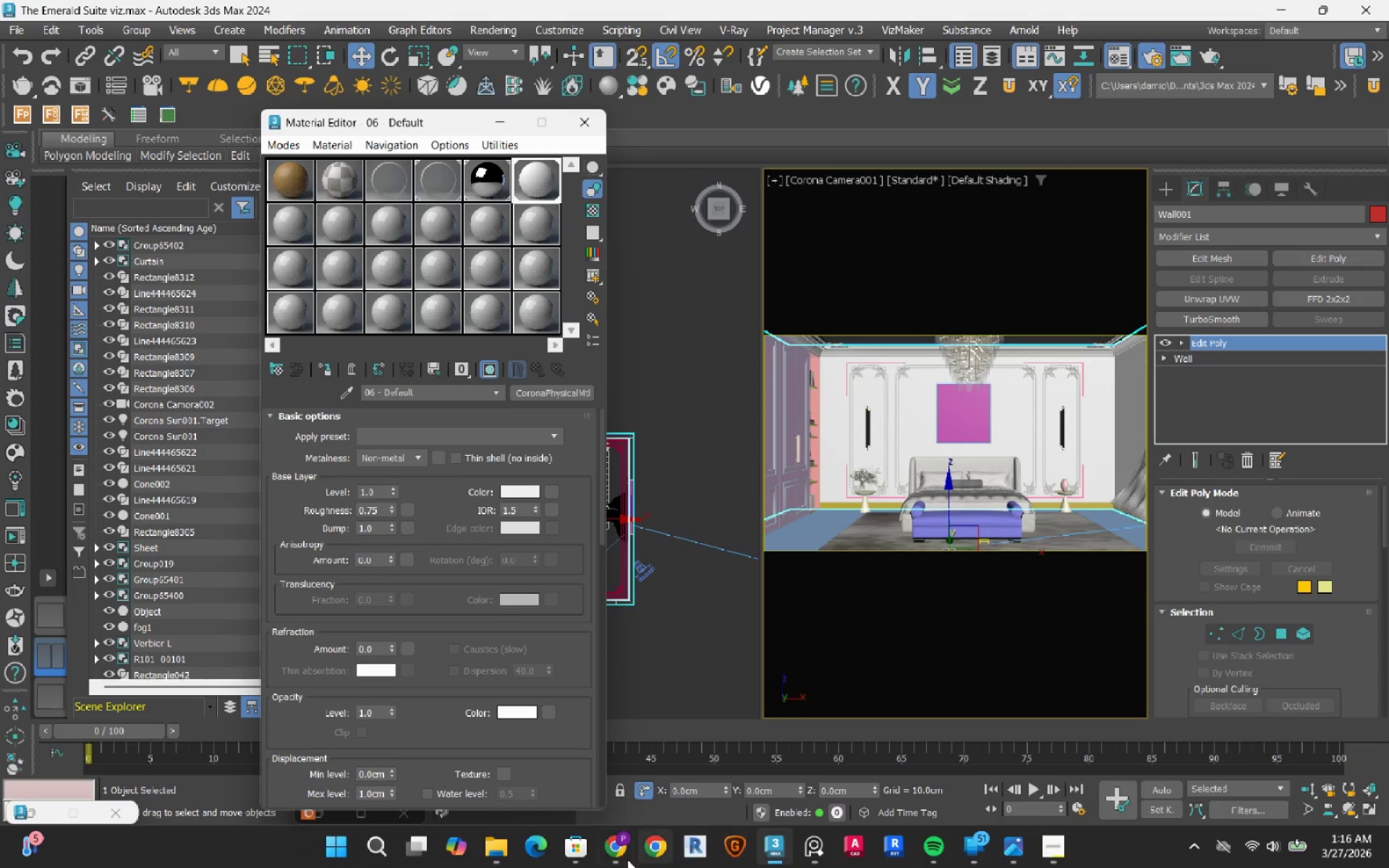 
left_click([626, 859])
 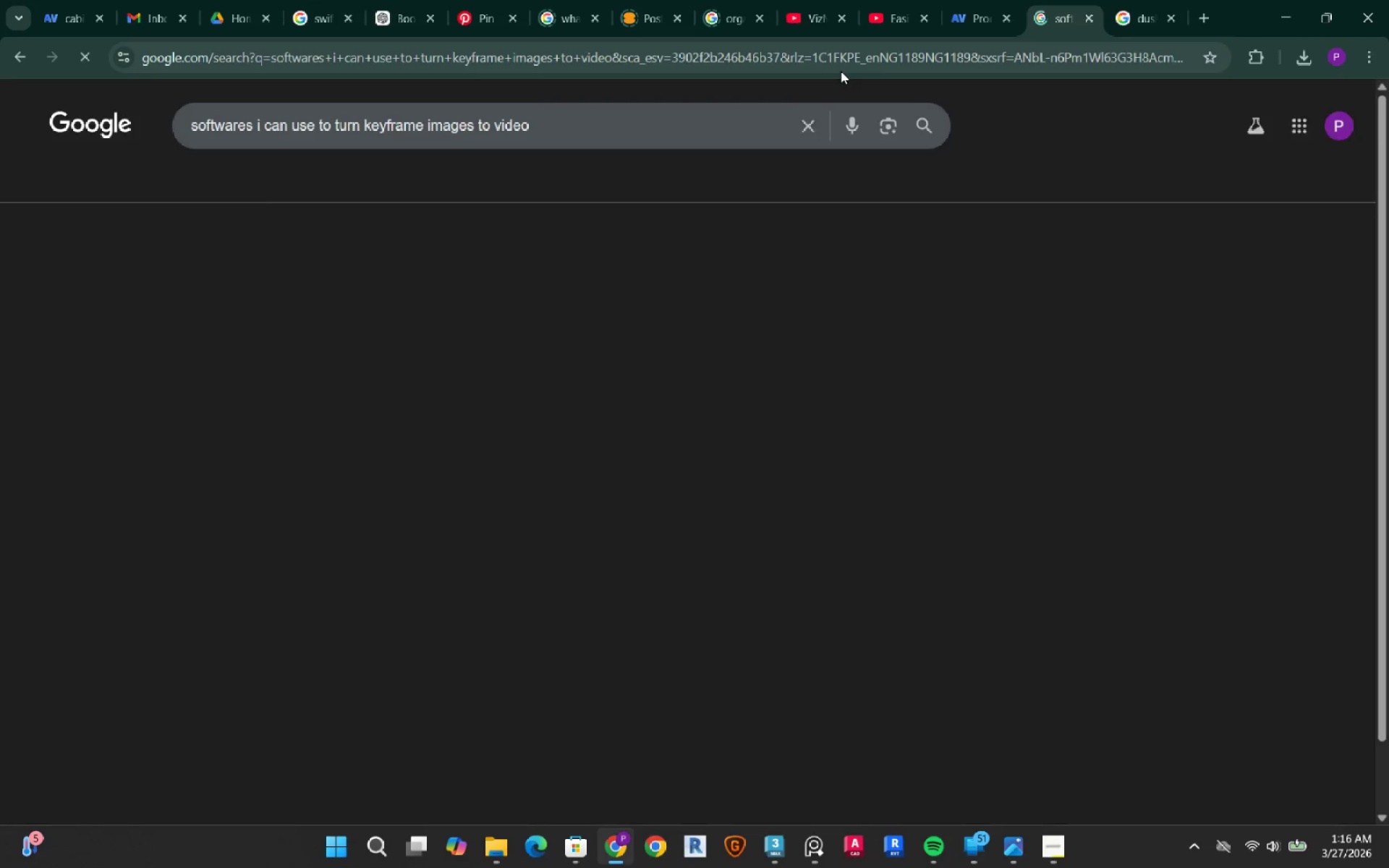 
left_click([841, 71])
 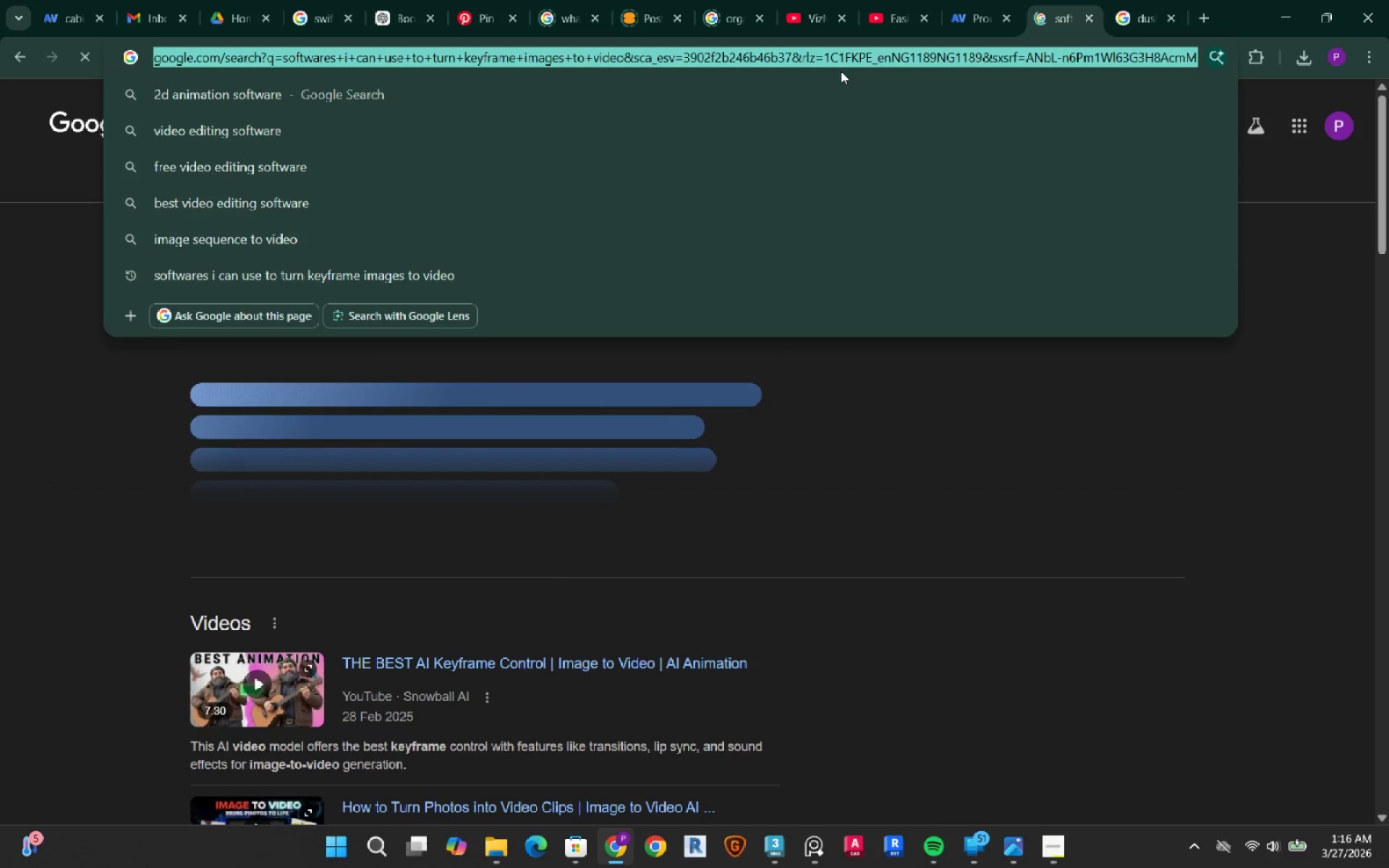 
type(taupe rgb color code)
 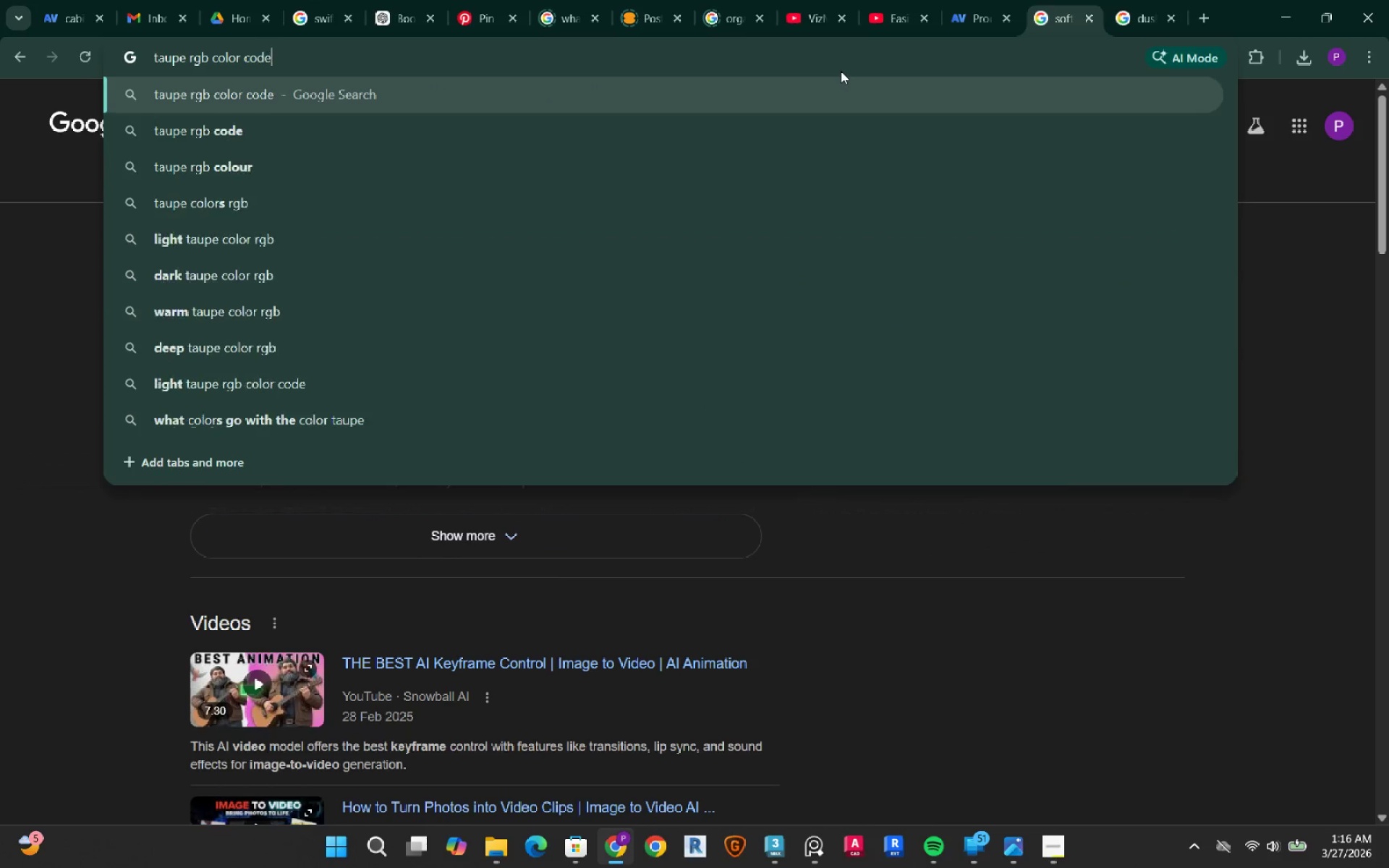 
key(Enter)
 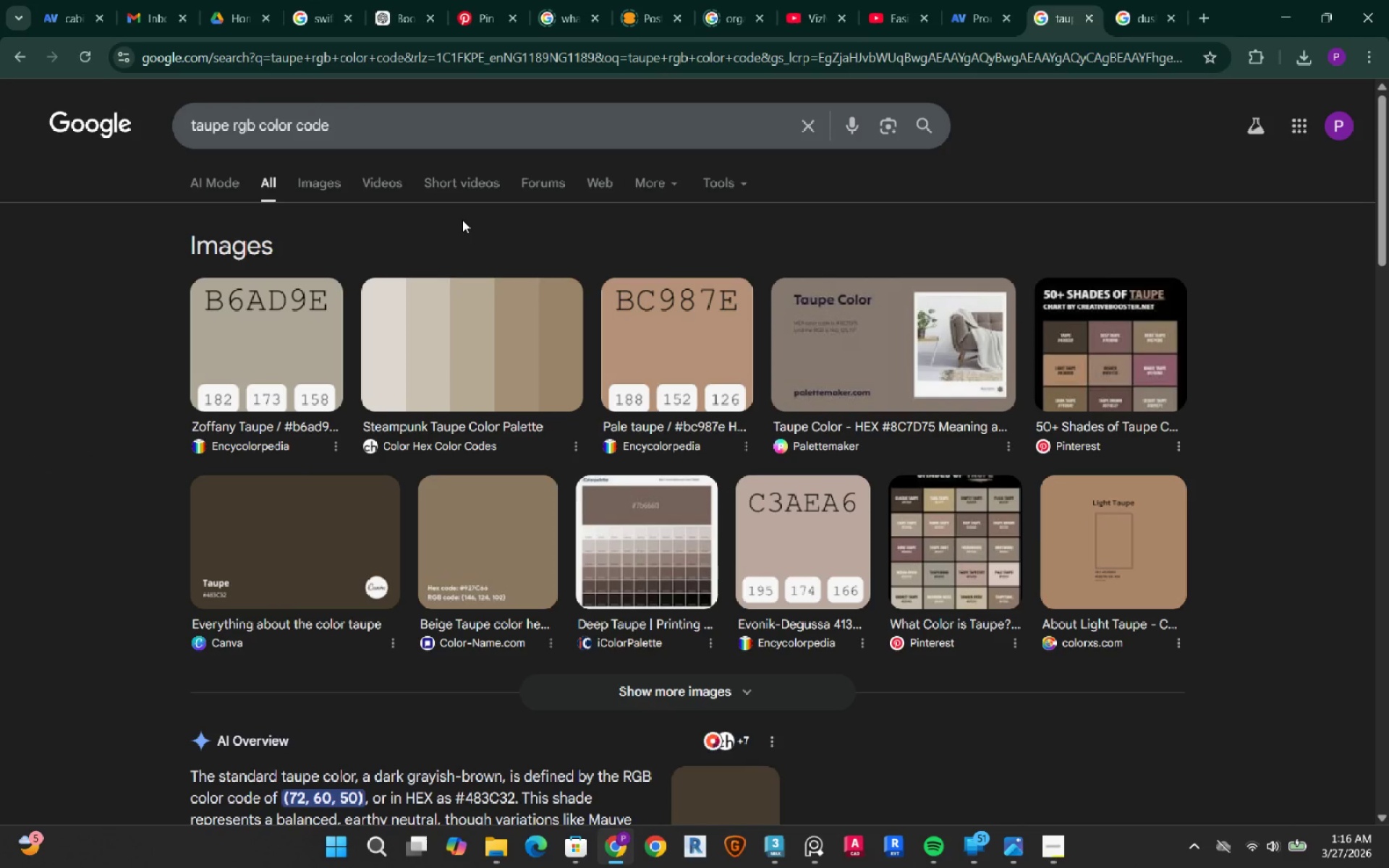 
wait(8.71)
 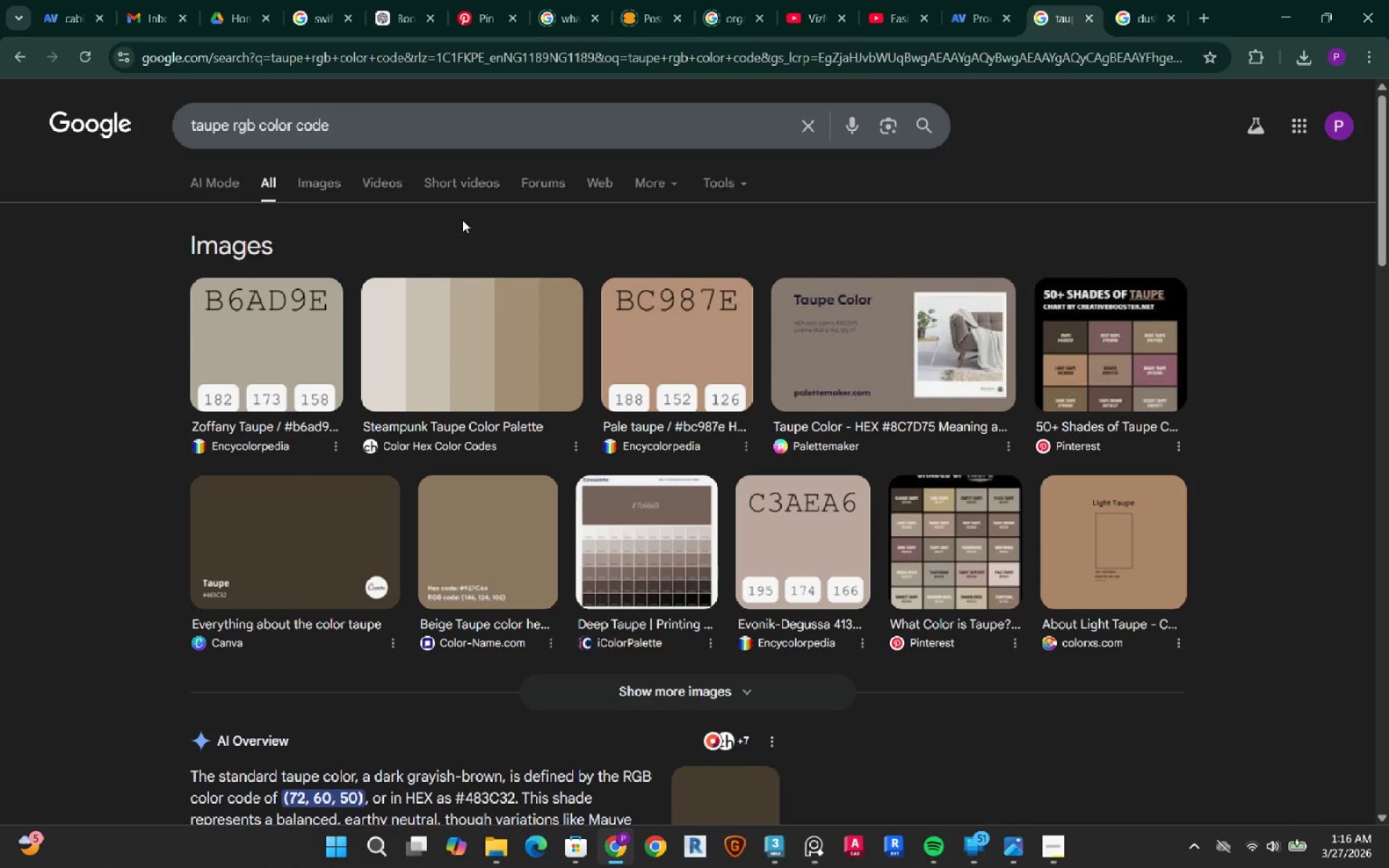 
scroll: coordinate [1295, 401], scroll_direction: down, amount: 7.0
 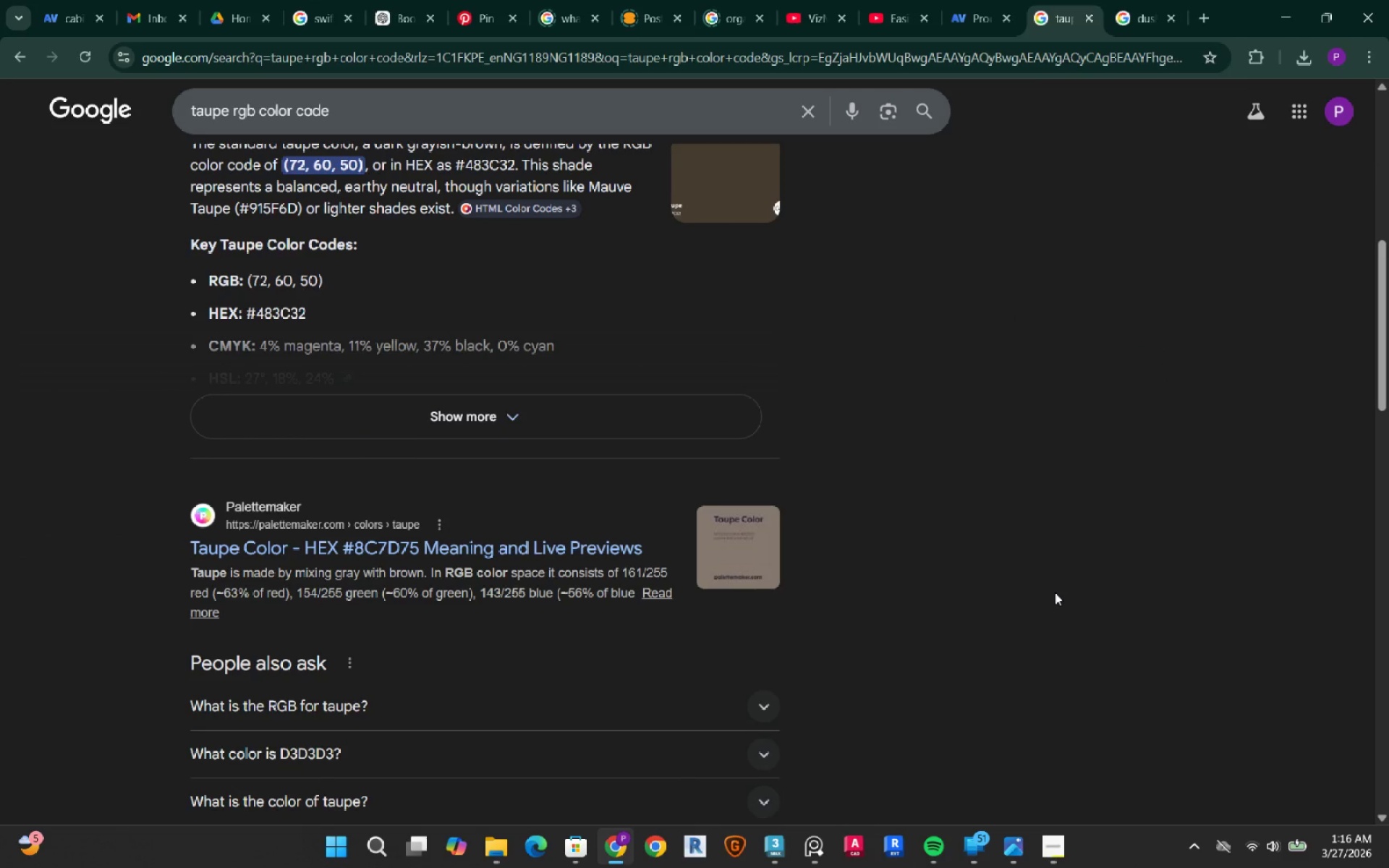 
scroll: coordinate [1050, 569], scroll_direction: up, amount: 9.0
 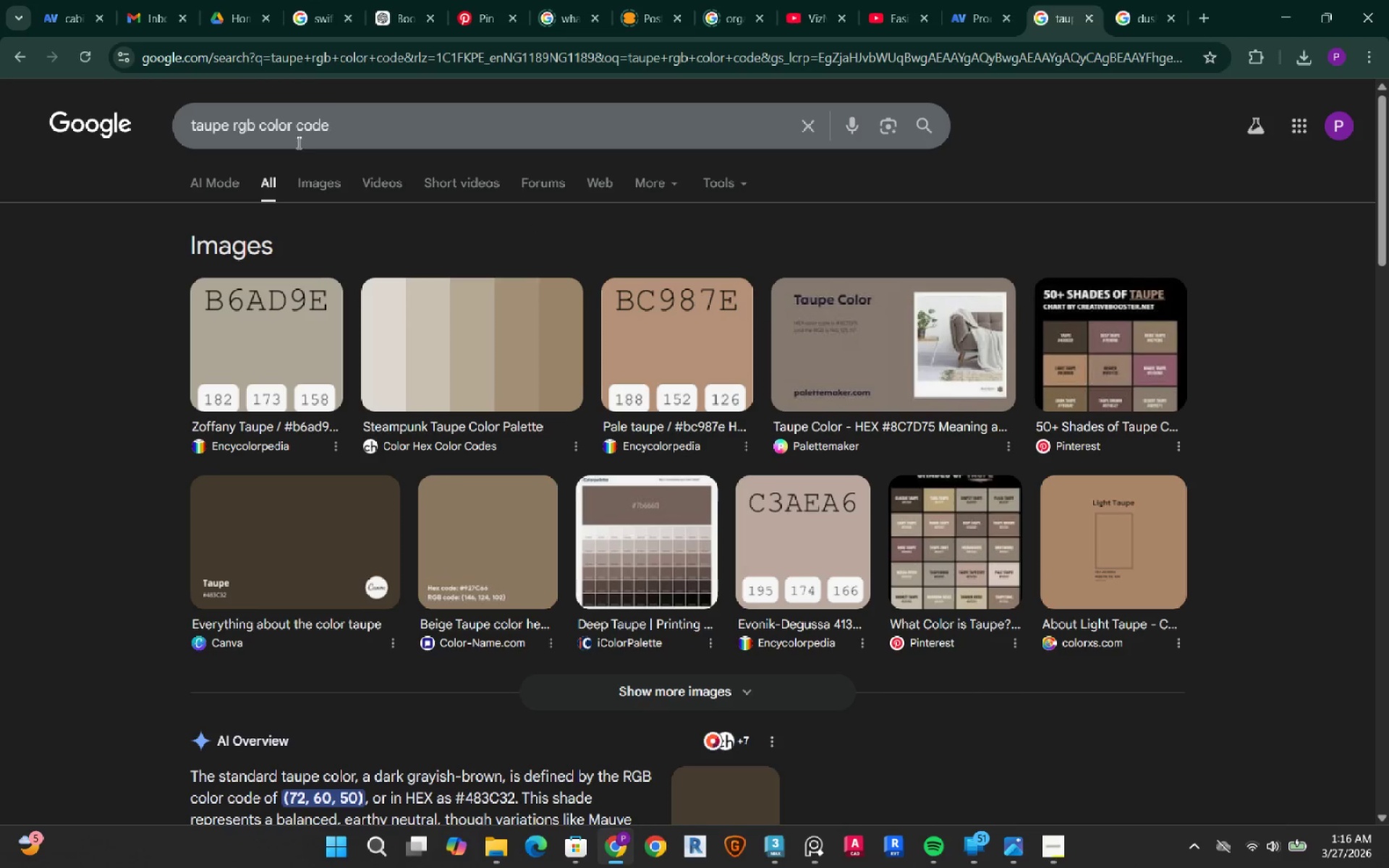 
double_click([210, 121])
 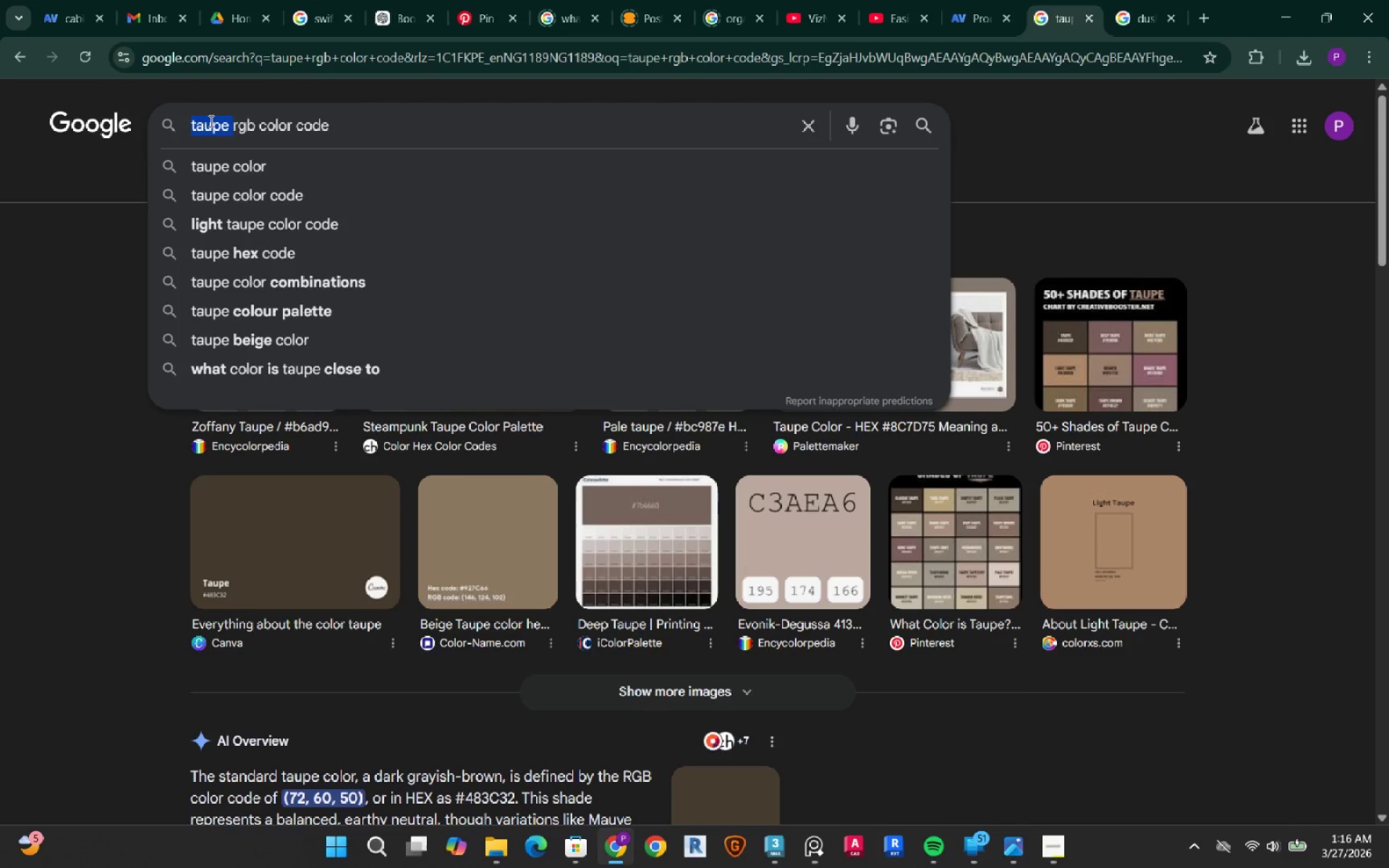 
type(cream )
 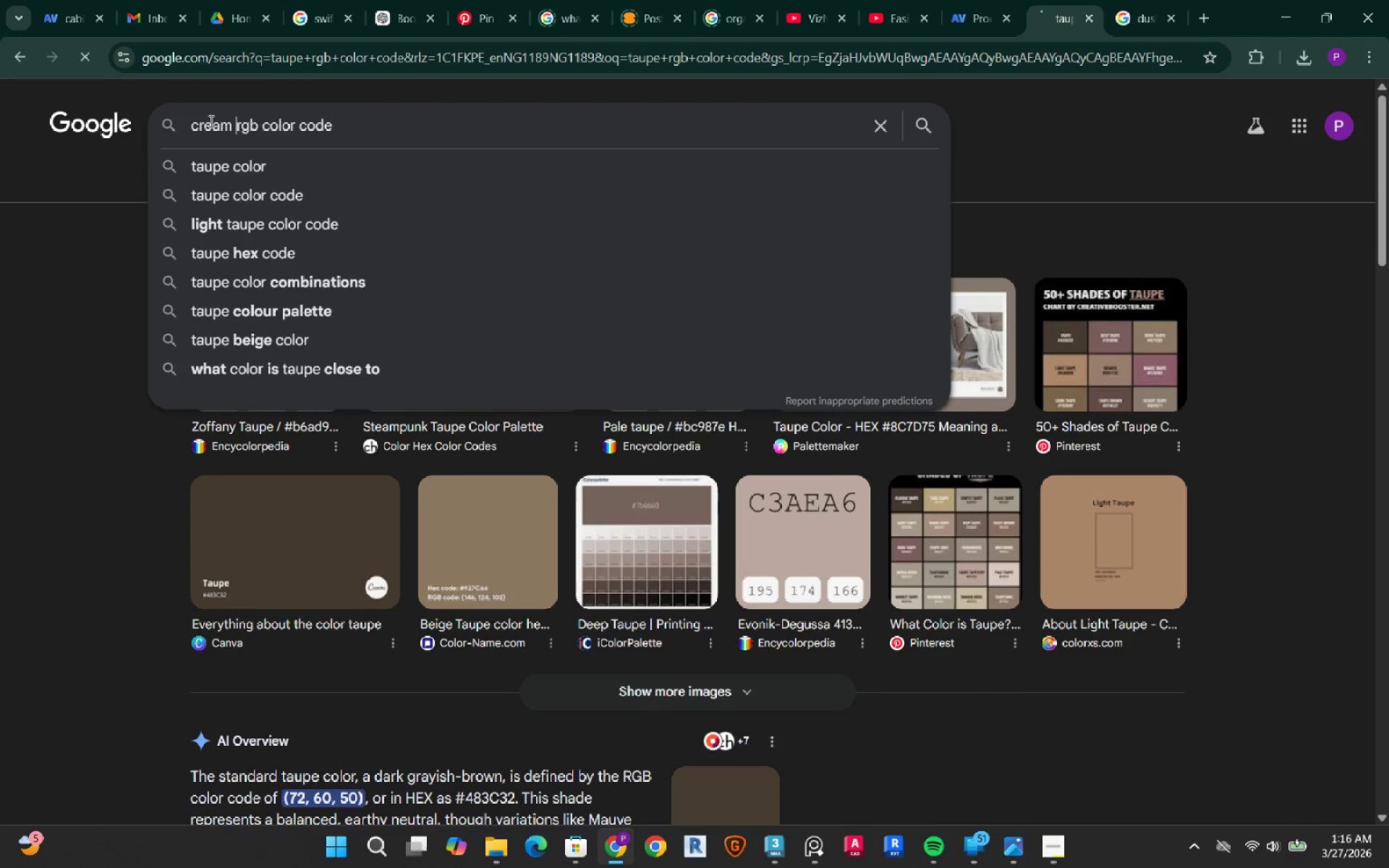 
key(Enter)
 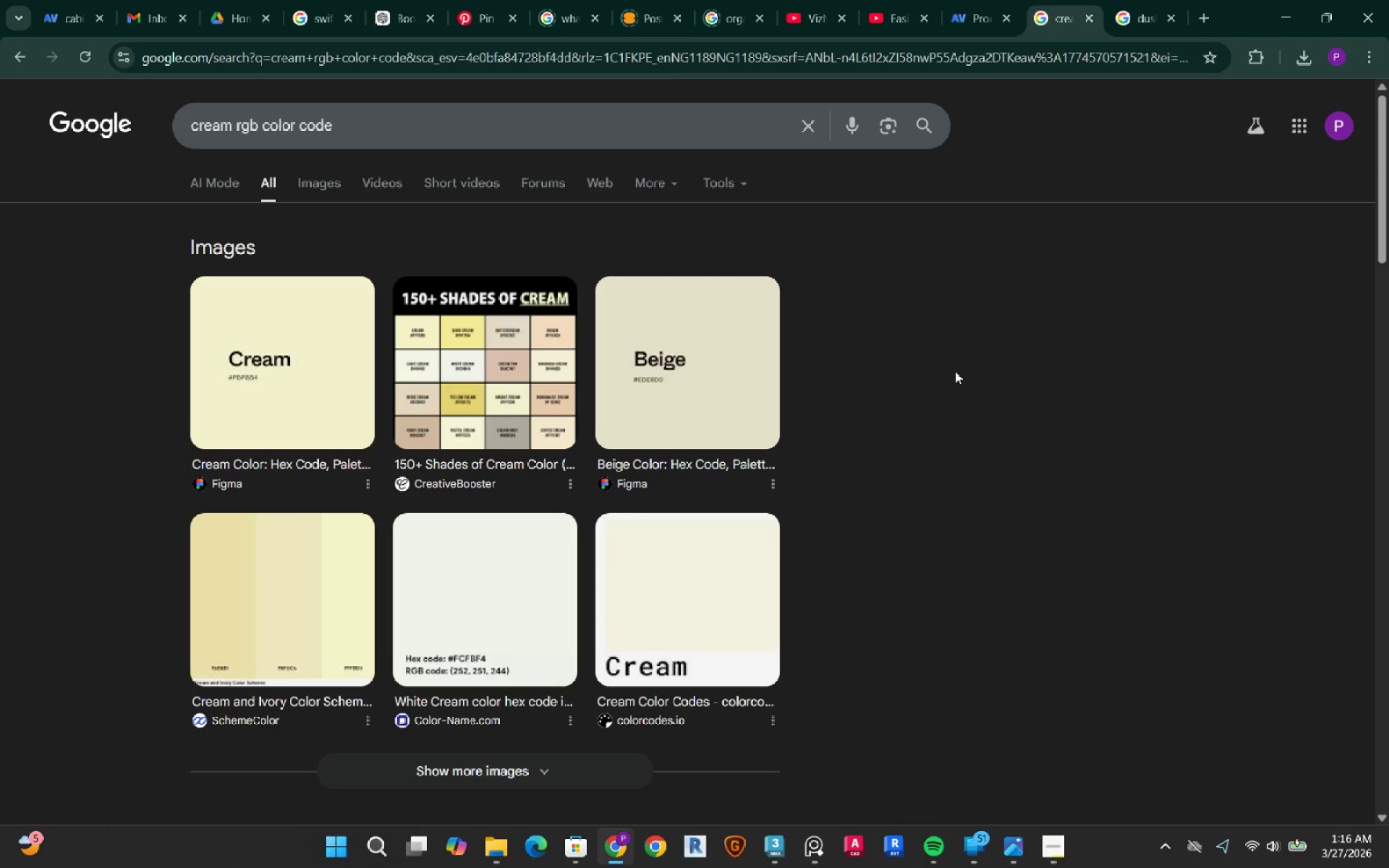 
wait(11.64)
 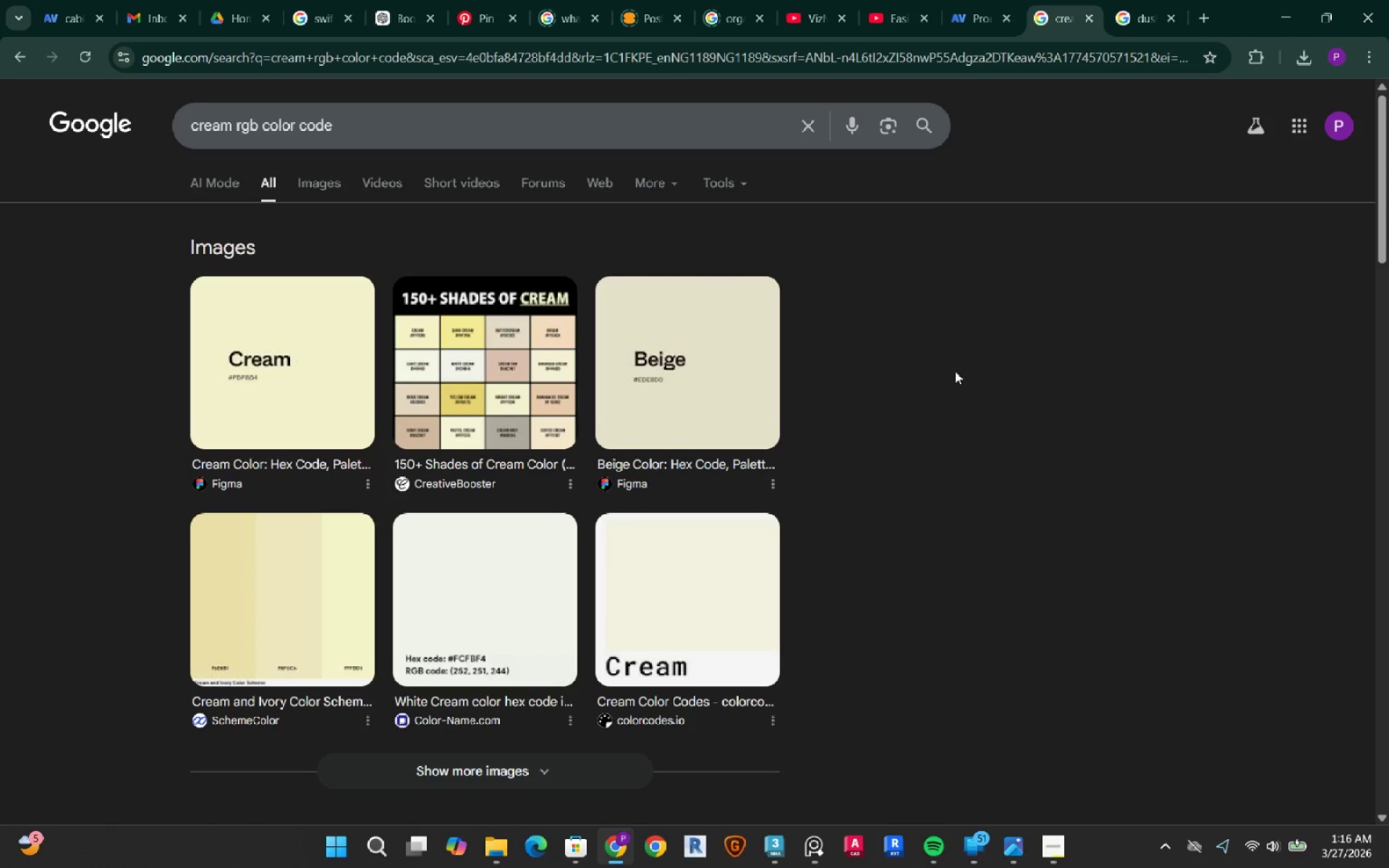 
left_click([1292, 10])
 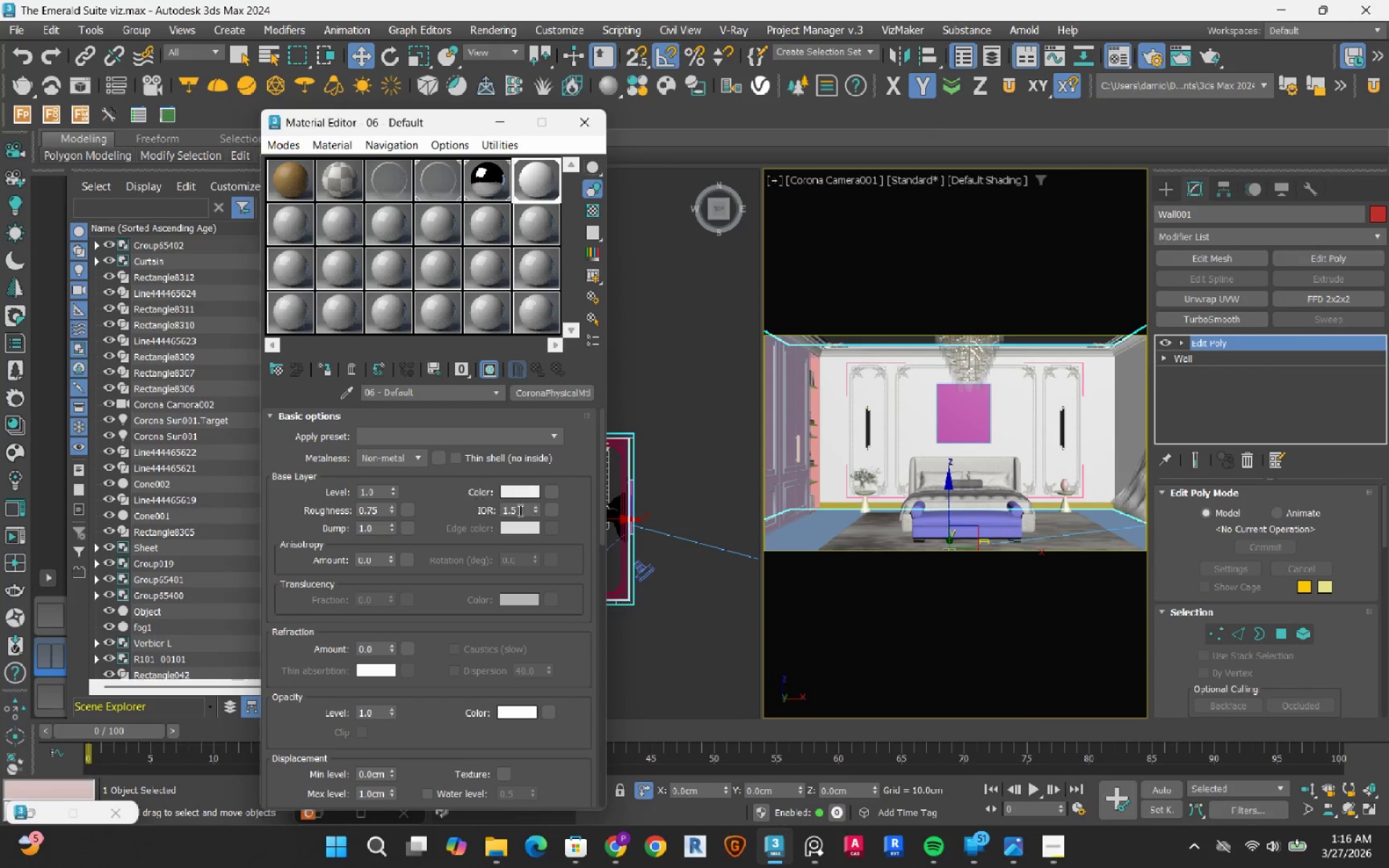 
left_click([521, 490])
 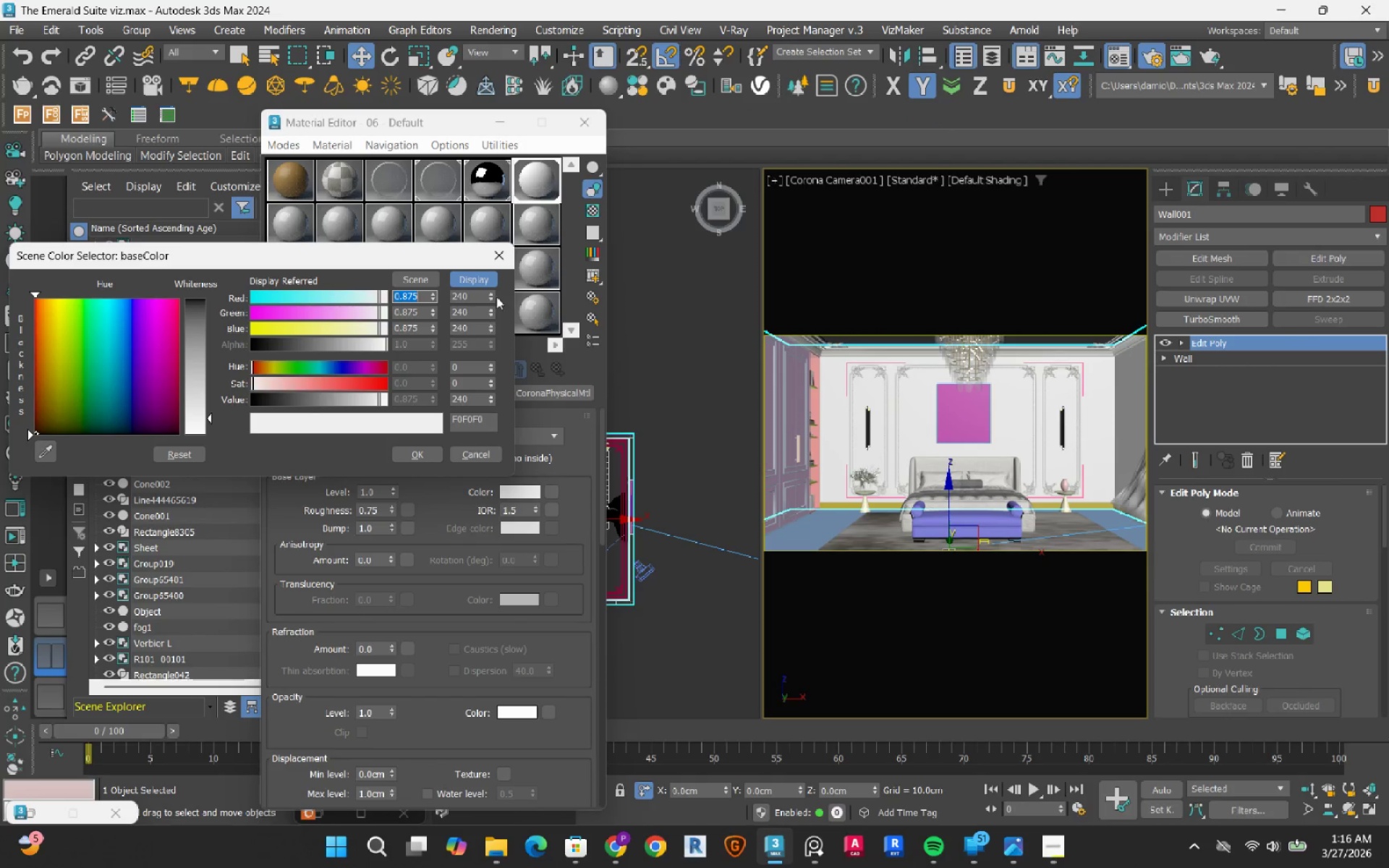 
double_click([462, 294])
 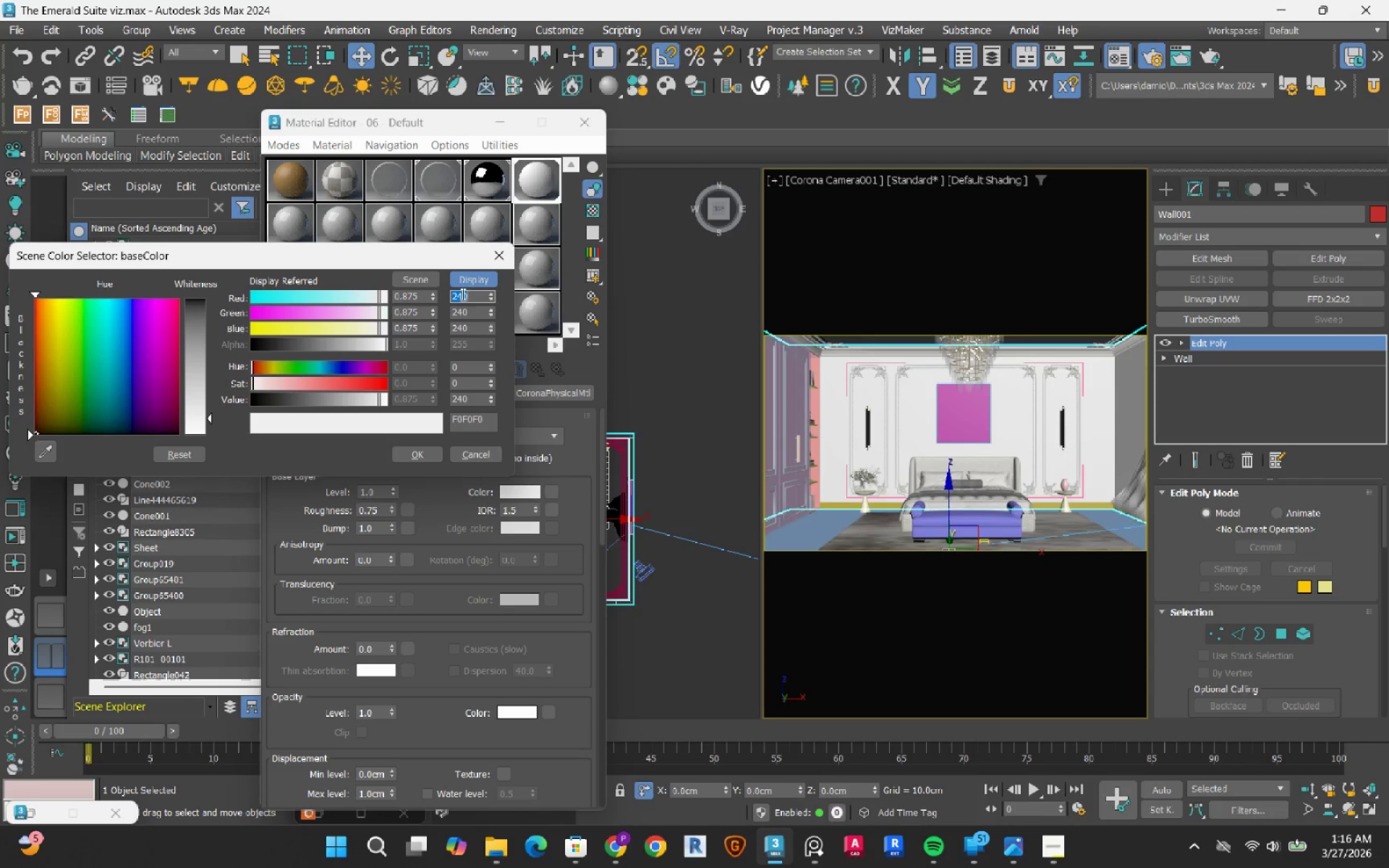 
key(Numpad2)
 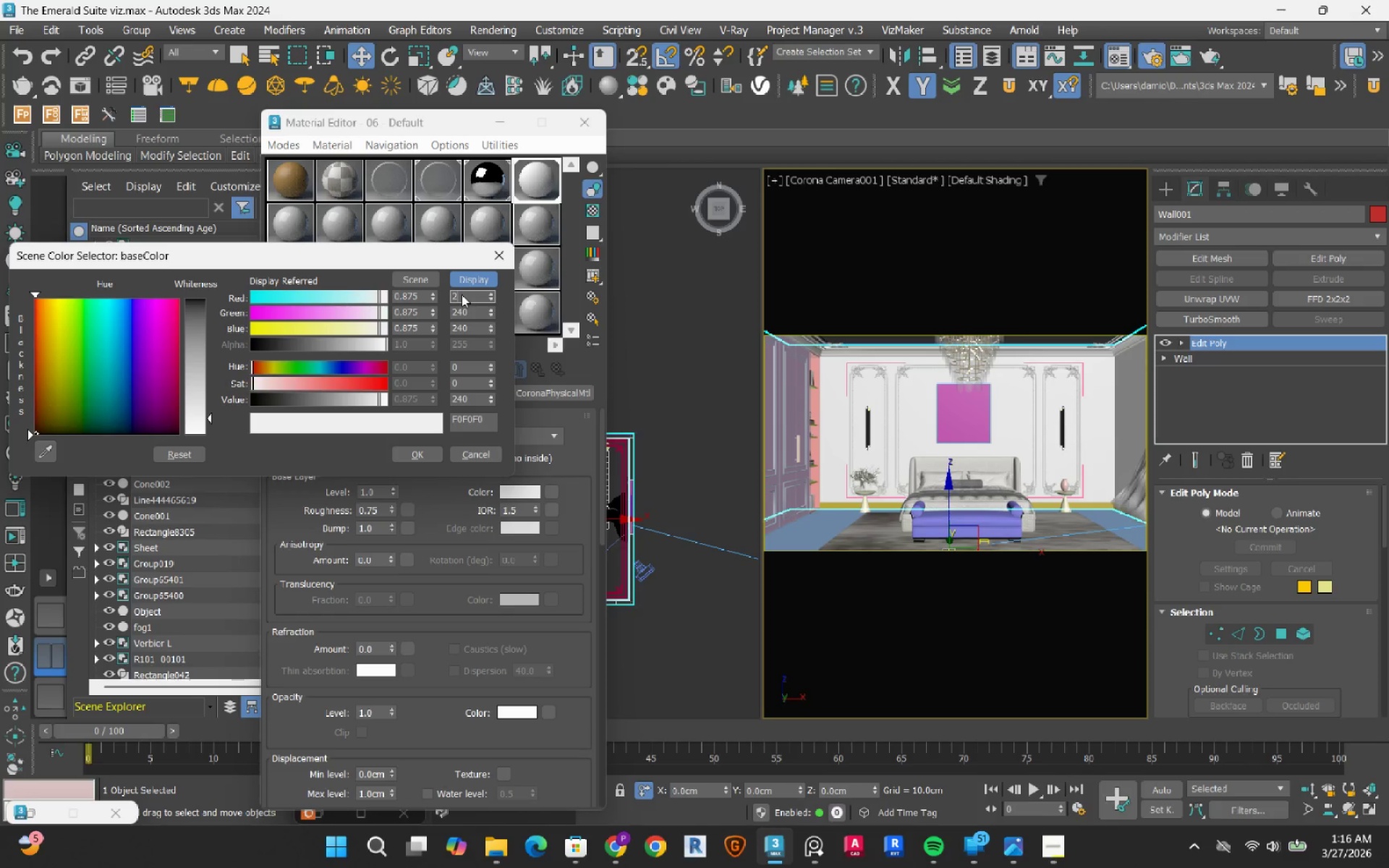 
key(Numpad5)
 